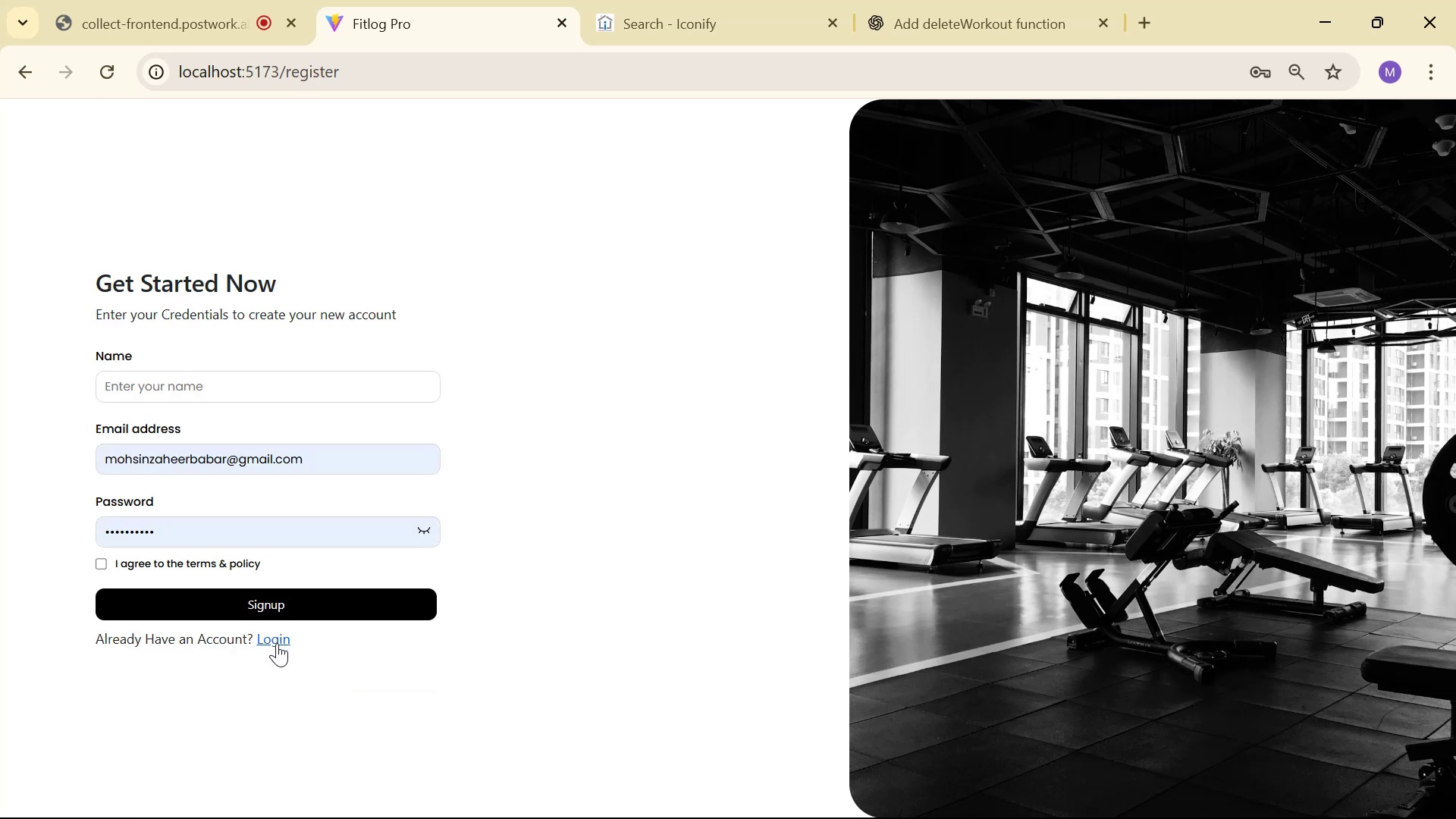 
left_click([279, 640])
 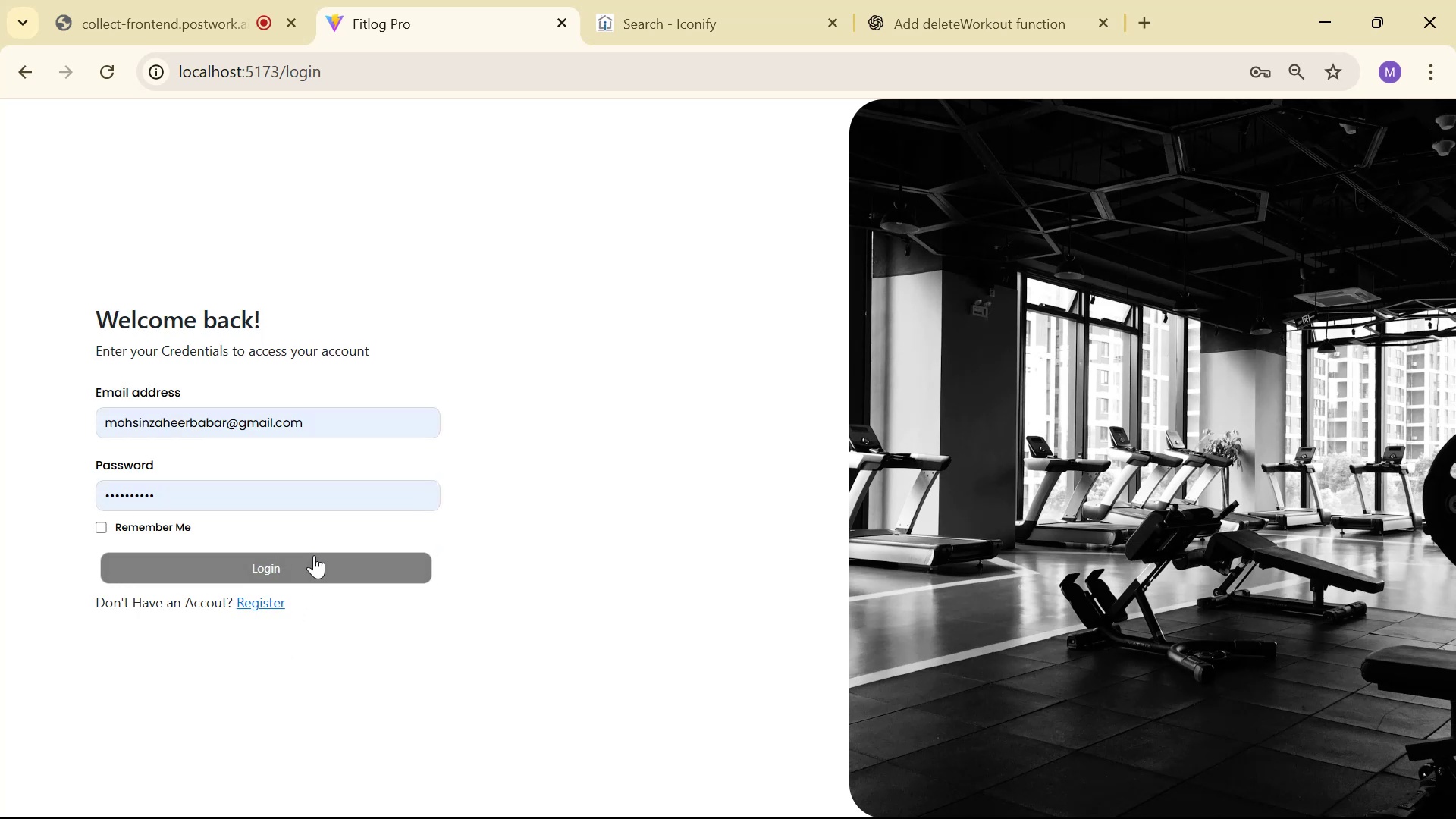 
left_click([319, 557])
 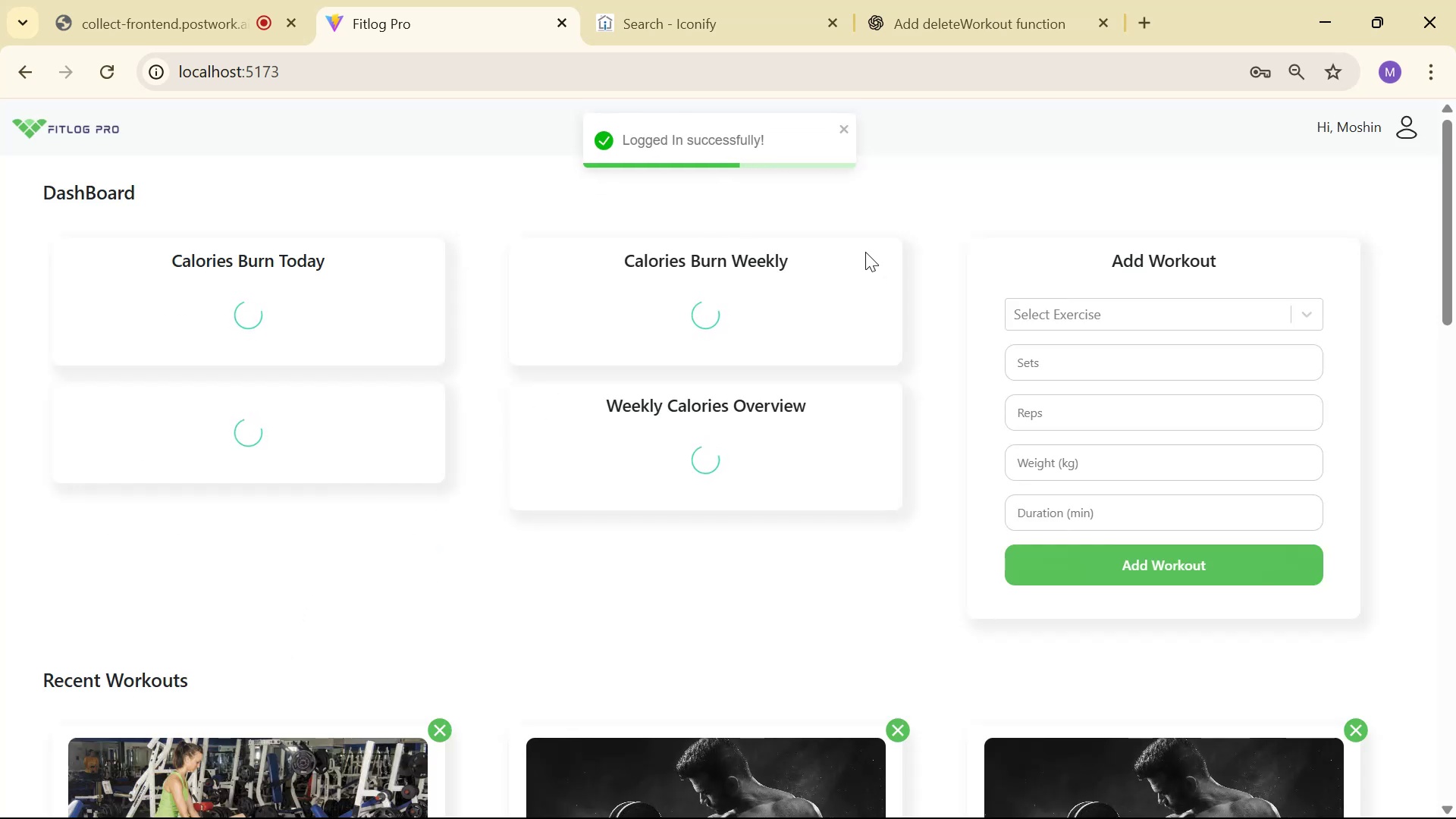 
scroll: coordinate [858, 234], scroll_direction: up, amount: 1.0
 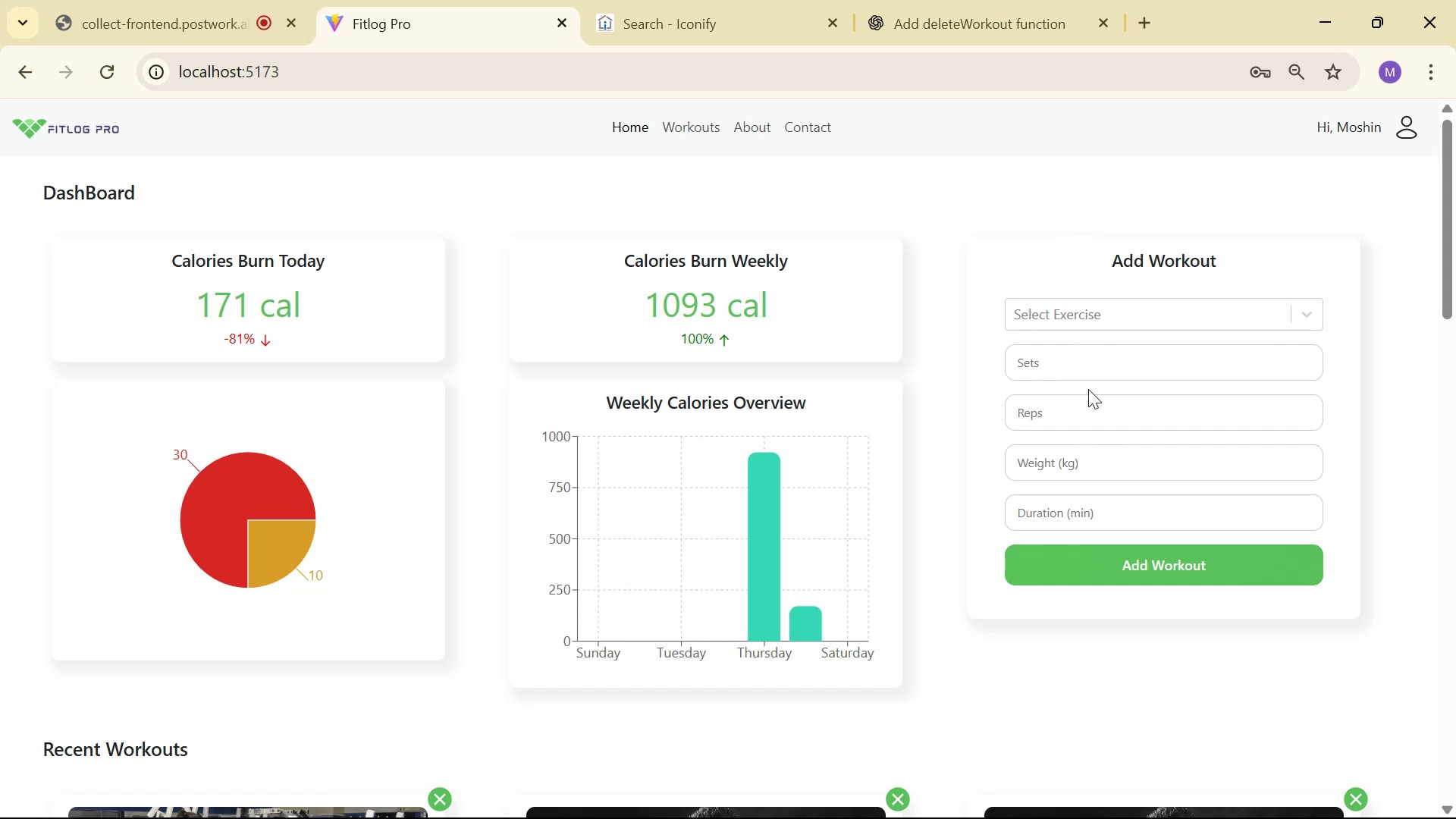 
wait(29.13)
 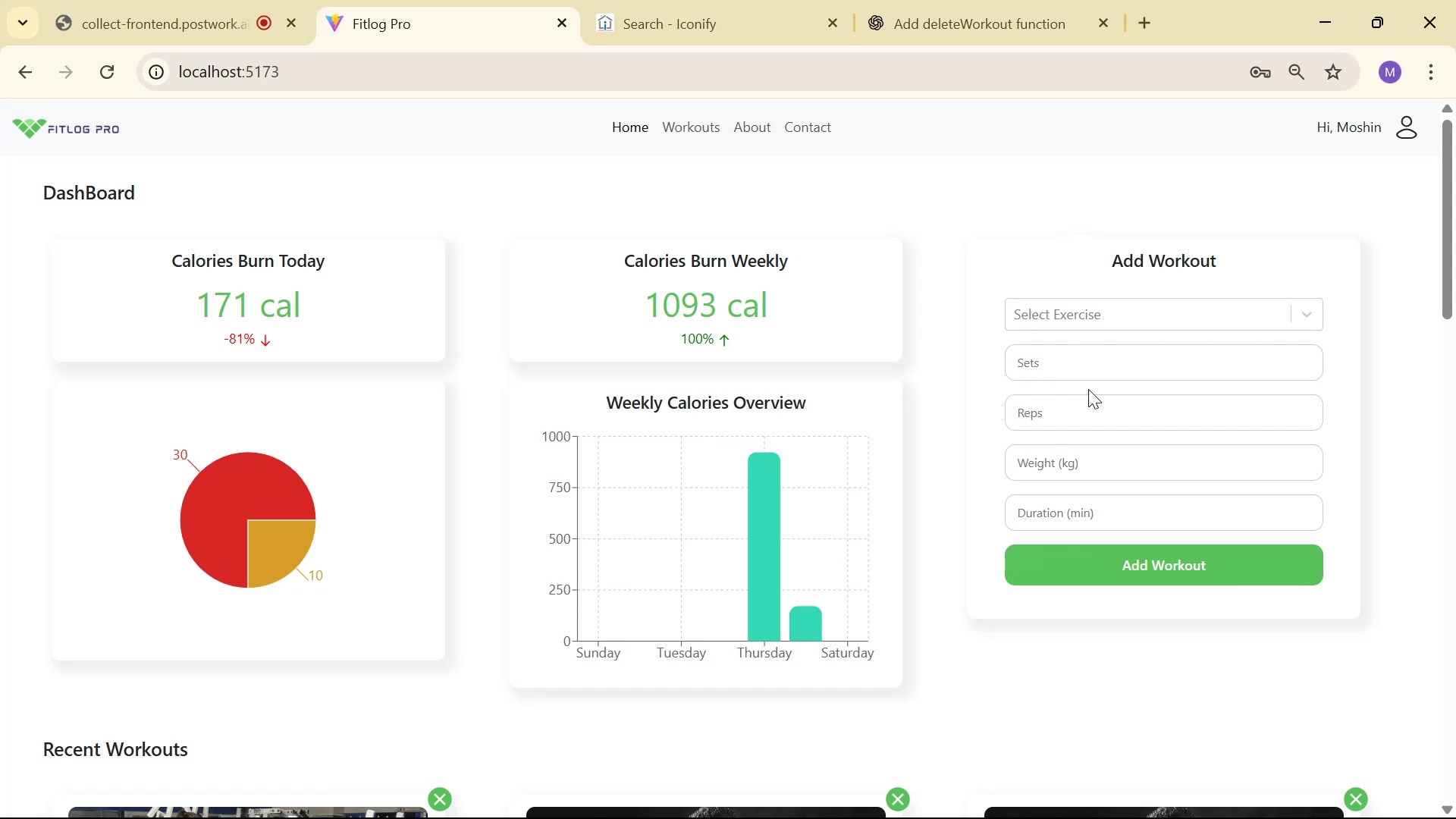 
scroll: coordinate [965, 381], scroll_direction: up, amount: 1.0
 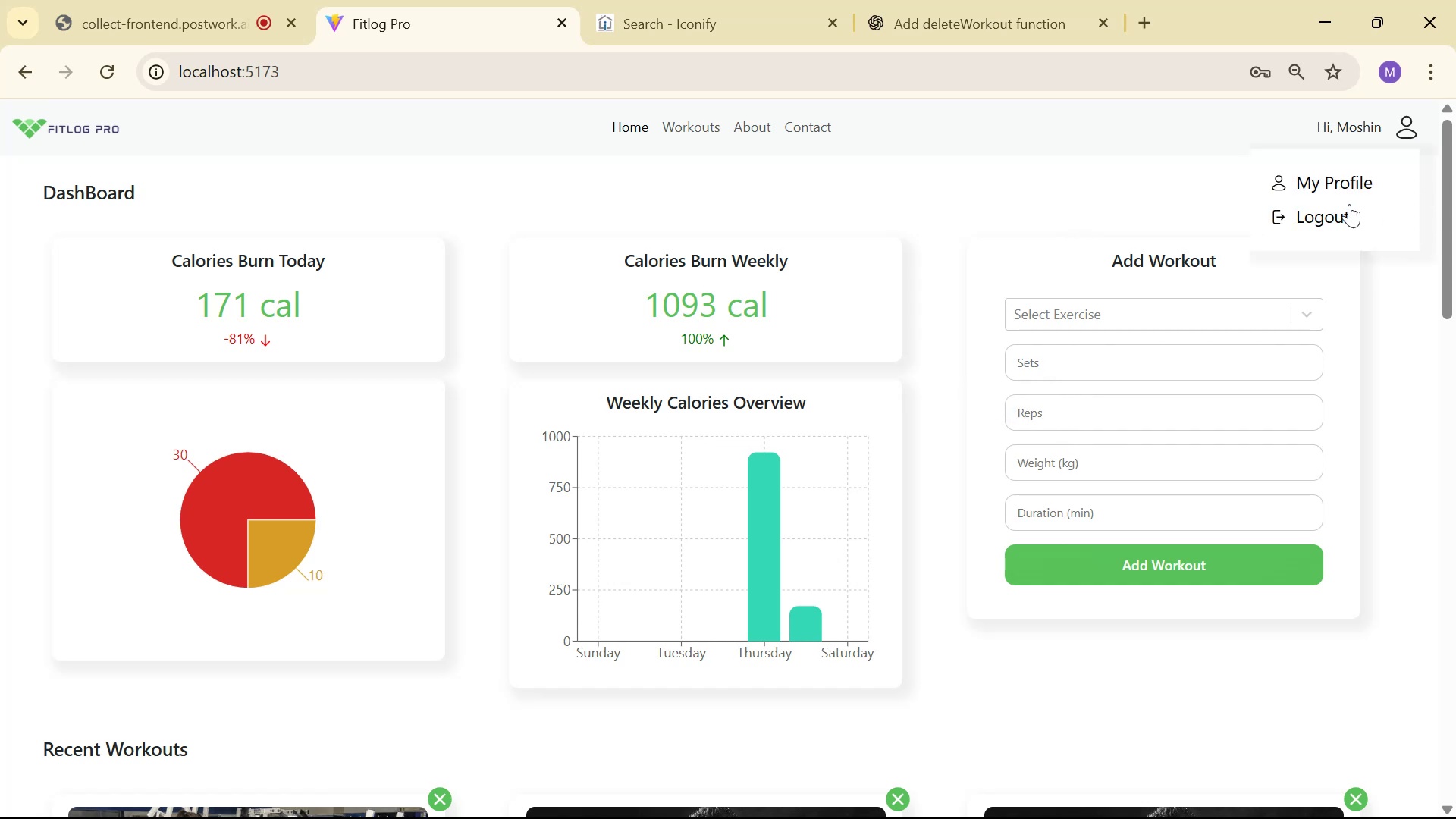 
left_click([1342, 183])
 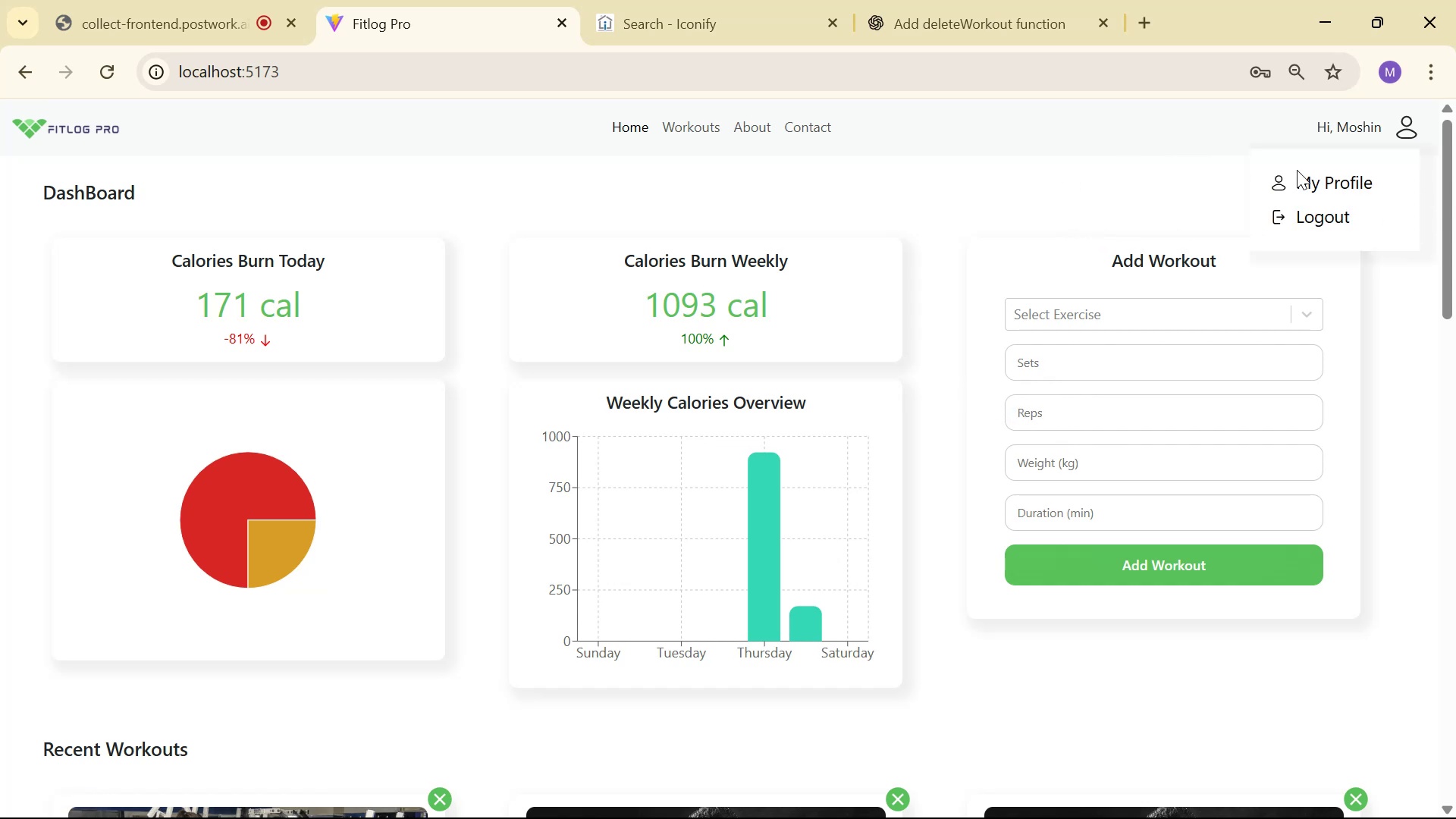 
left_click([1408, 136])
 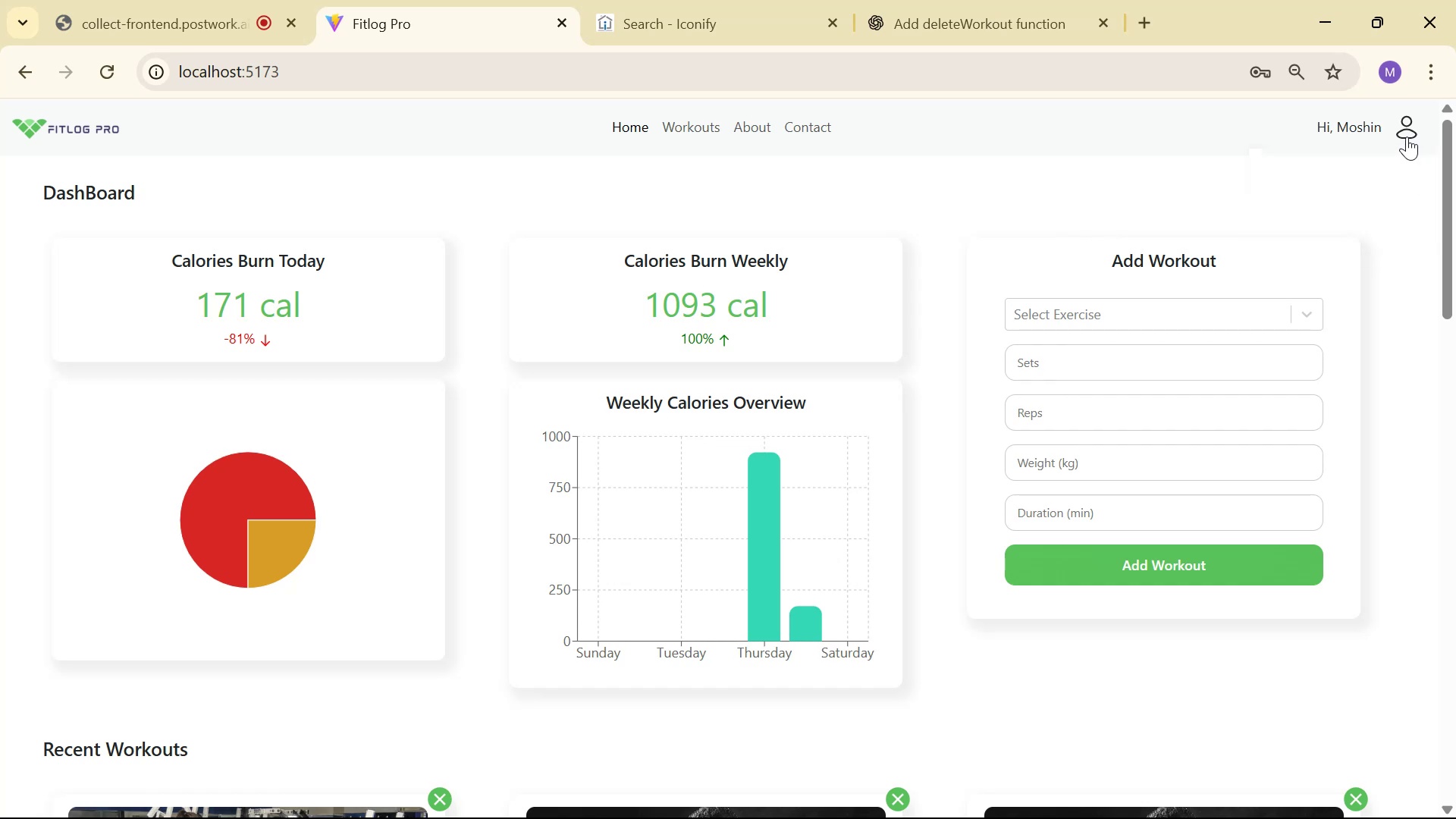 
key(Alt+AltLeft)
 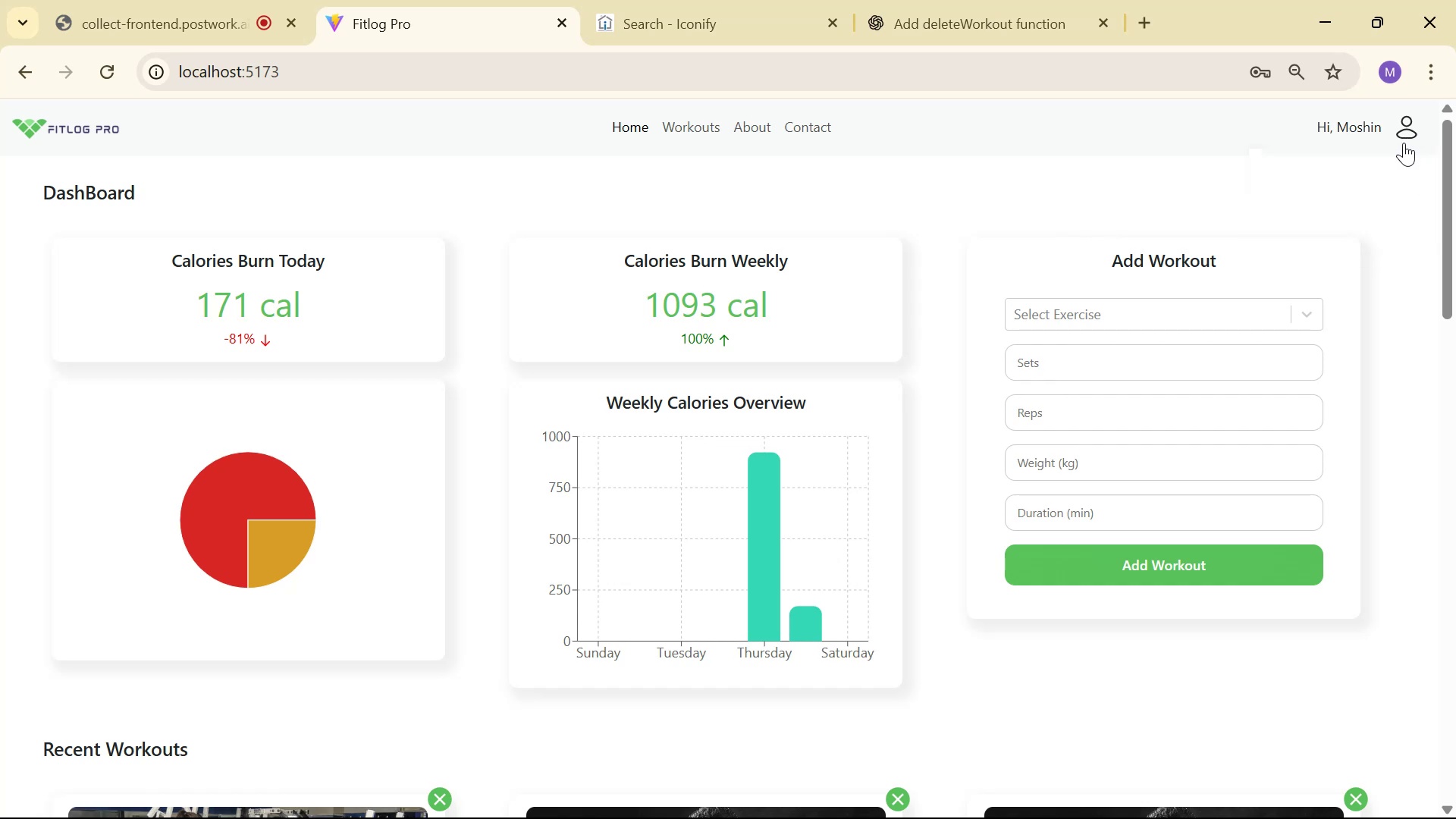 
key(Alt+Tab)
 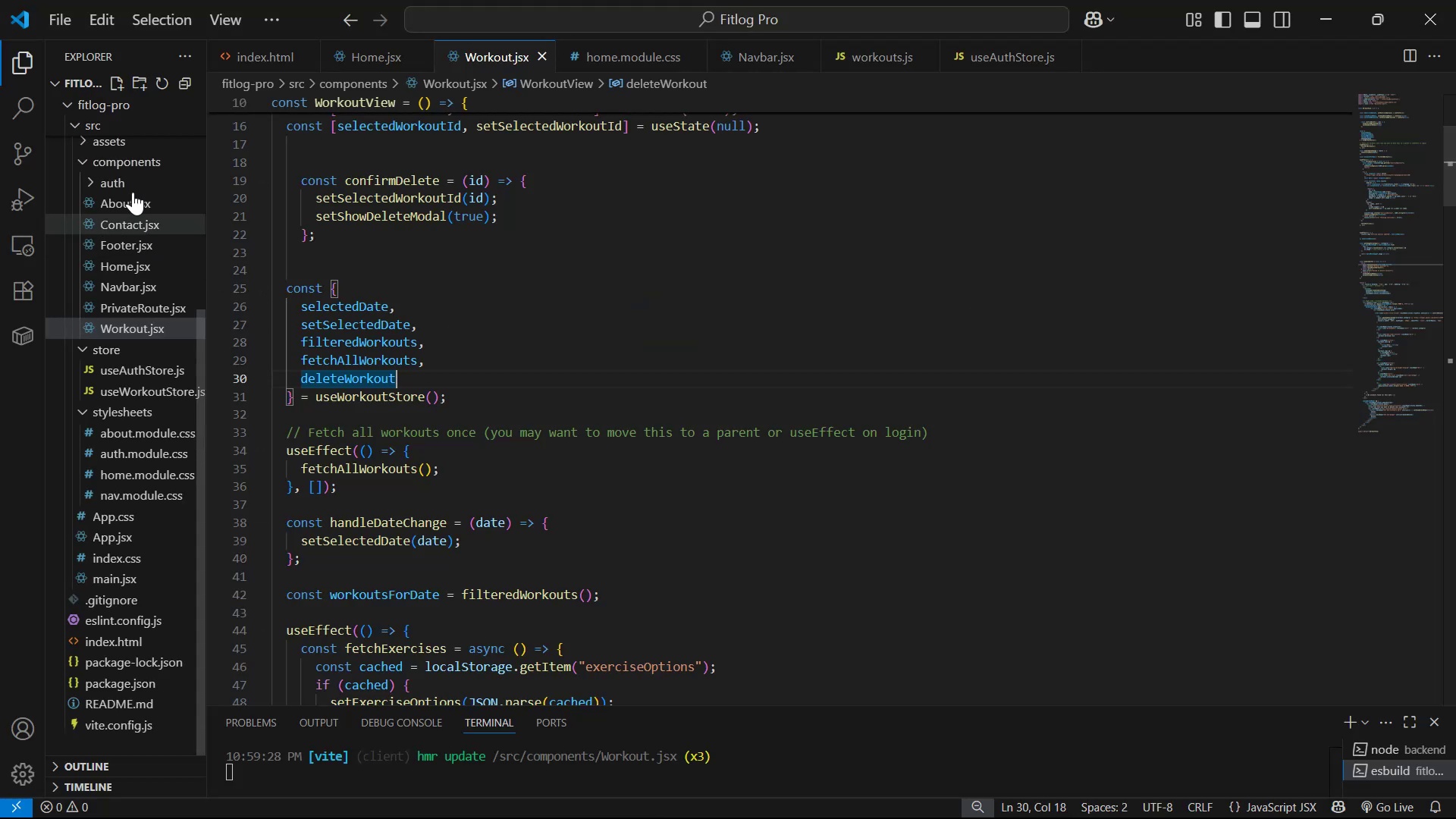 
left_click([123, 154])
 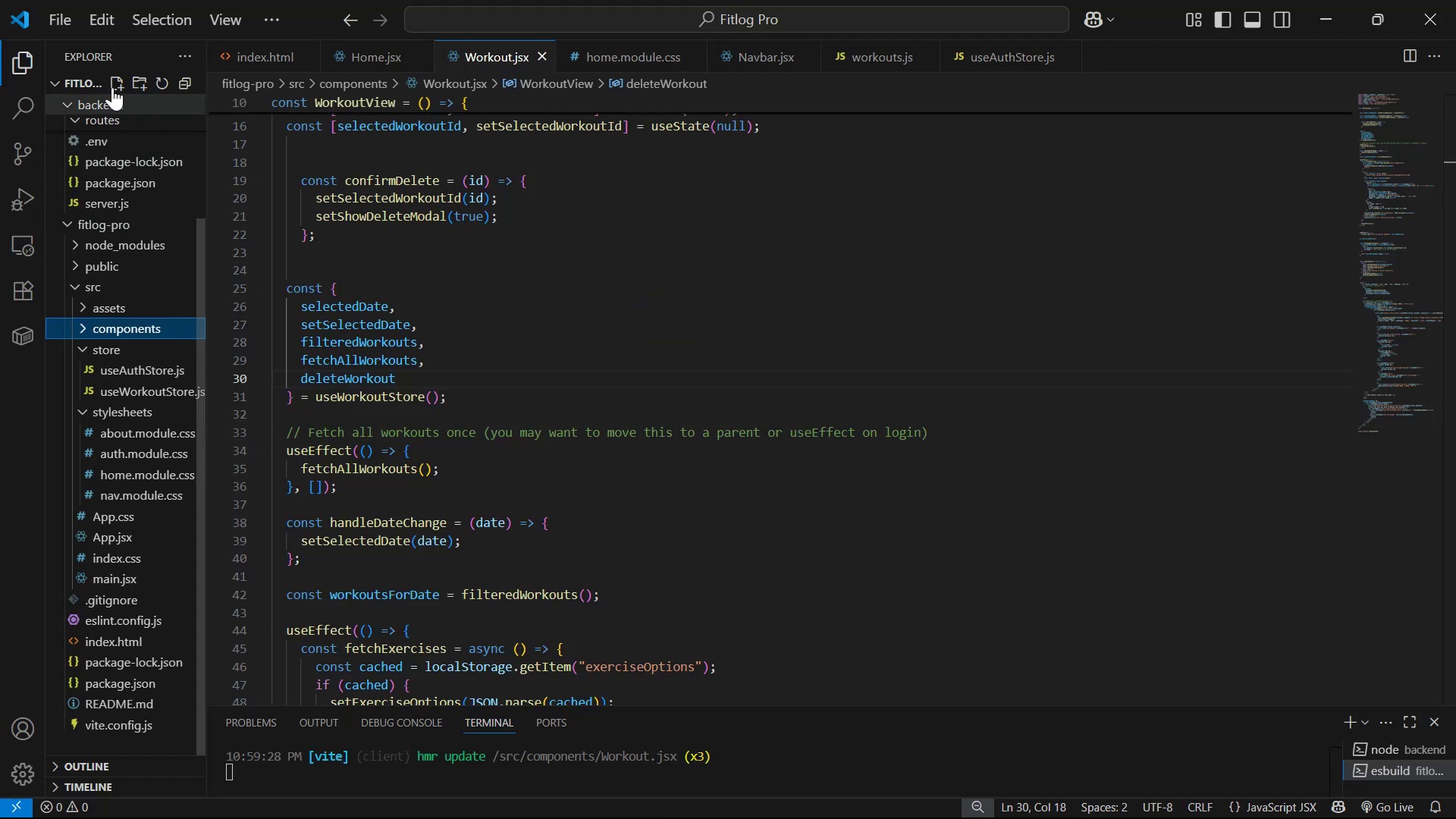 
left_click([113, 74])
 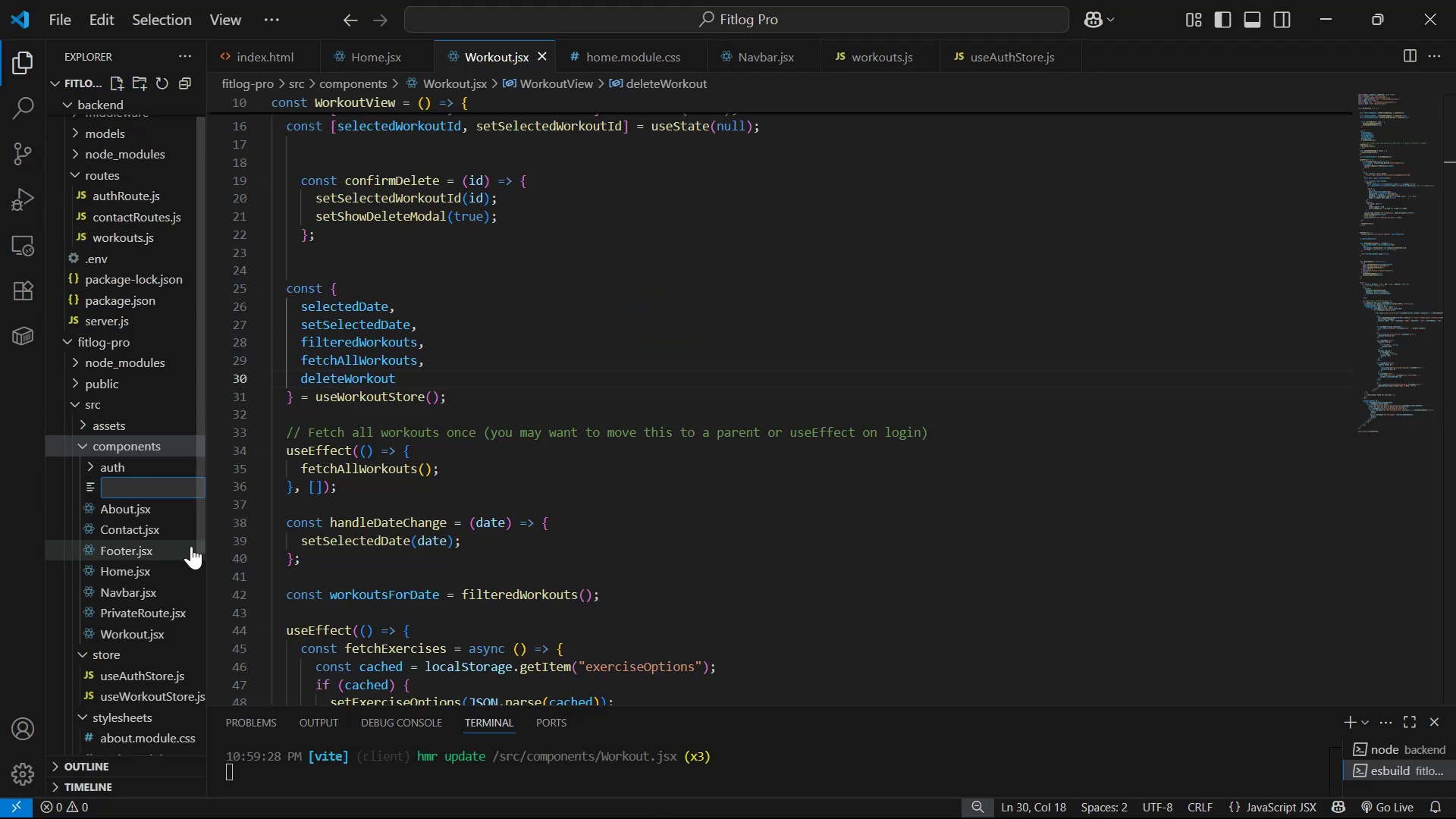 
type(My )
key(Backspace)
type(Profile.jsx )
key(Backspace)
 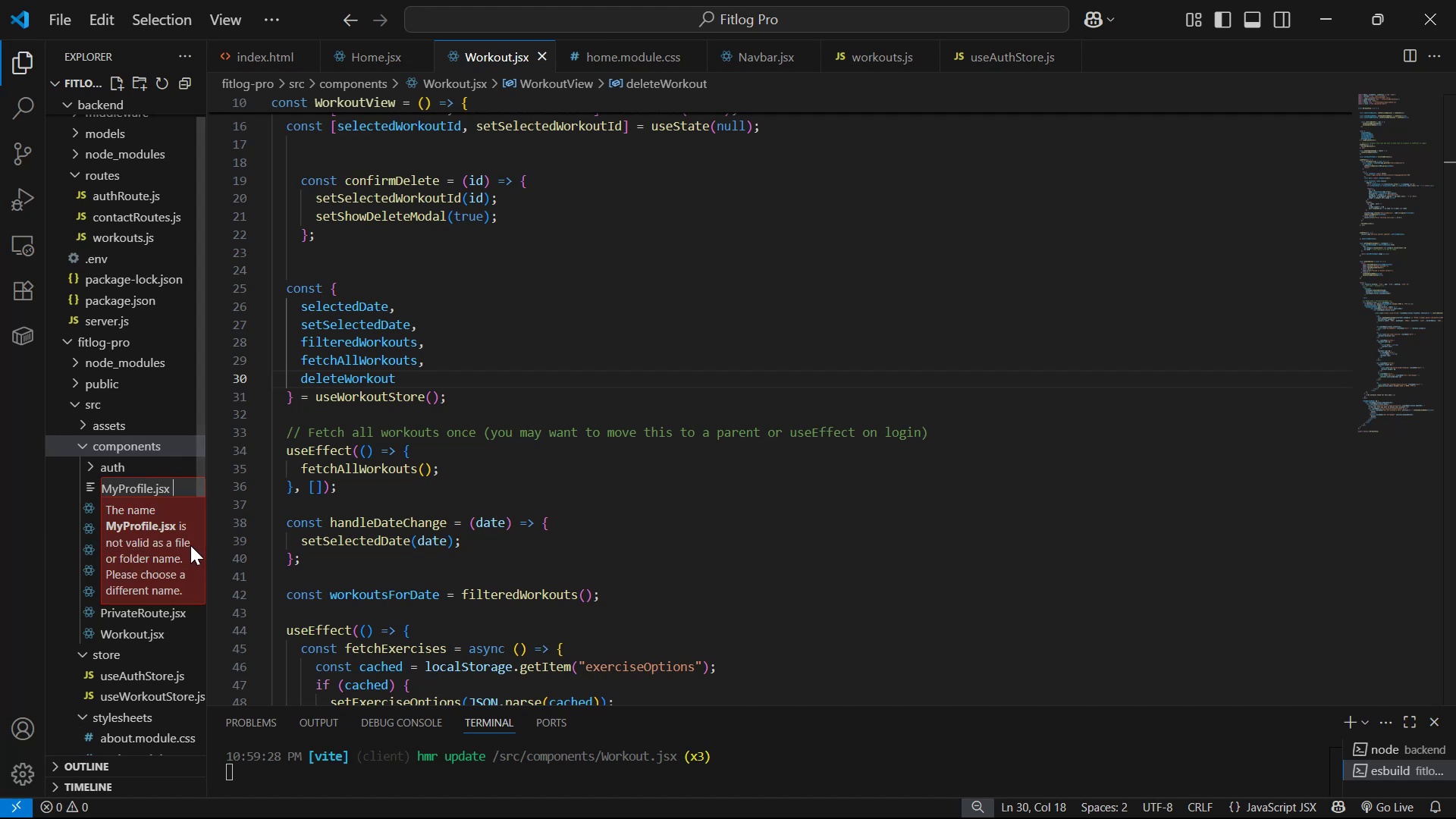 
hold_key(key=ControlLeft, duration=0.32)
 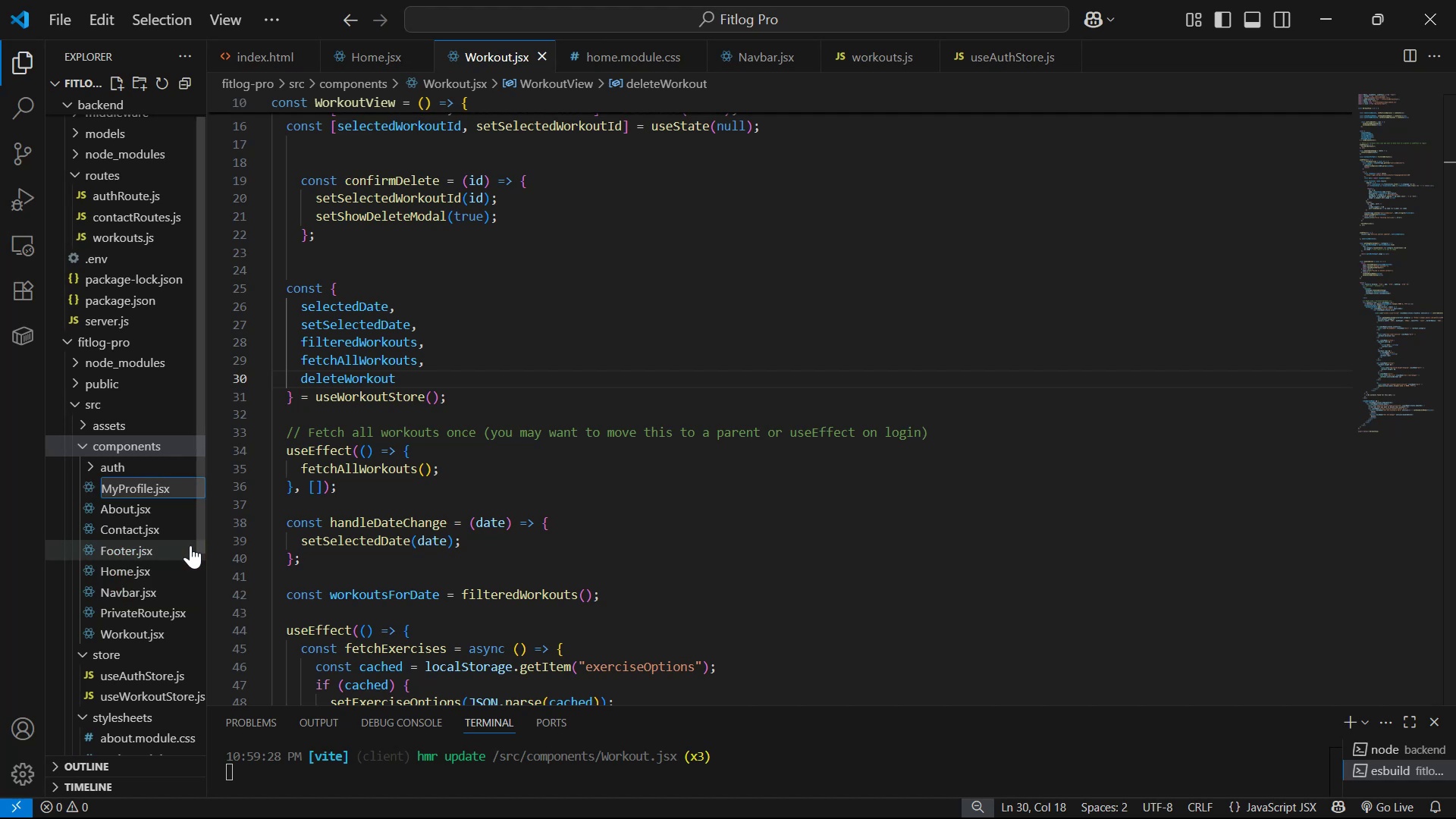 
key(Control+S)
 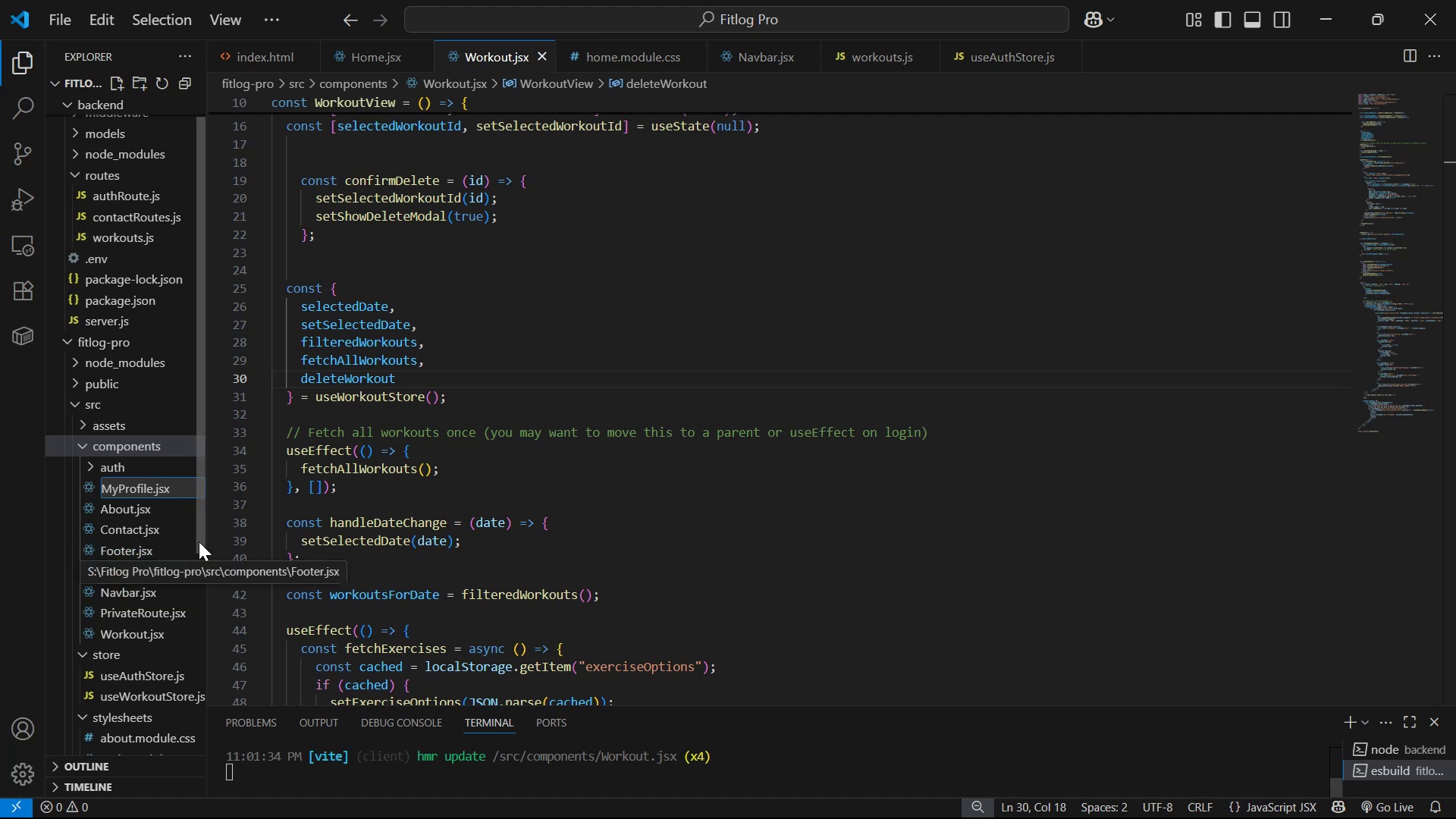 
key(Enter)
 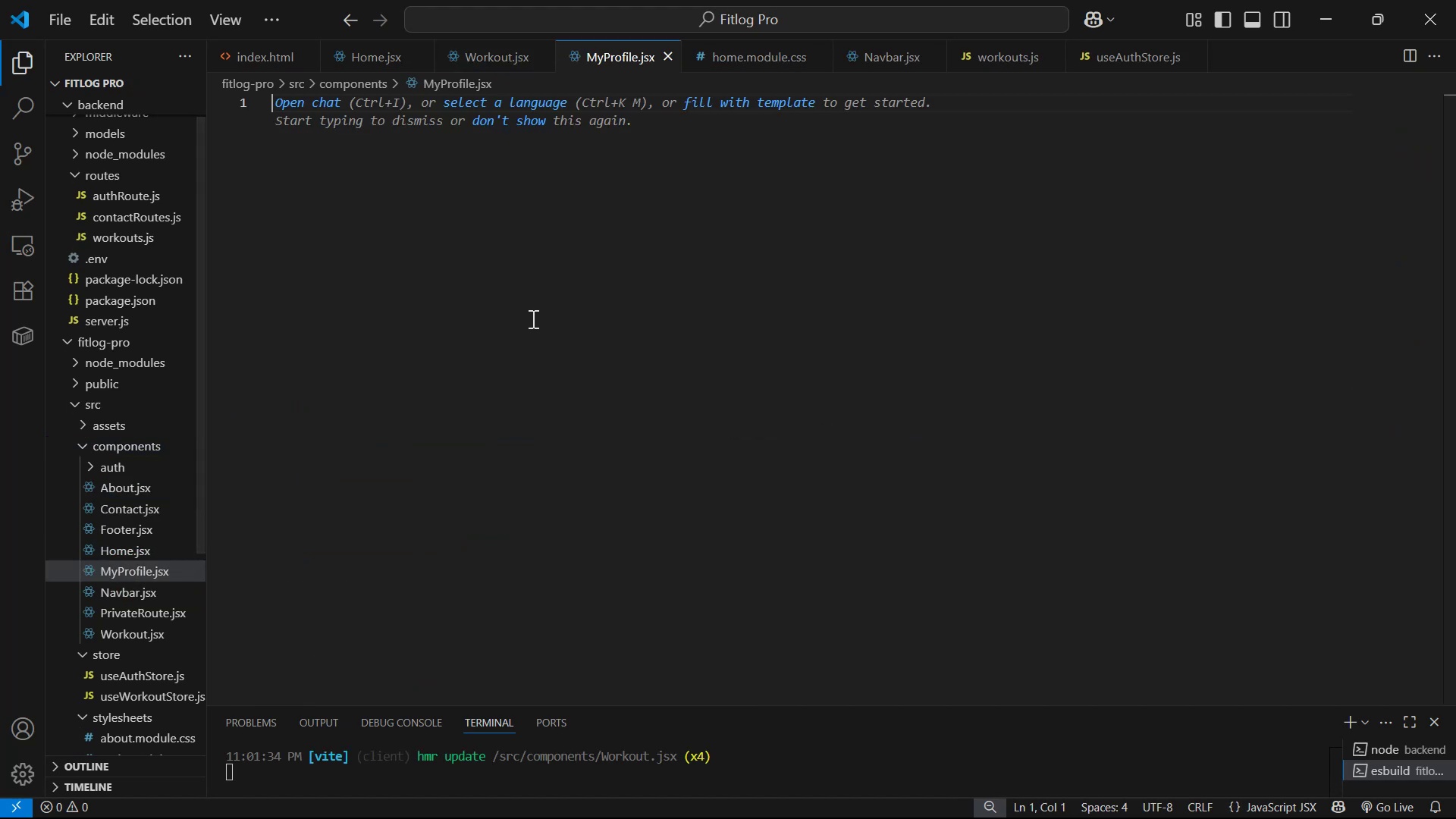 
type(rafce)
 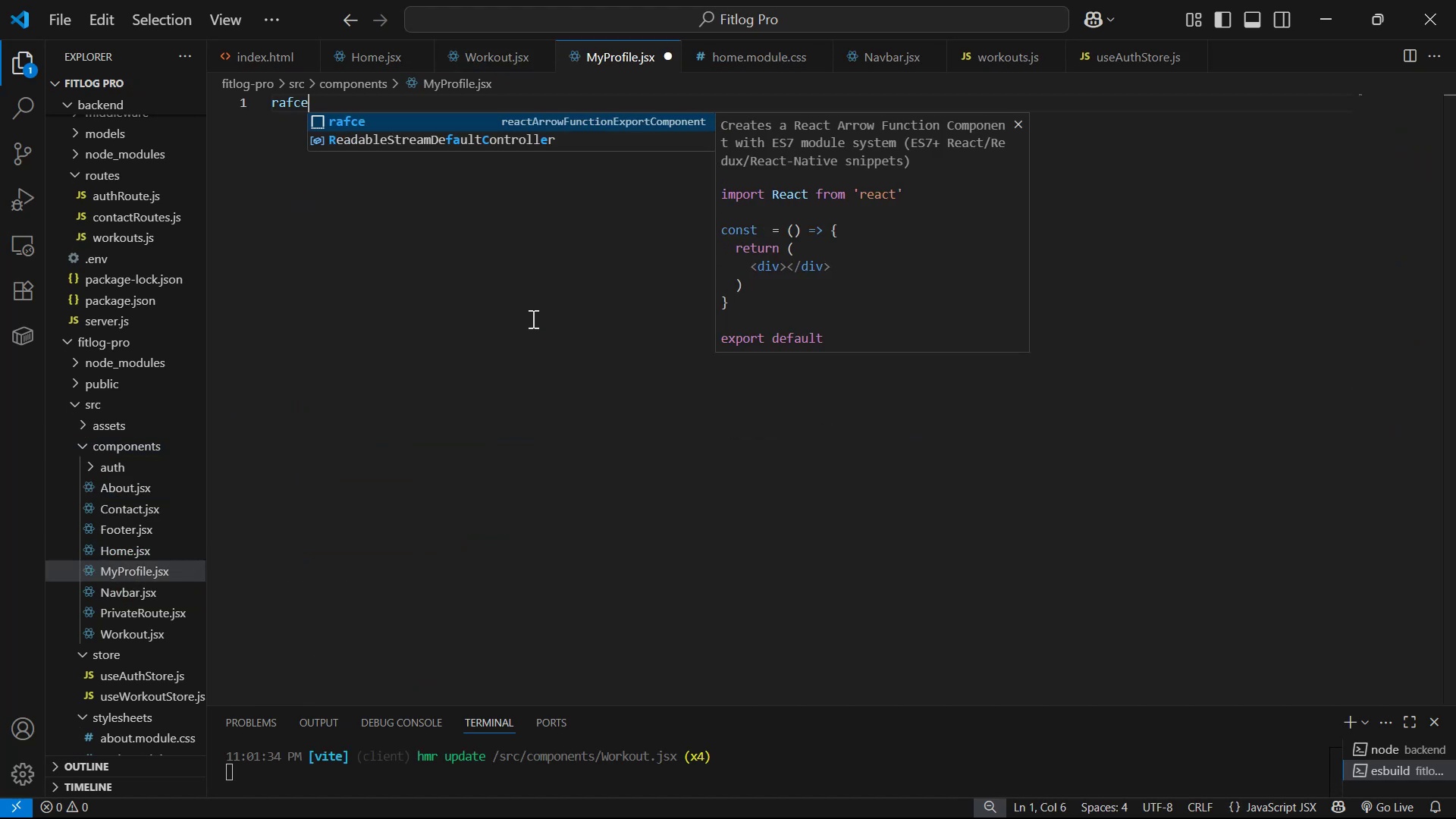 
key(Enter)
 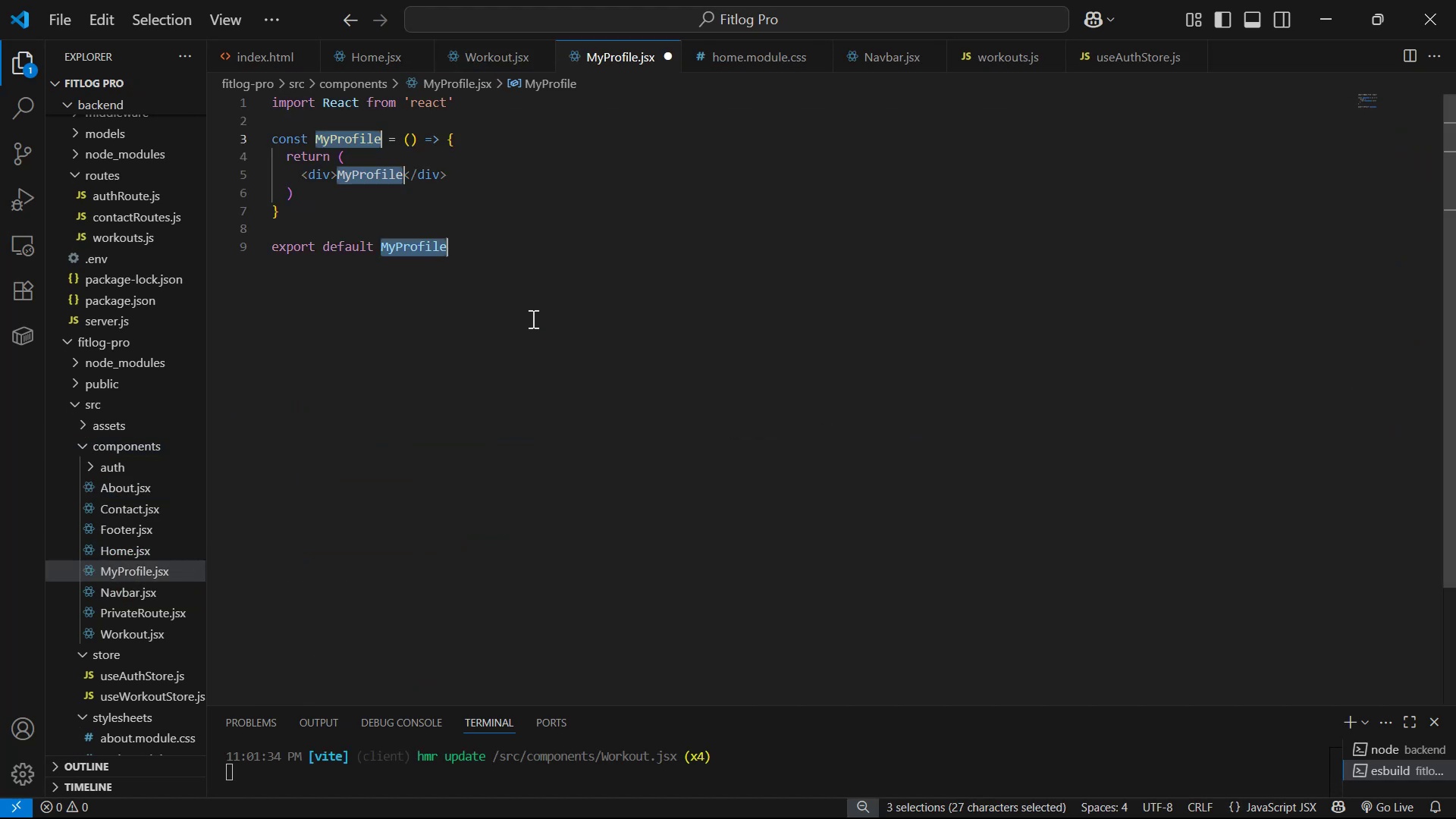 
key(Control+S)
 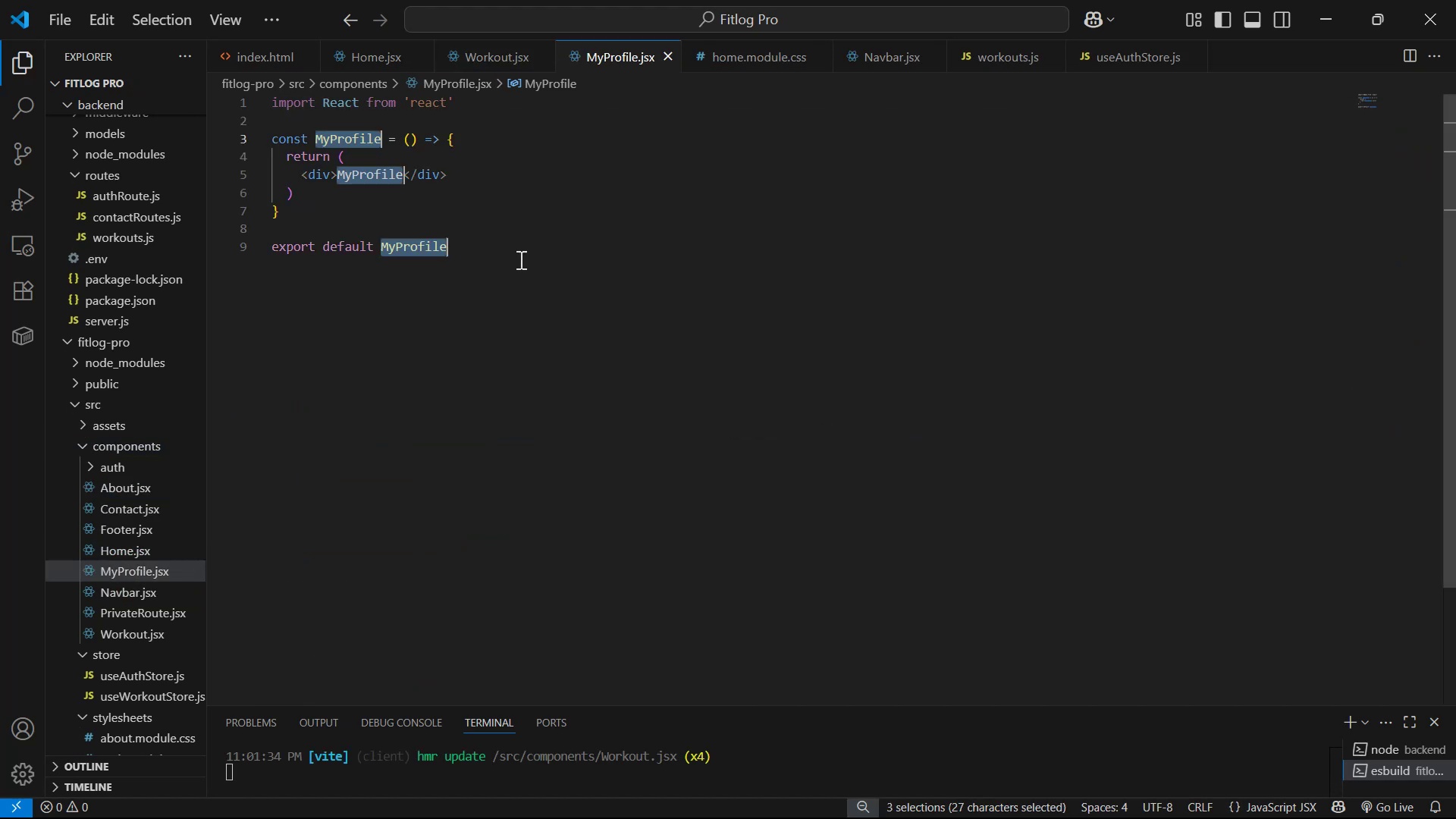 
left_click([524, 242])
 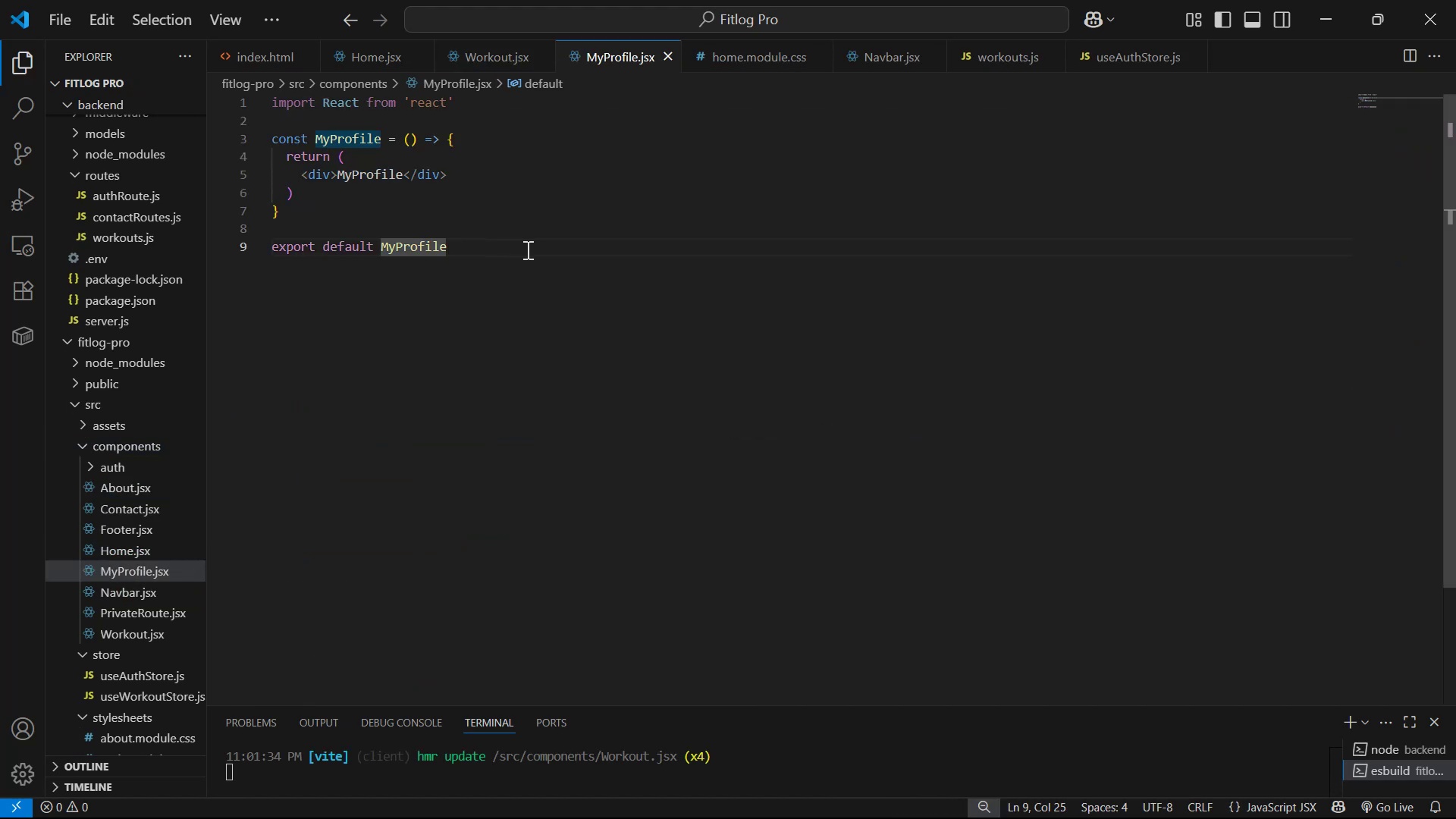 
key(Semicolon)
 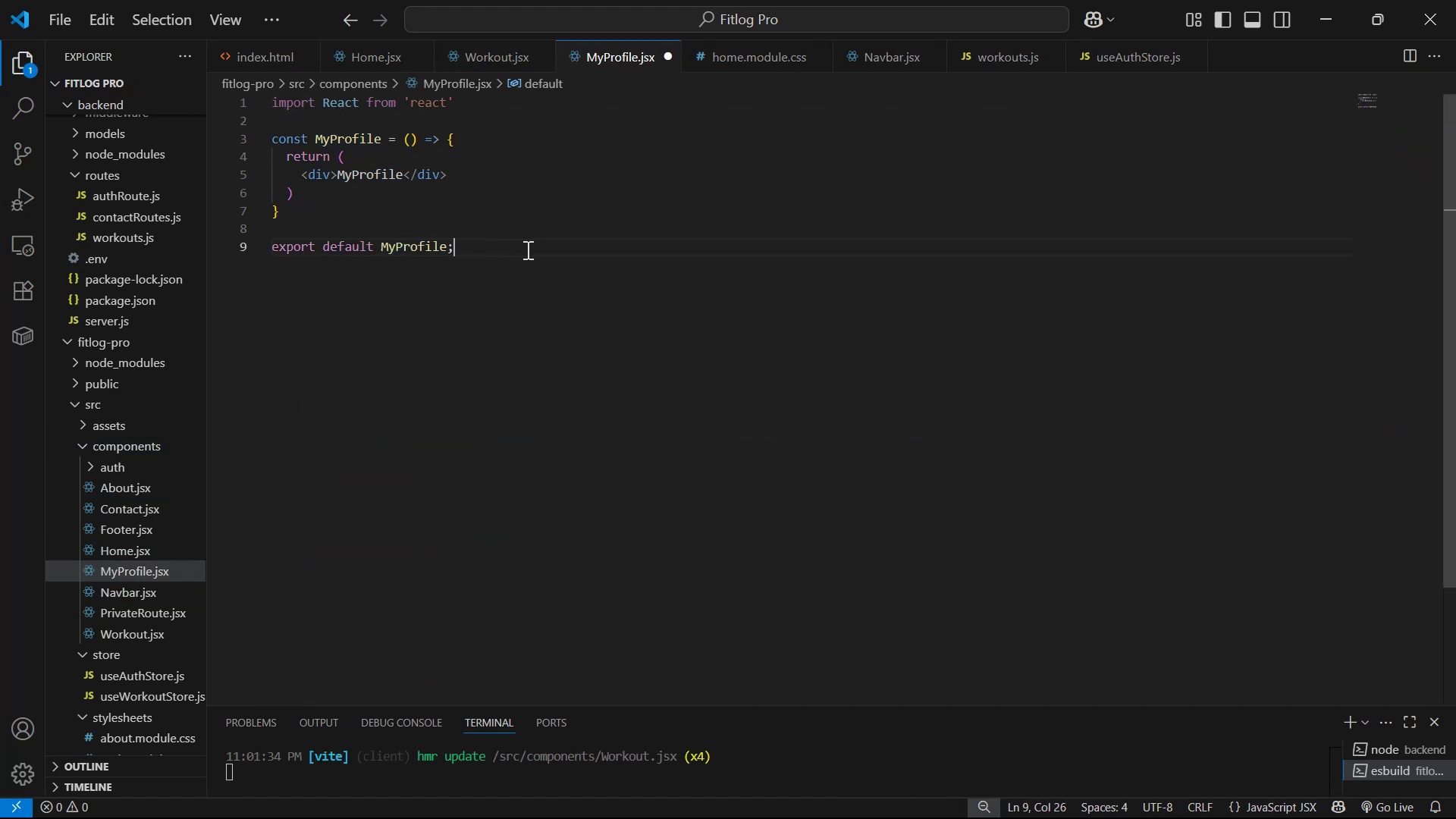 
key(Control+S)
 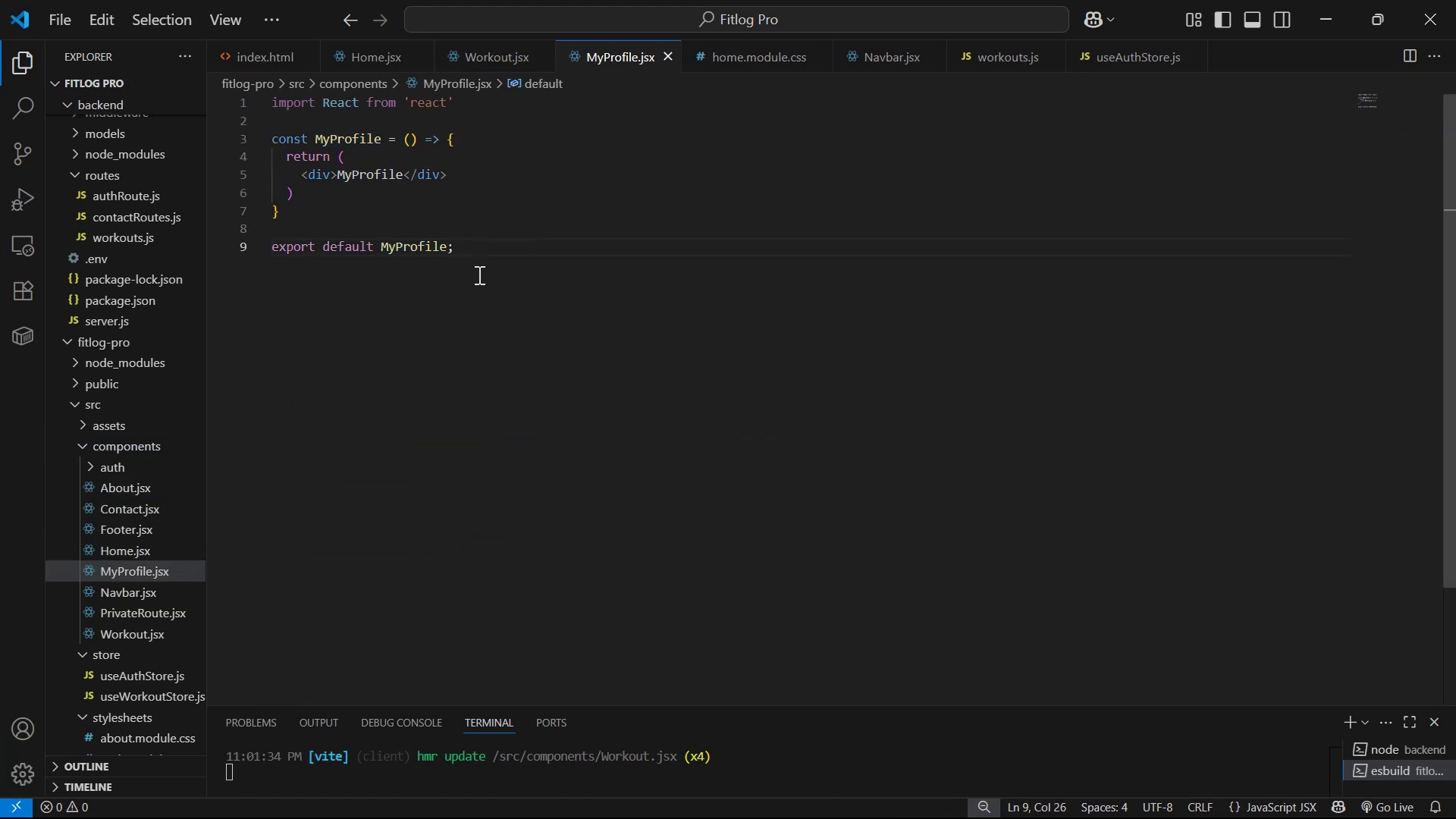 
scroll: coordinate [96, 470], scroll_direction: down, amount: 3.0
 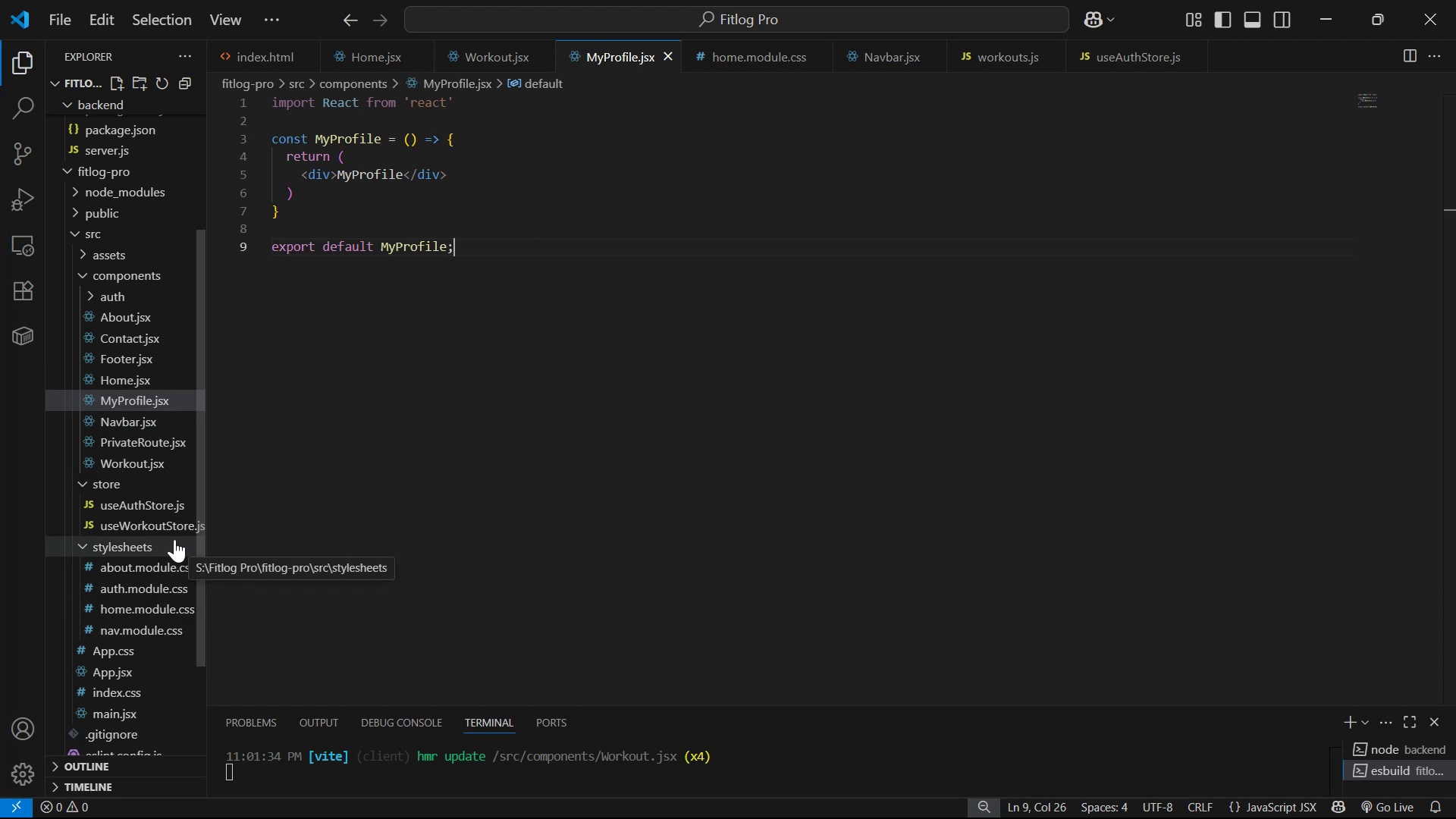 
wait(6.91)
 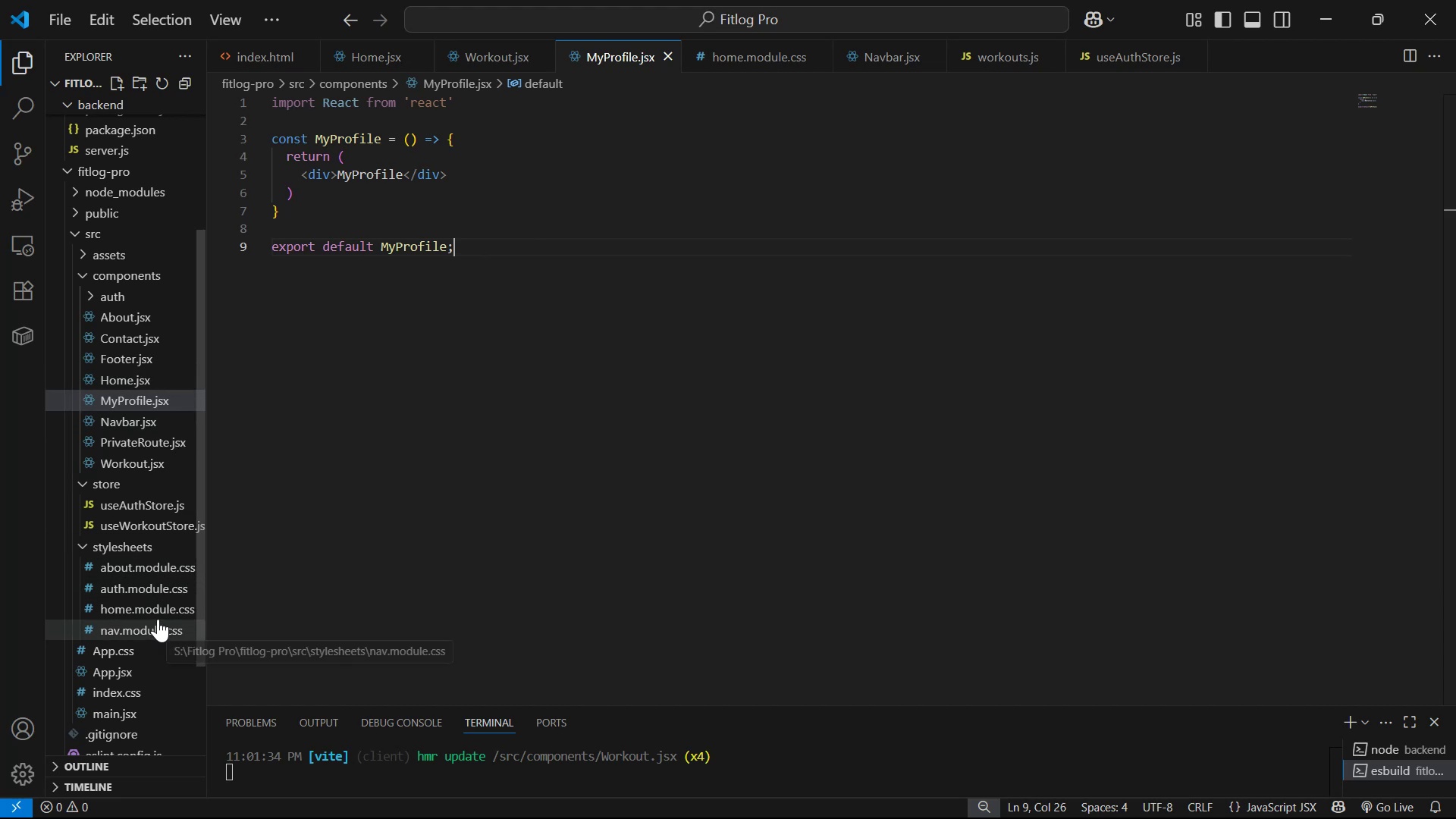 
scroll: coordinate [593, 485], scroll_direction: down, amount: 3.0
 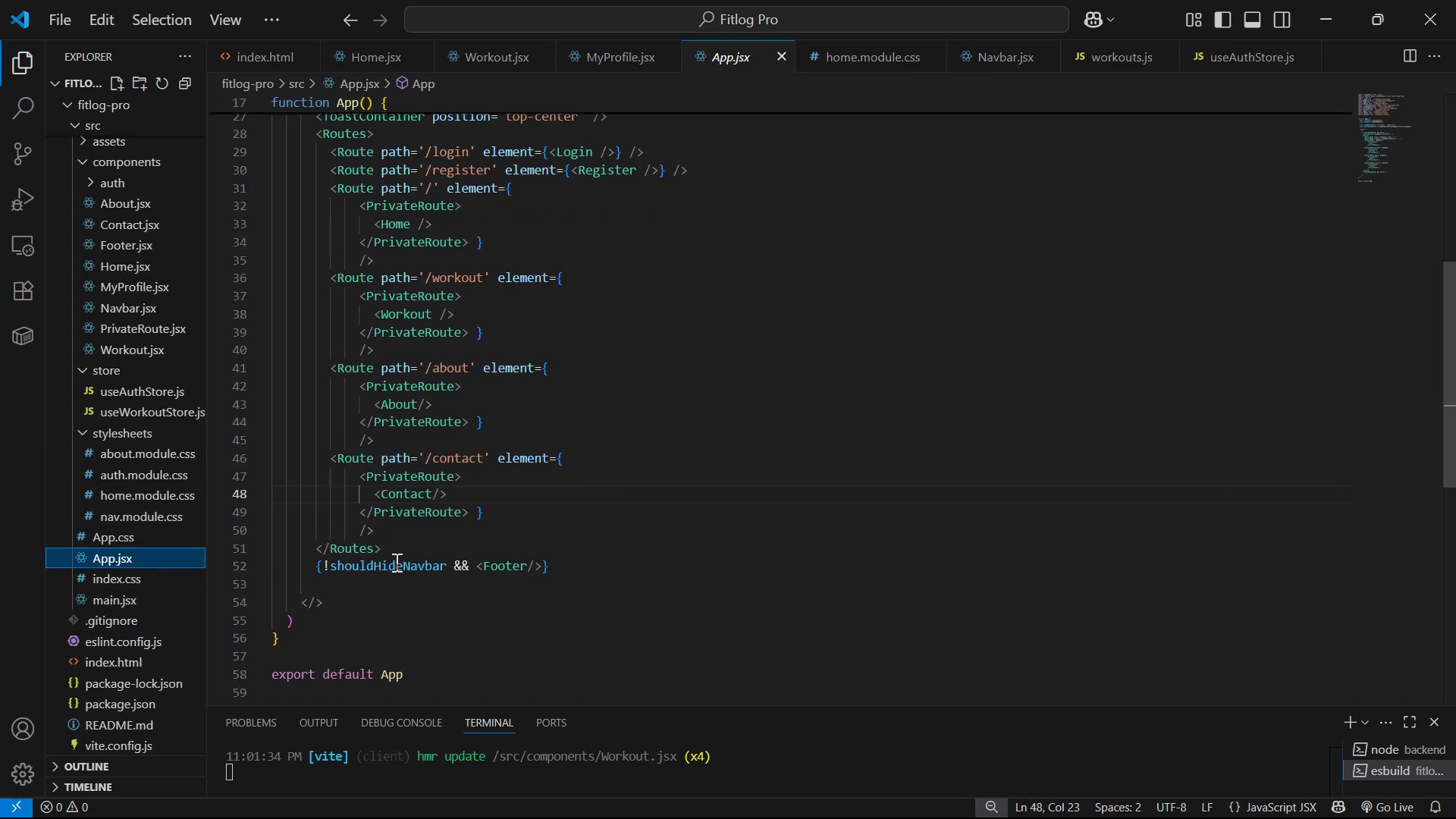 
left_click_drag(start_coordinate=[394, 548], to_coordinate=[328, 453])
 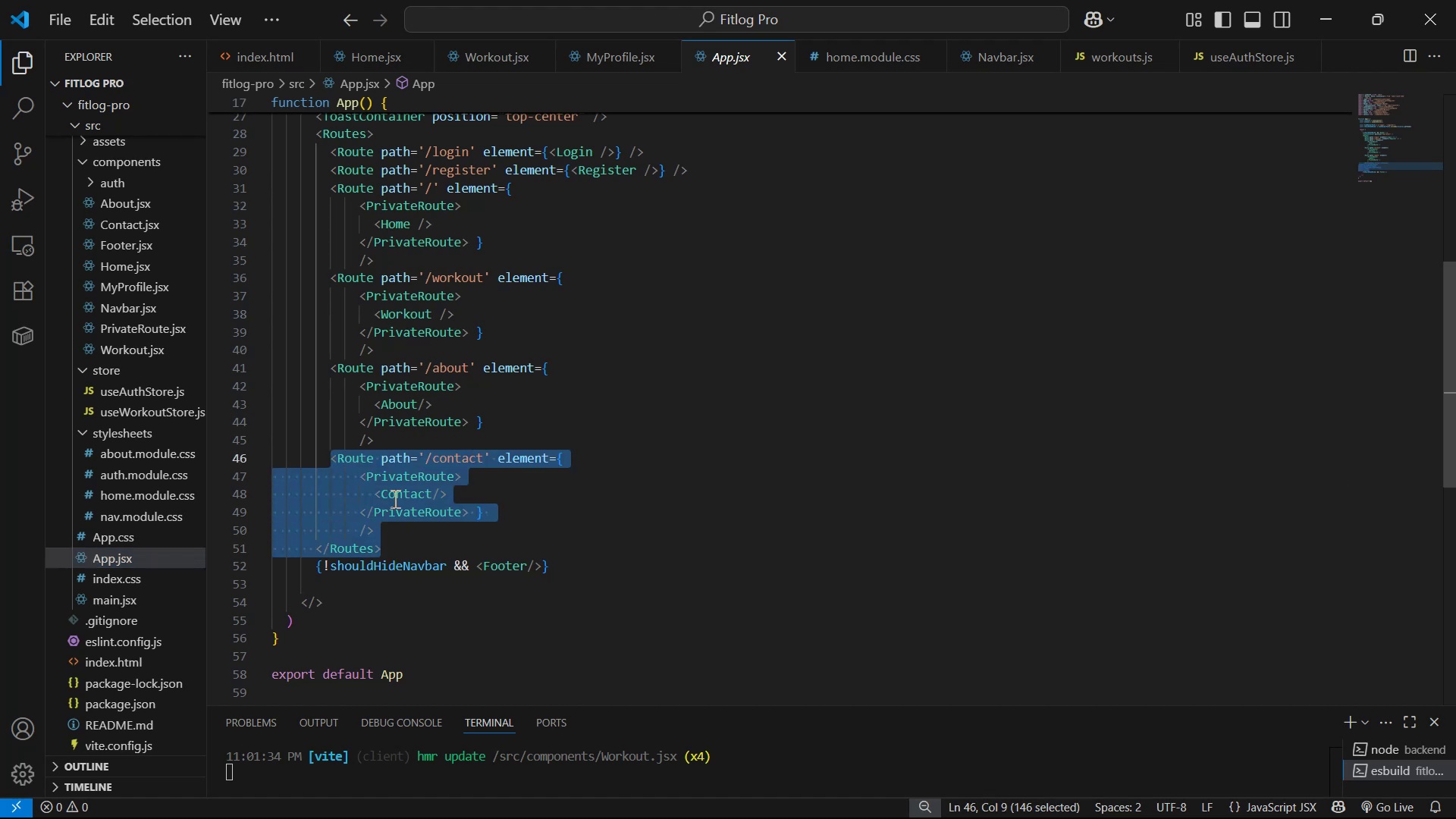 
hold_key(key=AltLeft, duration=0.66)
 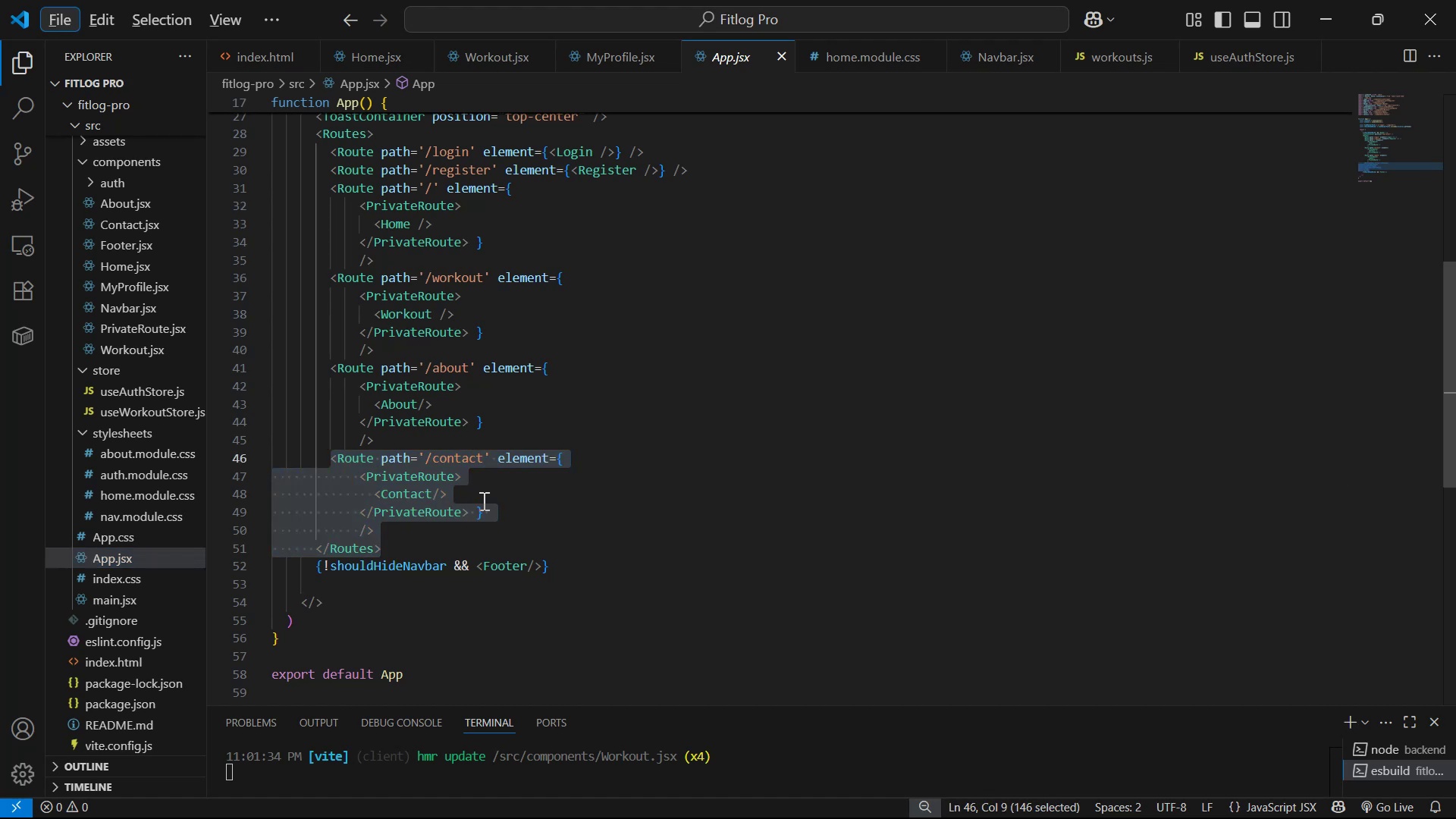 
left_click([539, 504])
 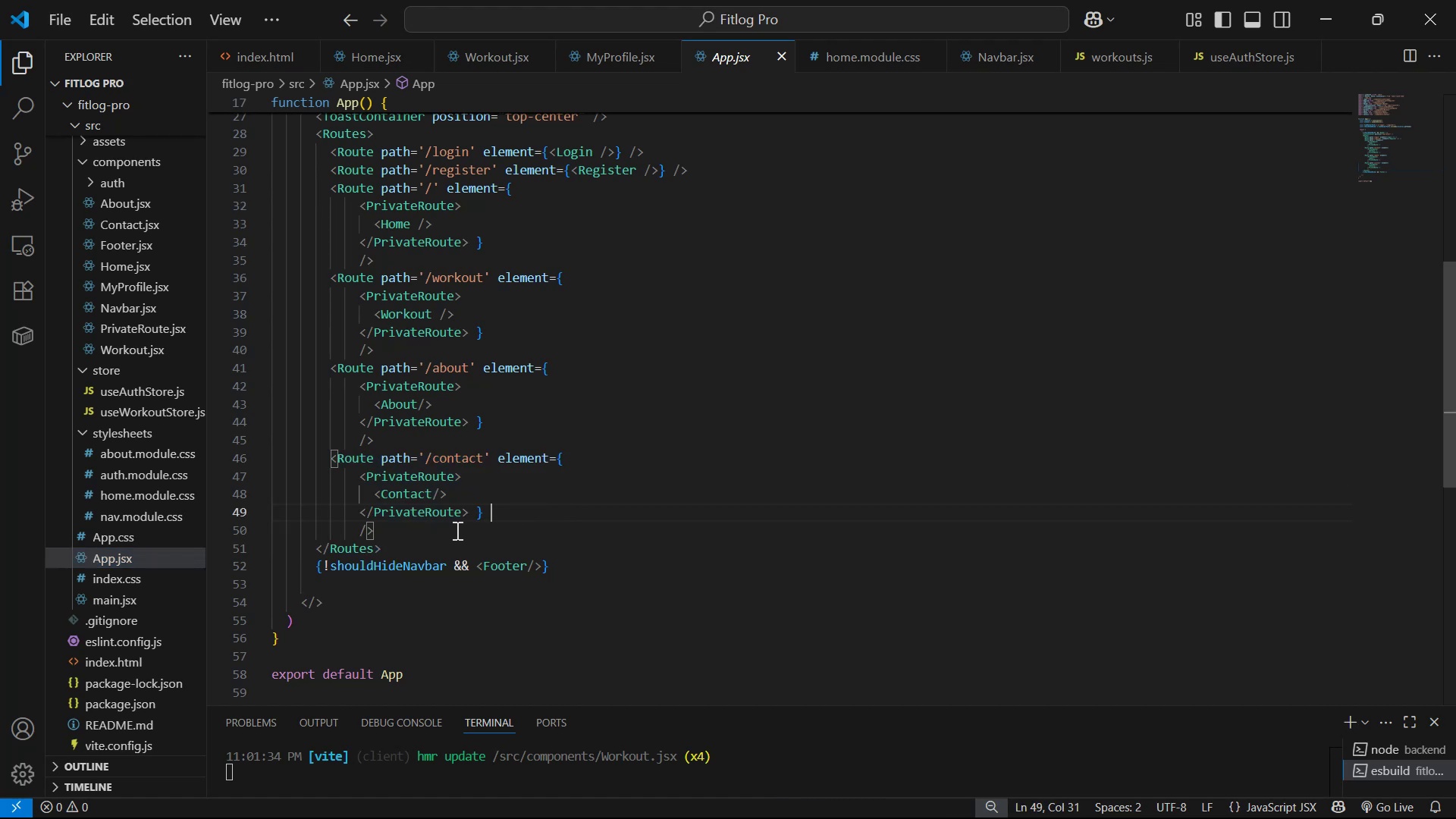 
left_click_drag(start_coordinate=[432, 535], to_coordinate=[328, 453])
 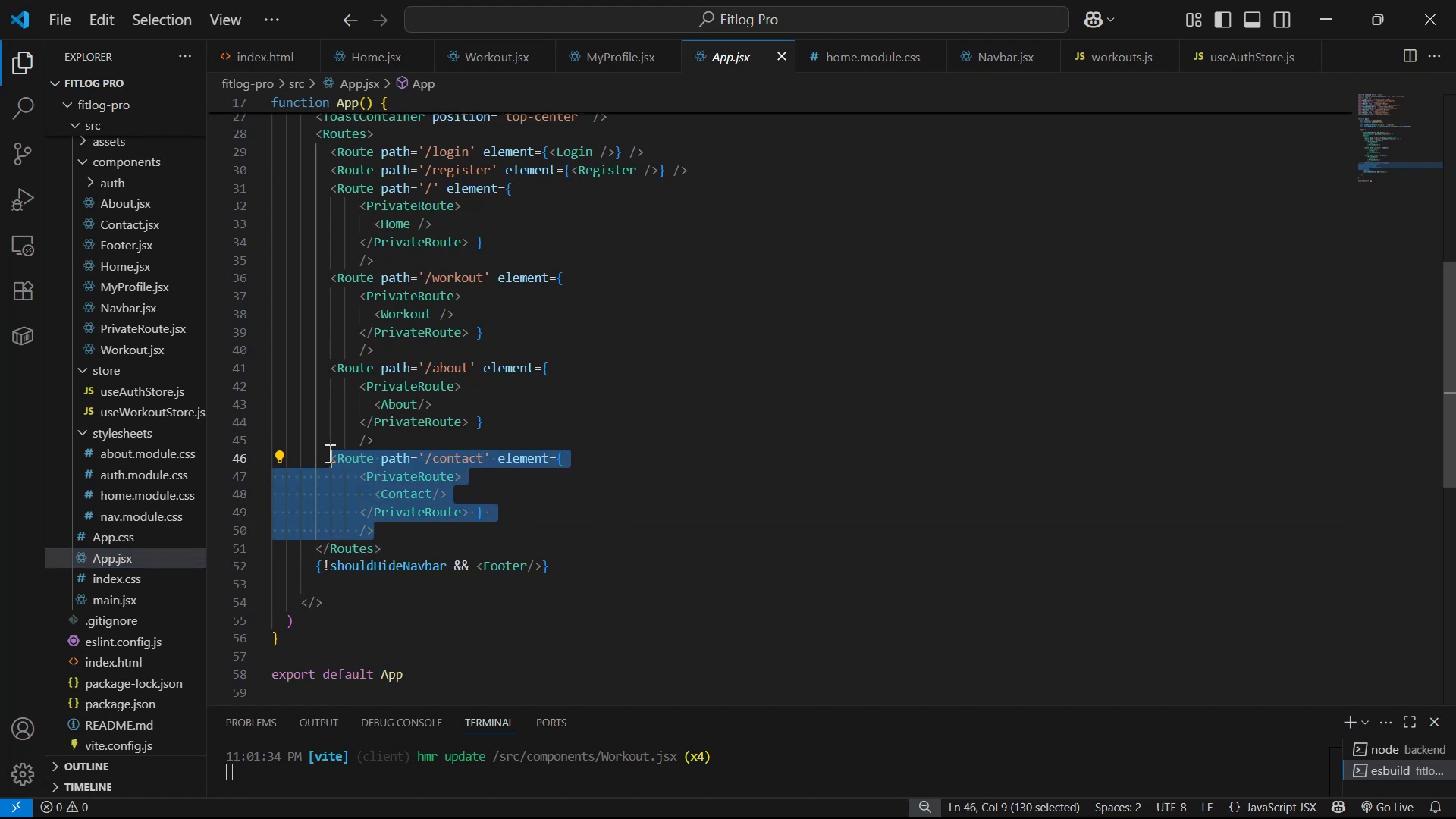 
key(Alt+Shift+ArrowUp)
 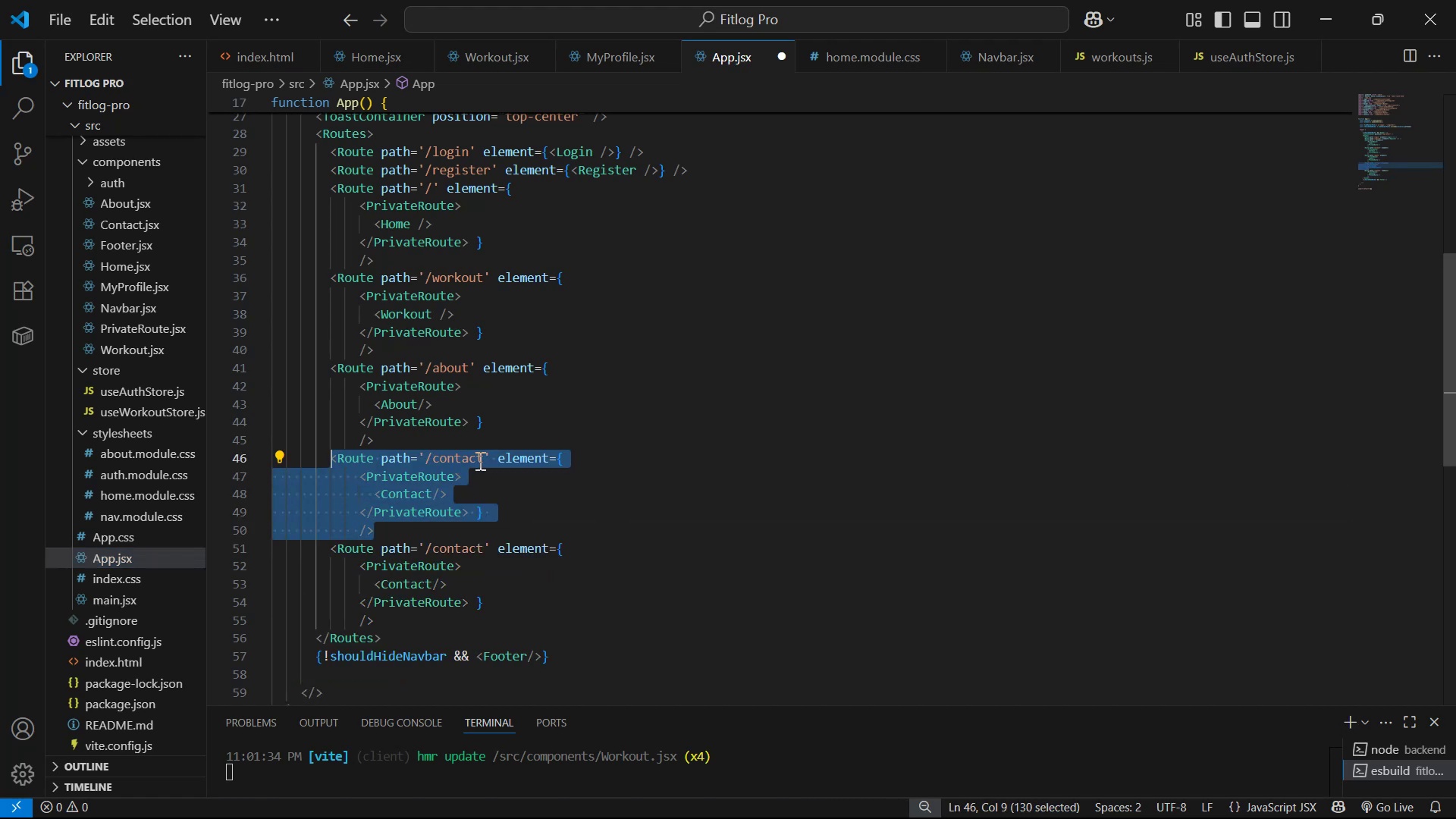 
left_click([482, 459])
 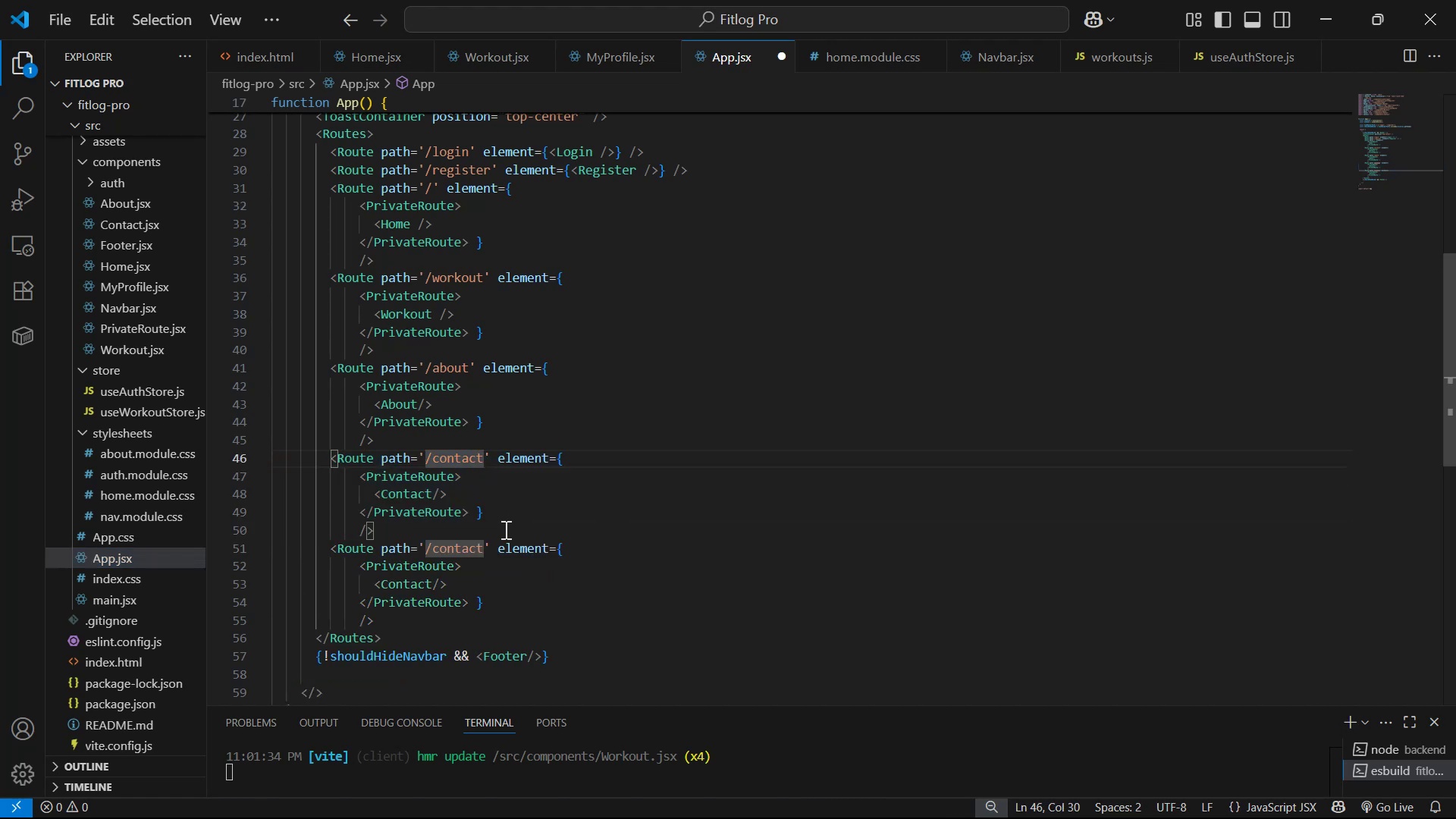 
key(Backspace)
key(Backspace)
key(Backspace)
key(Backspace)
key(Backspace)
key(Backspace)
key(Backspace)
type(my-profile )
key(Backspace)
 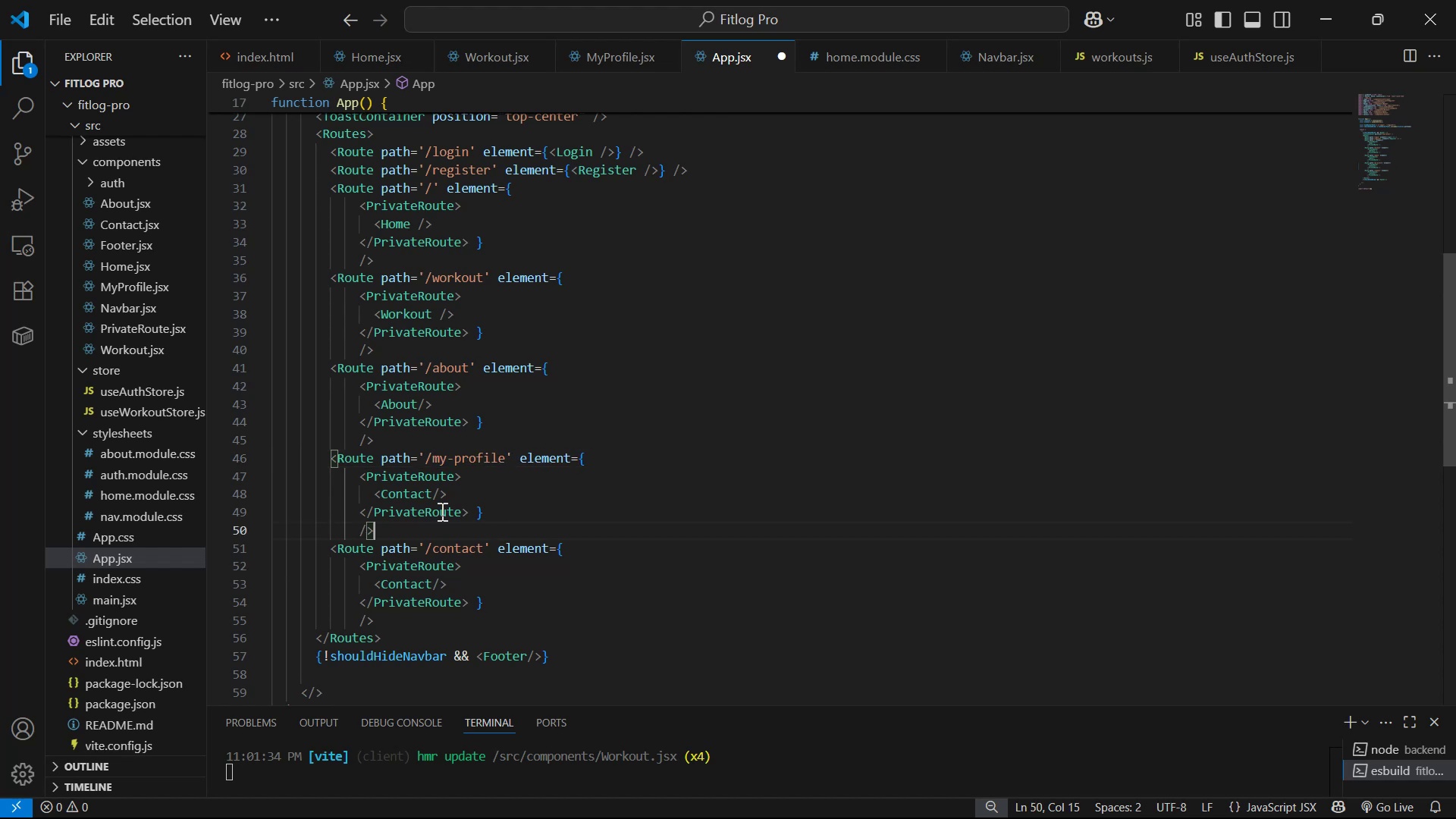 
left_click_drag(start_coordinate=[430, 495], to_coordinate=[378, 498])
 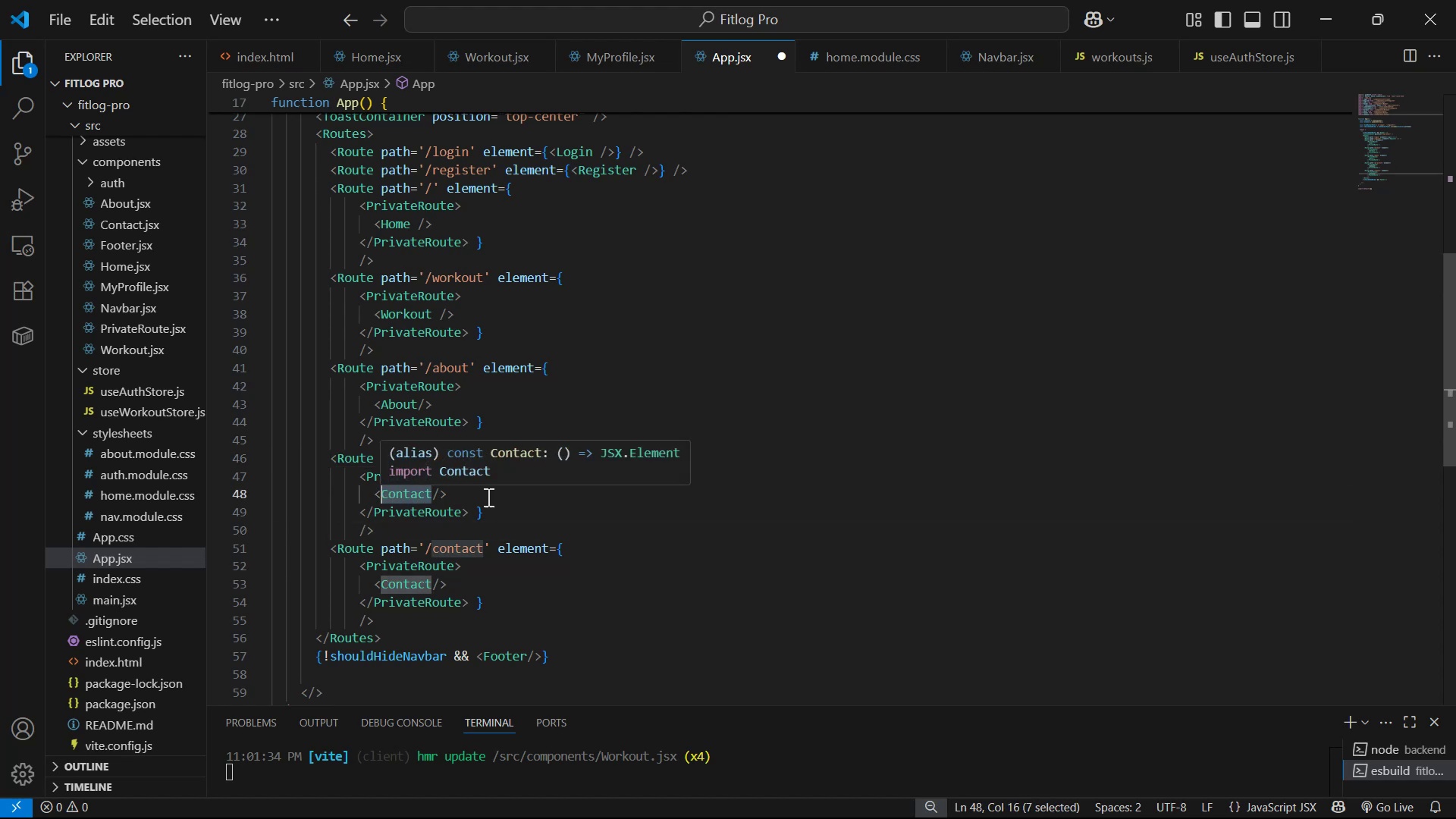 
left_click_drag(start_coordinate=[481, 497], to_coordinate=[380, 495])
 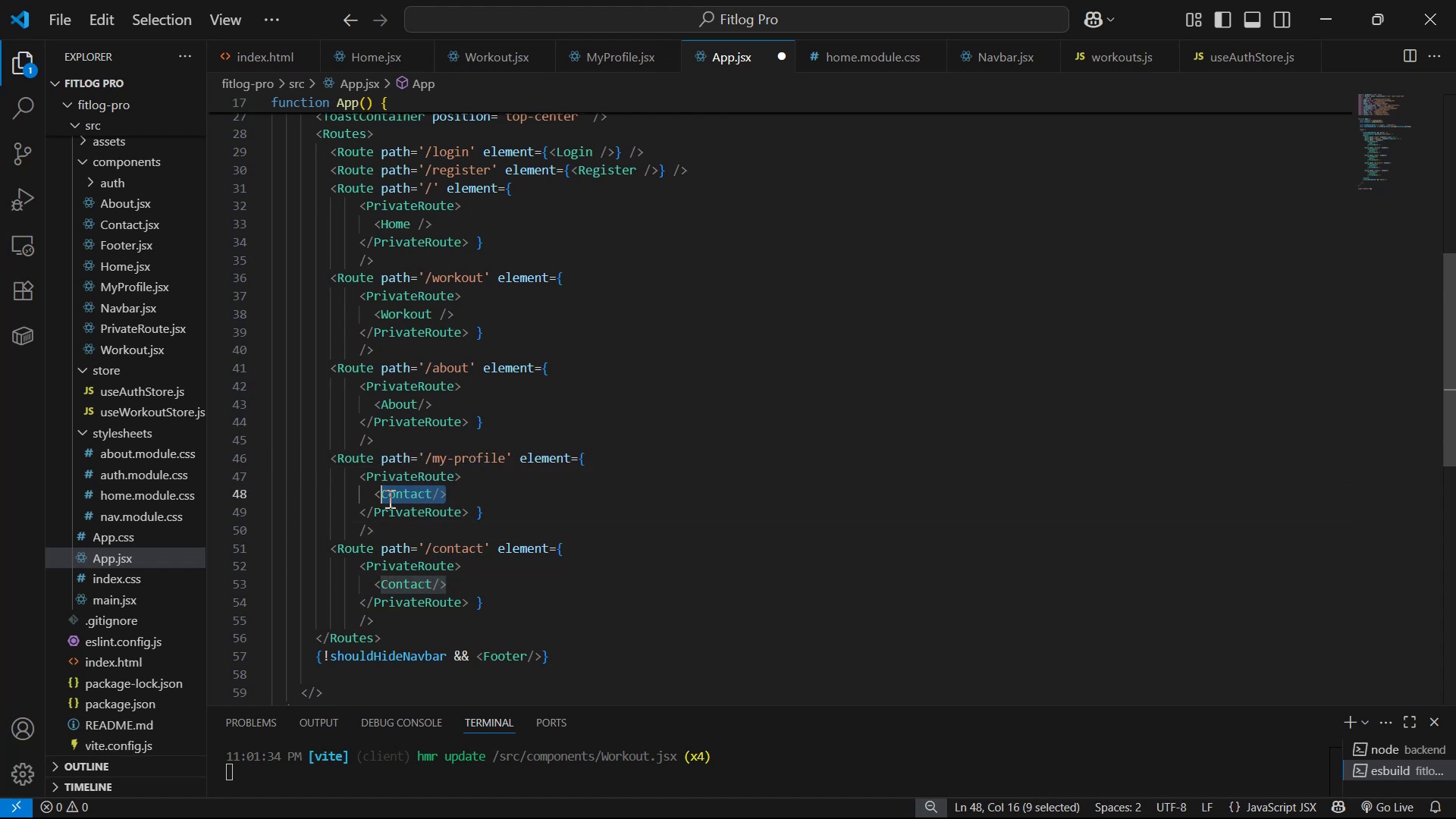 
type(My)
 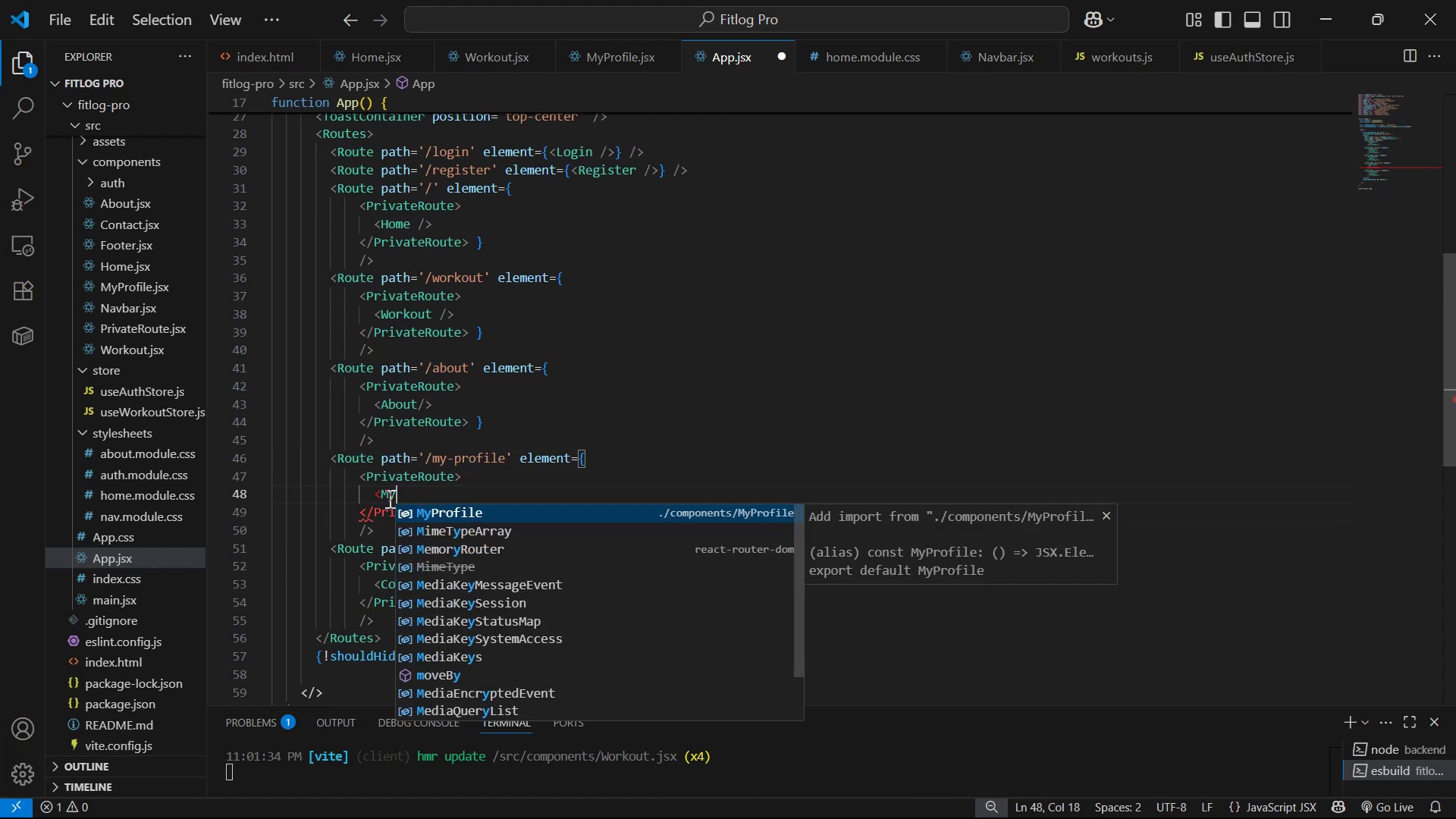 
key(Enter)
 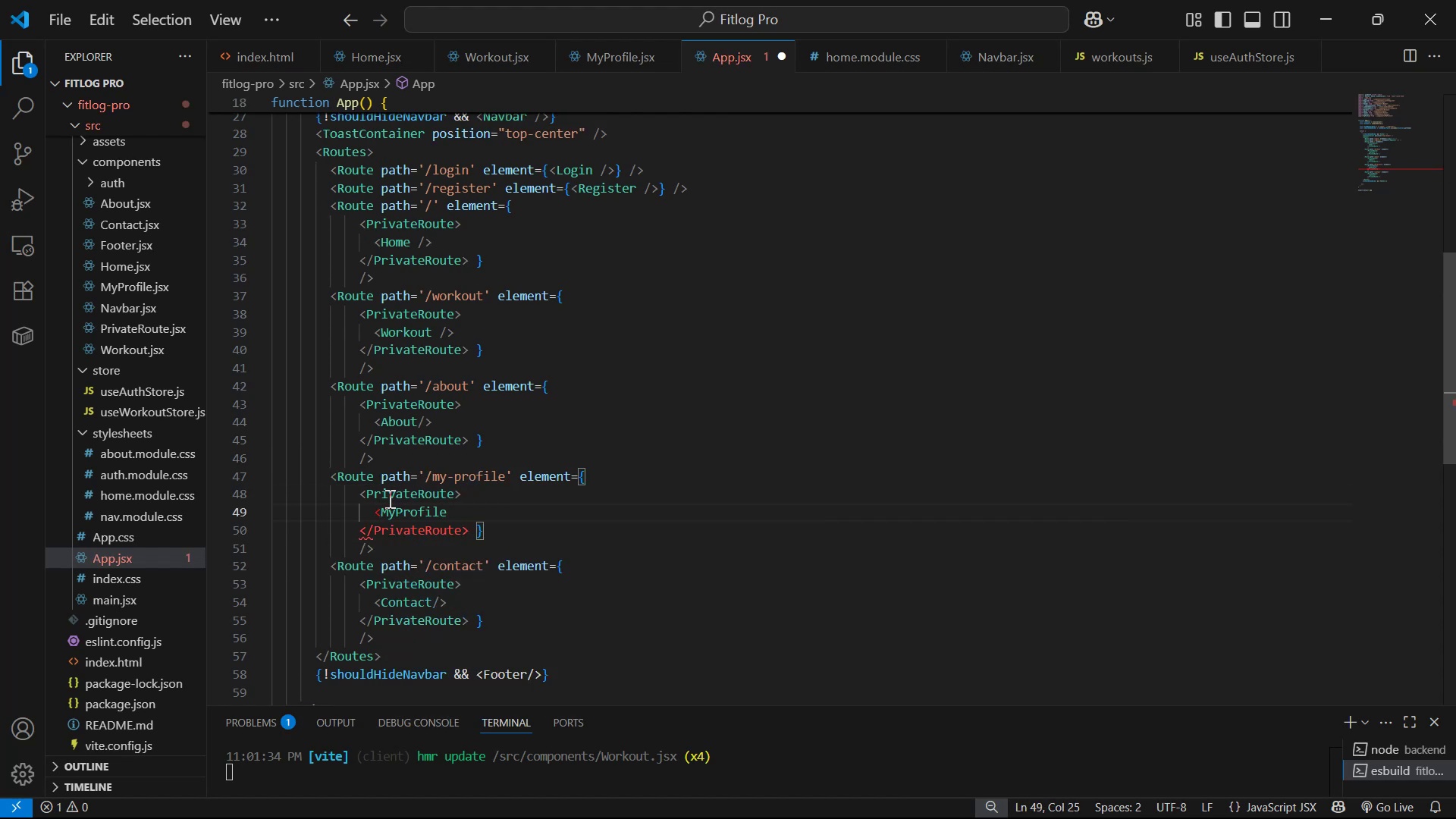 
key(Slash)
 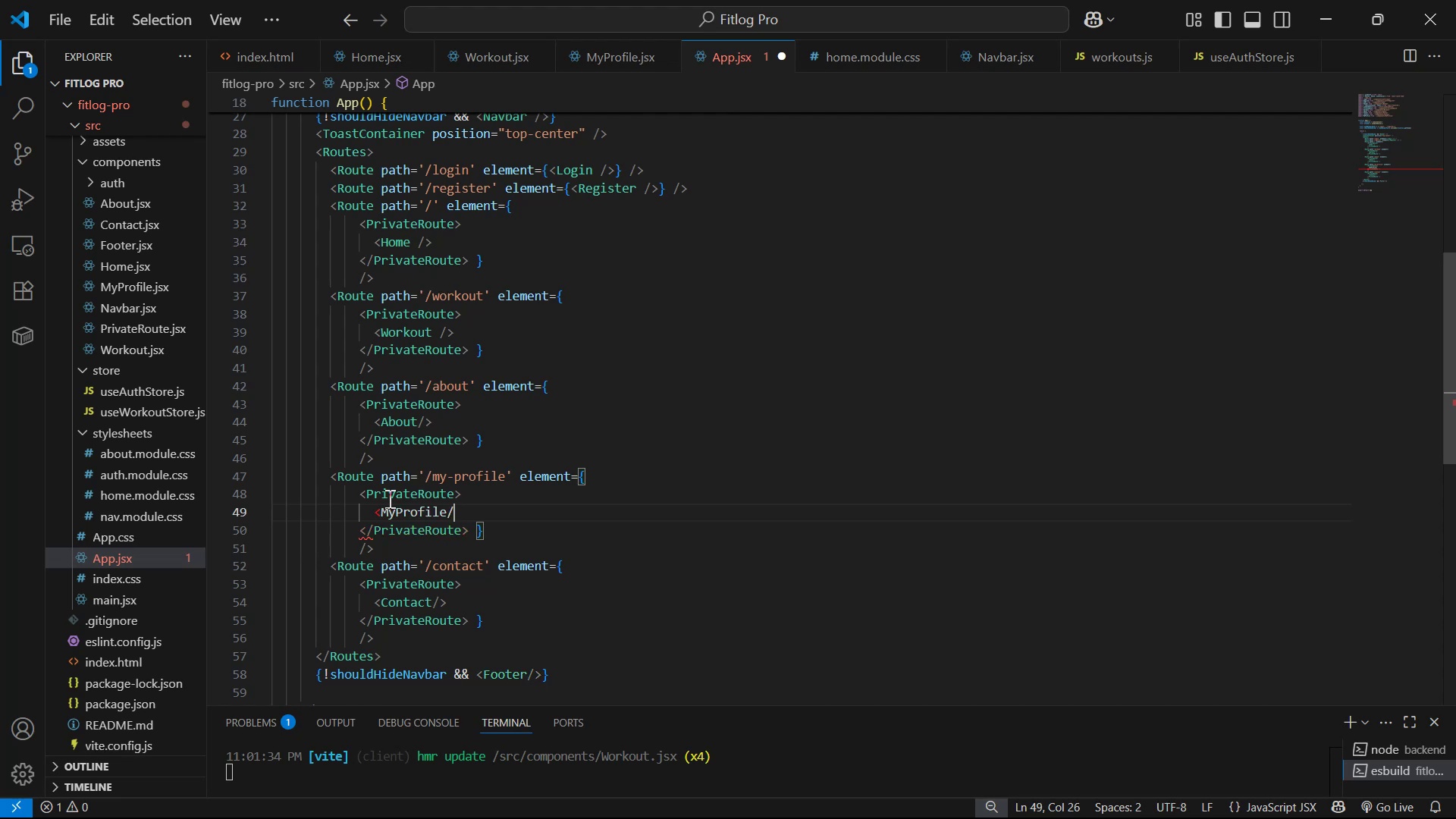 
key(Shift+ShiftLeft)
 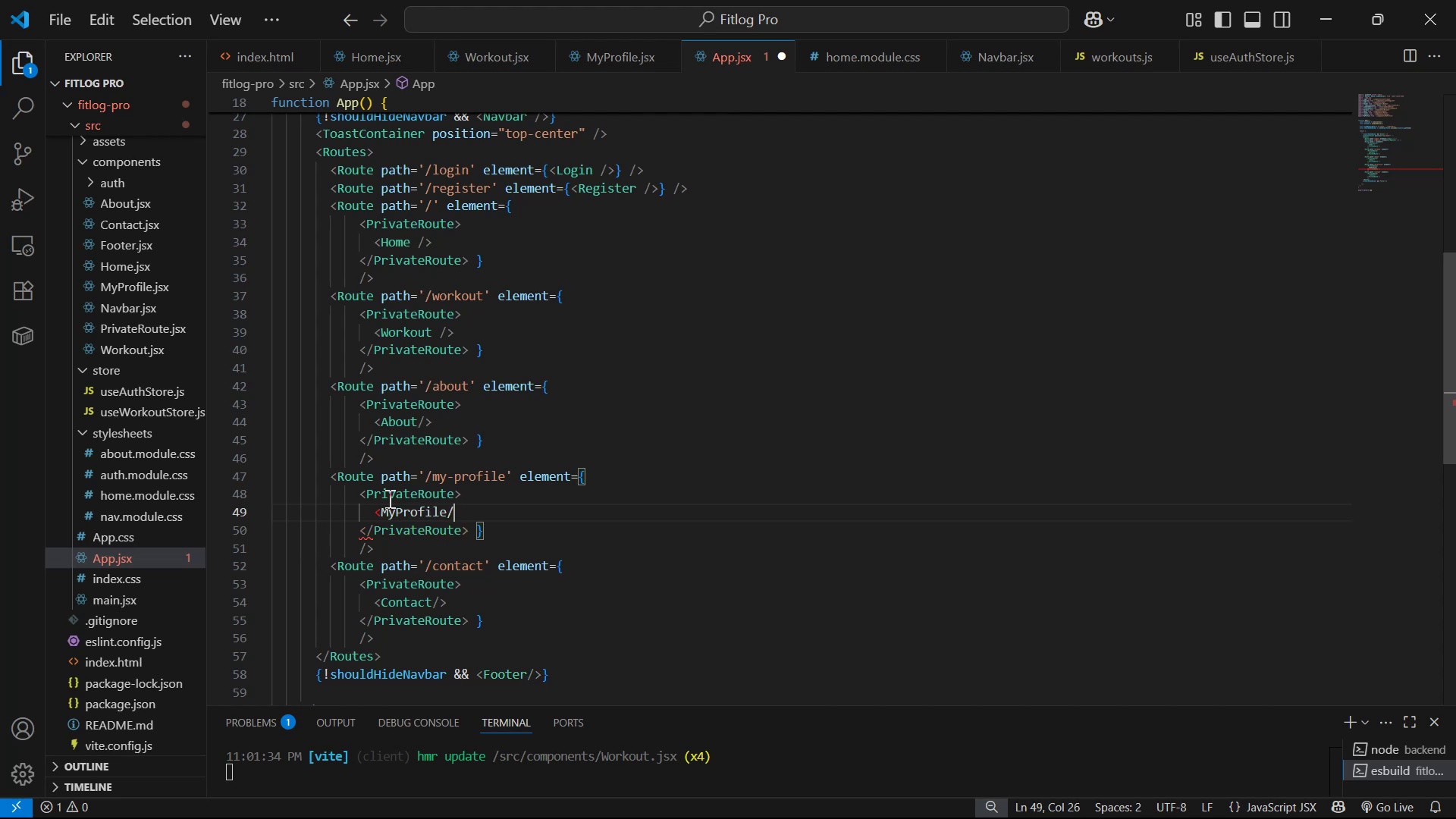 
key(Shift+Period)
 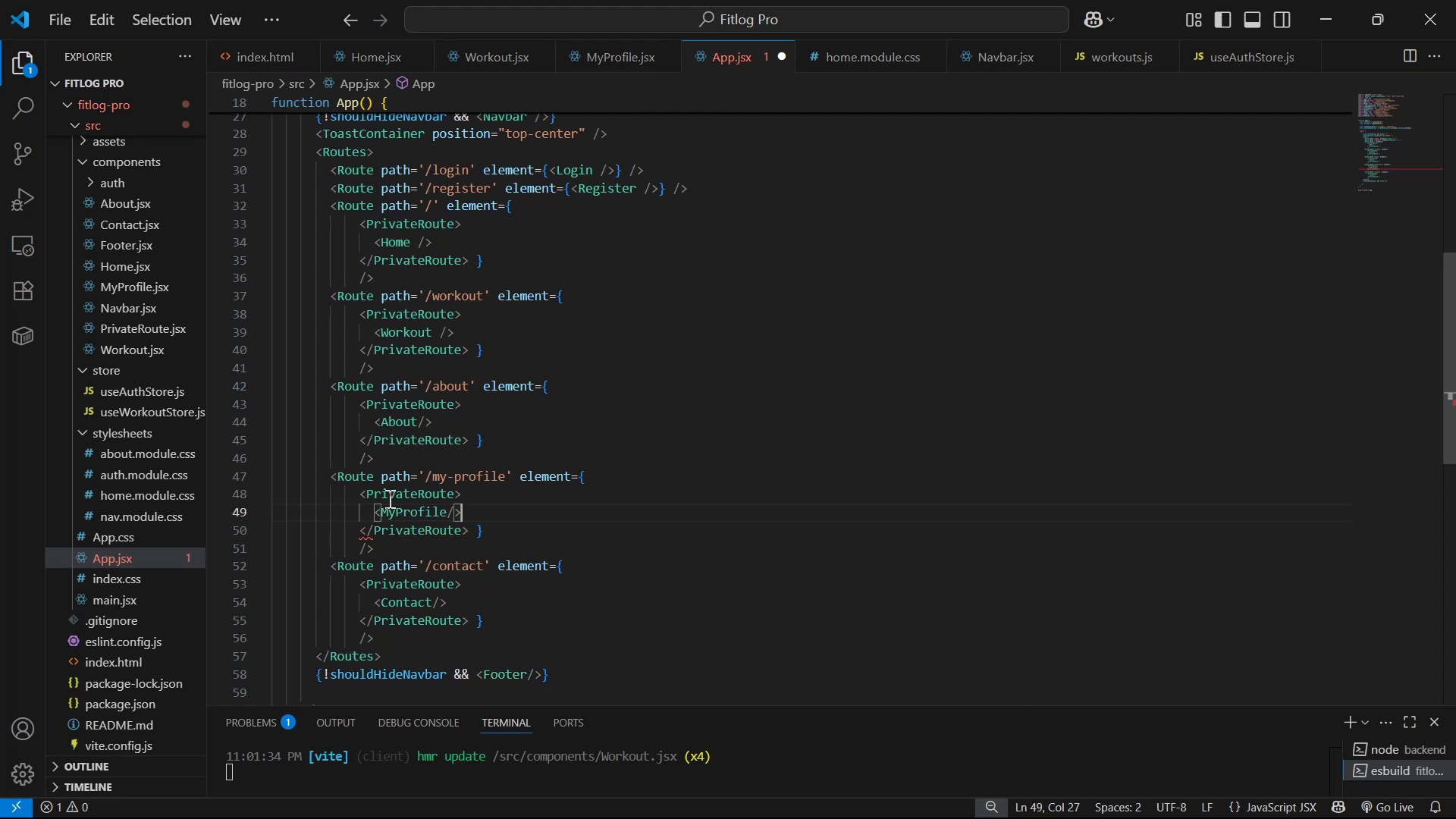 
key(Control+S)
 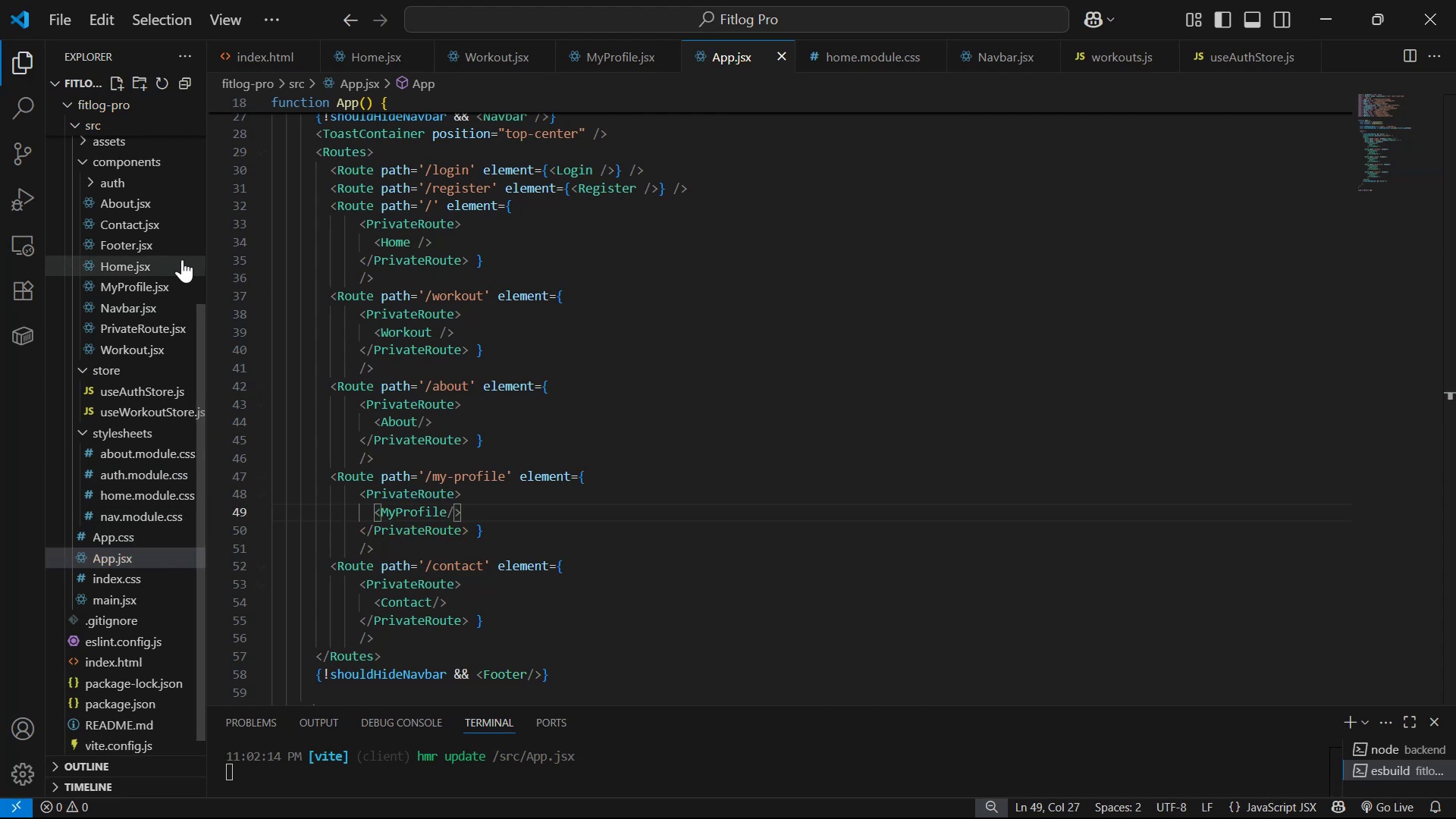 
left_click([165, 309])
 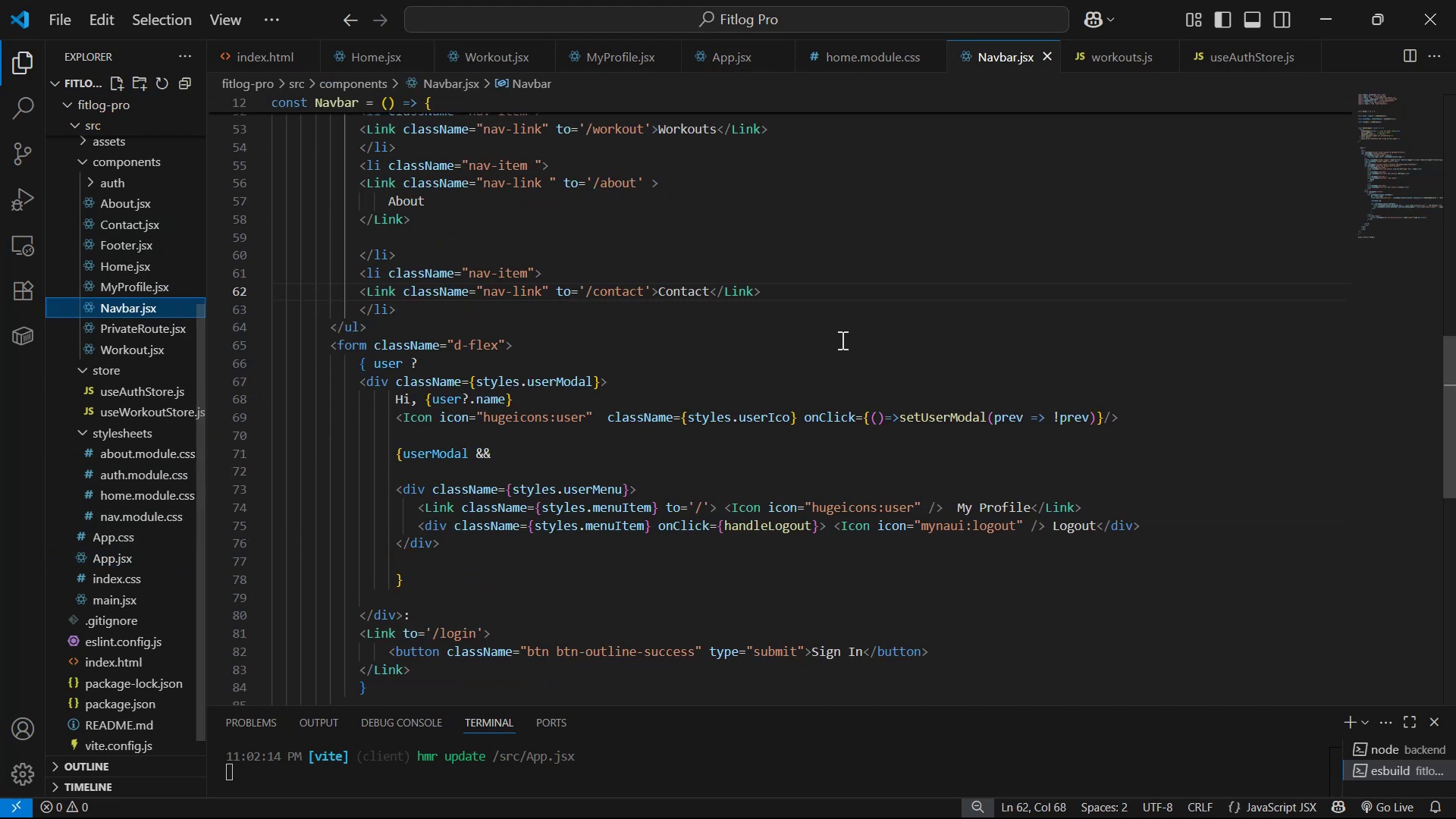 
scroll: coordinate [1033, 438], scroll_direction: down, amount: 3.0
 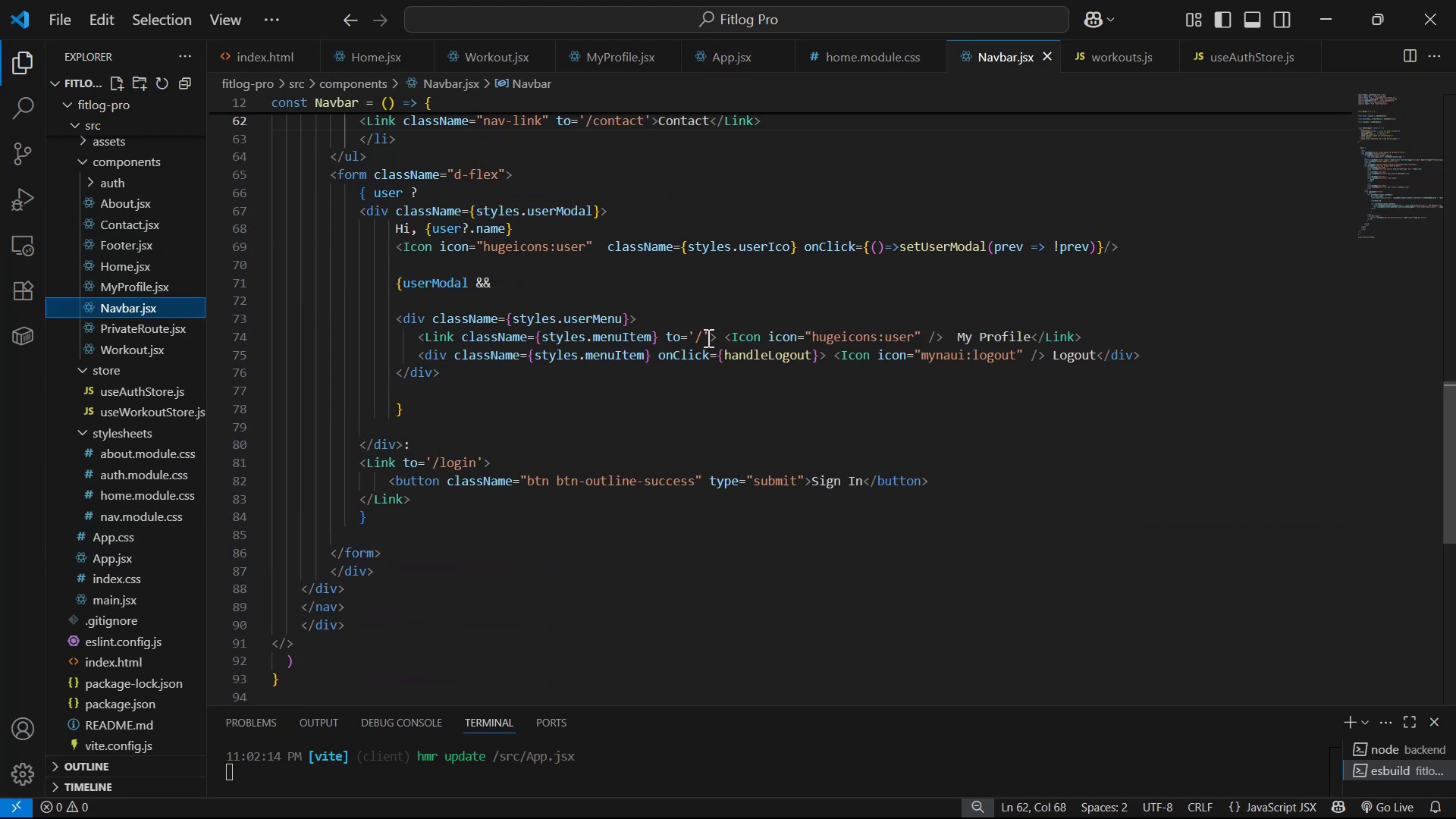 
left_click([703, 331])
 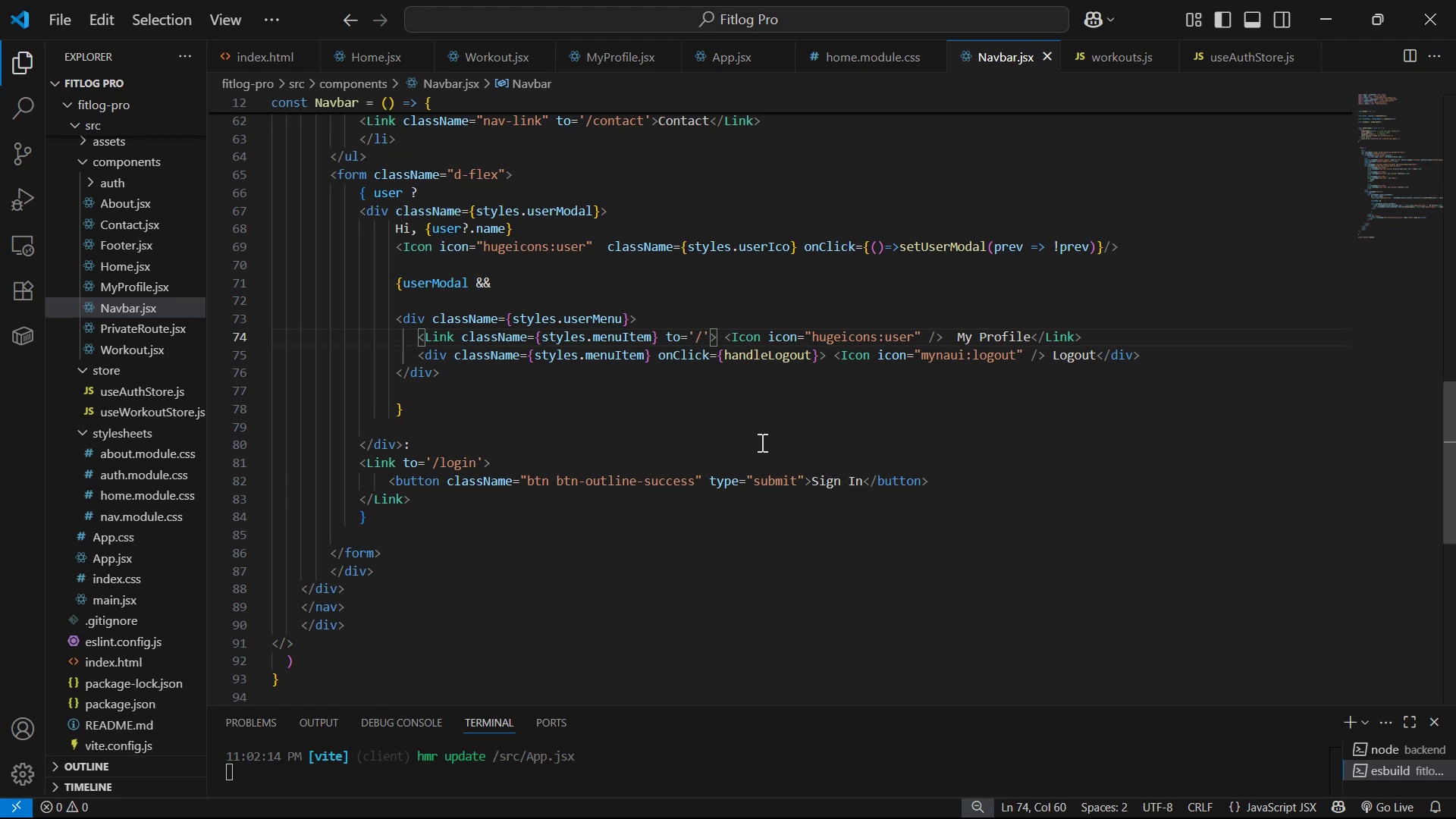 
type(my-profile )
key(Backspace)
 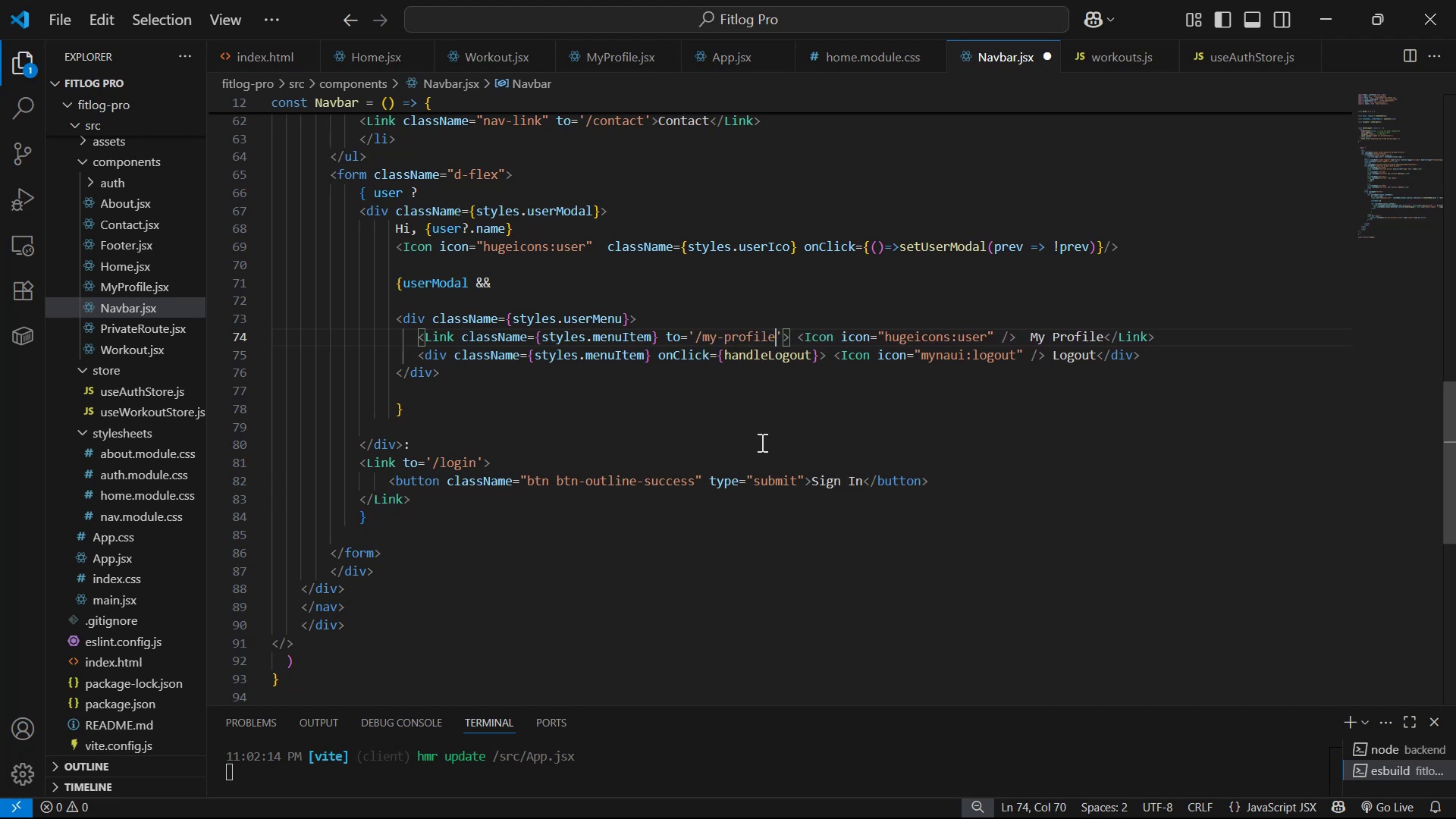 
key(Control+S)
 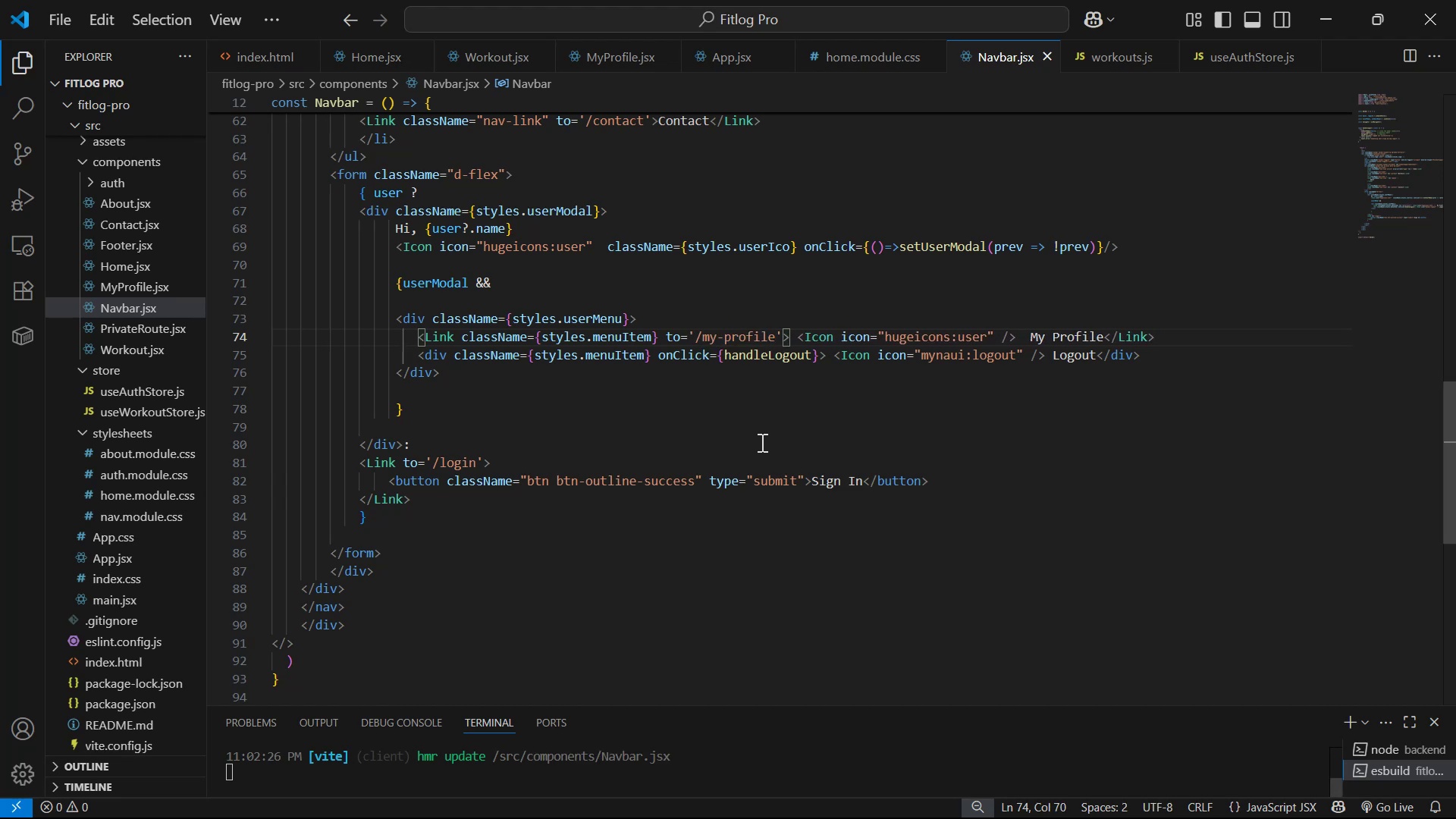 
key(Alt+AltLeft)
 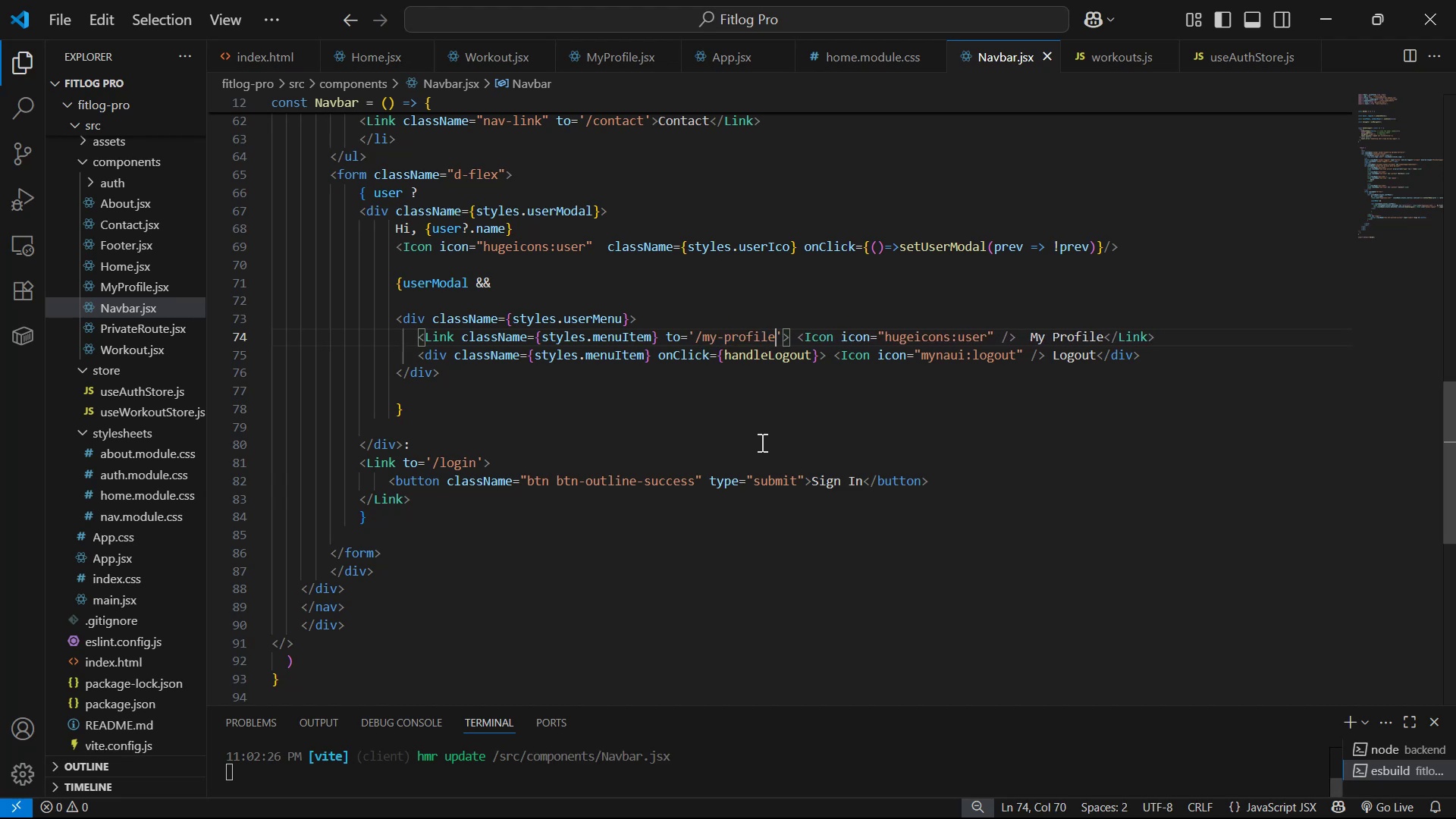 
key(Alt+Tab)
 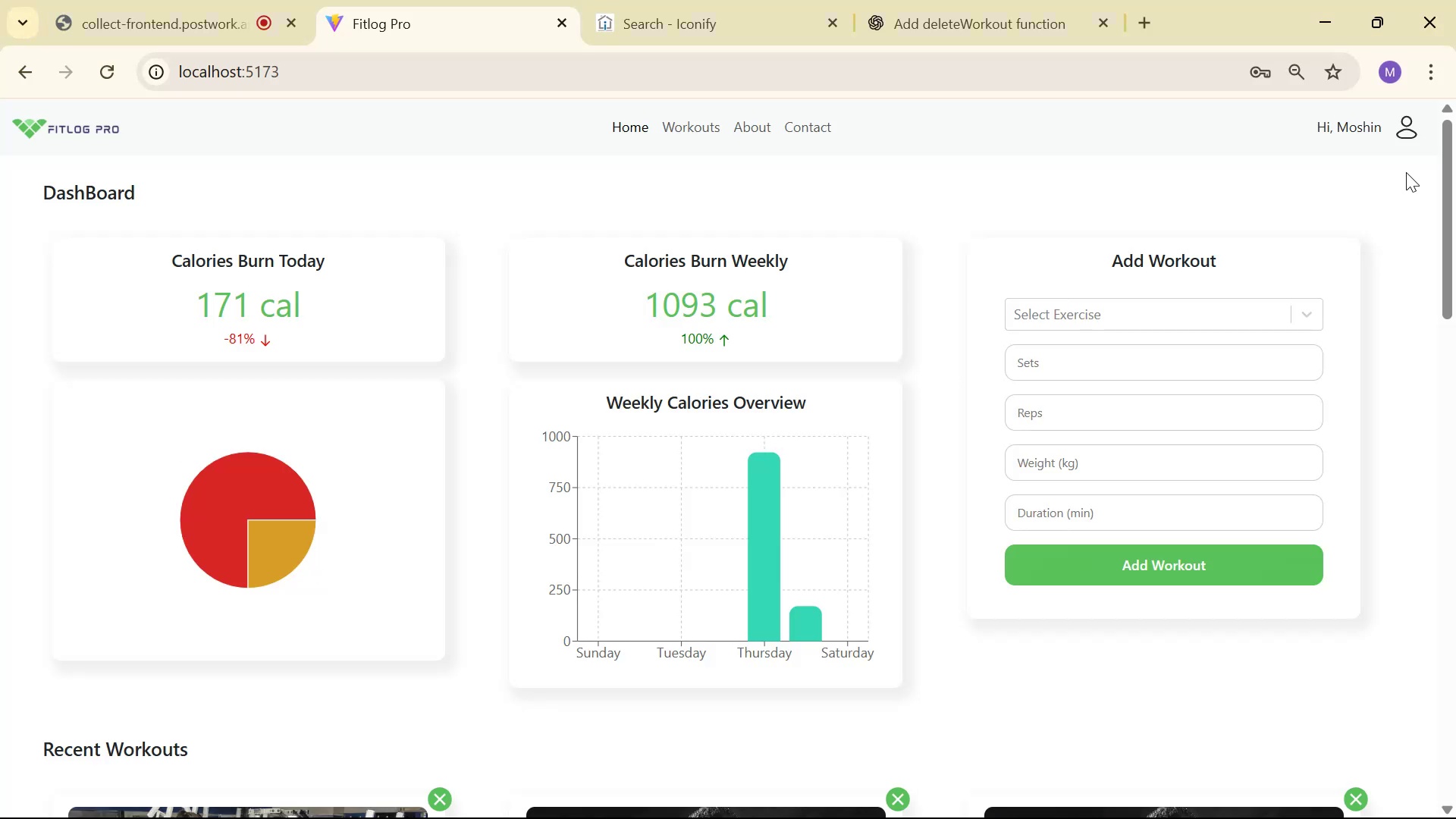 
left_click([1403, 124])
 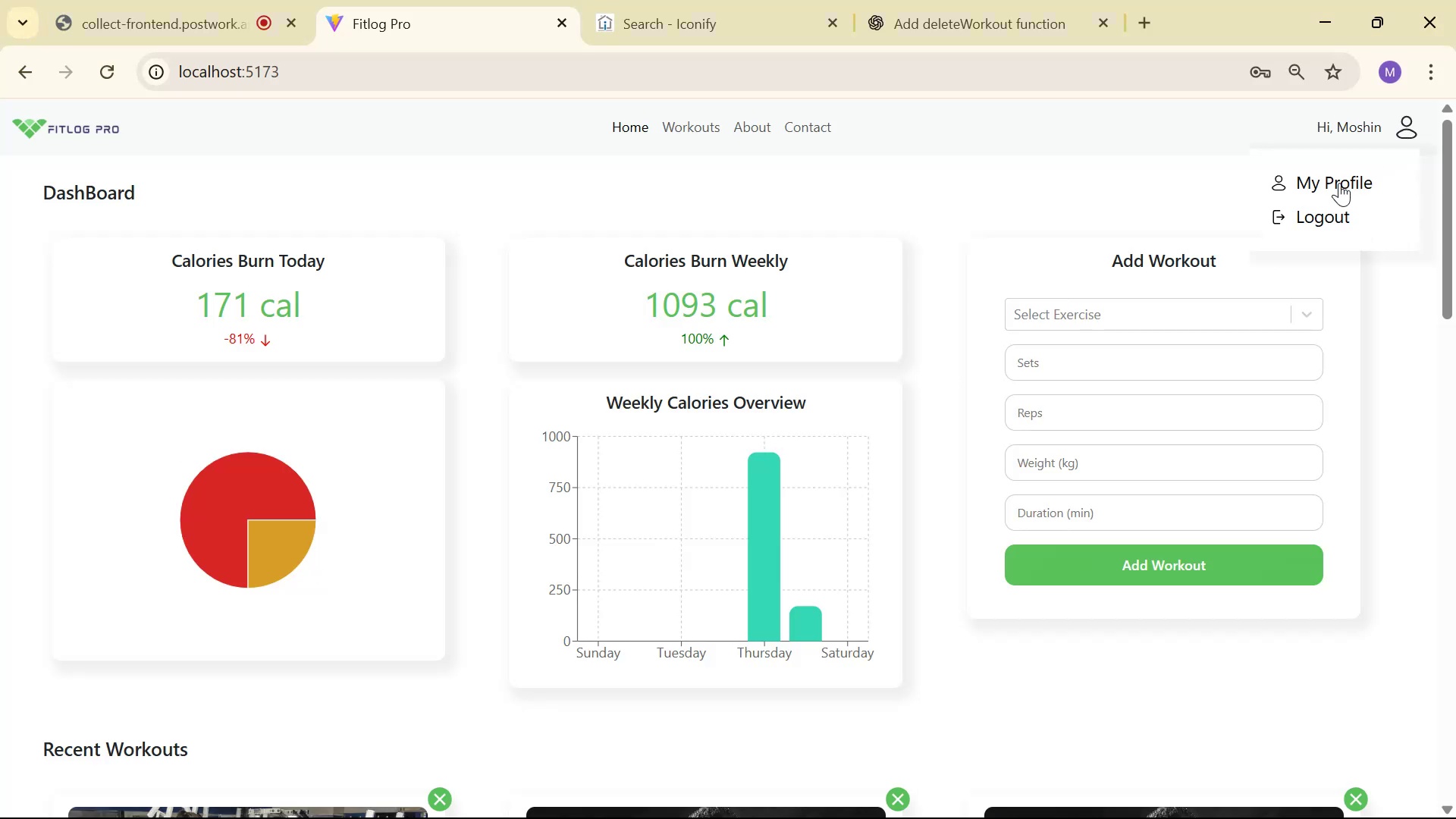 
left_click([1338, 183])
 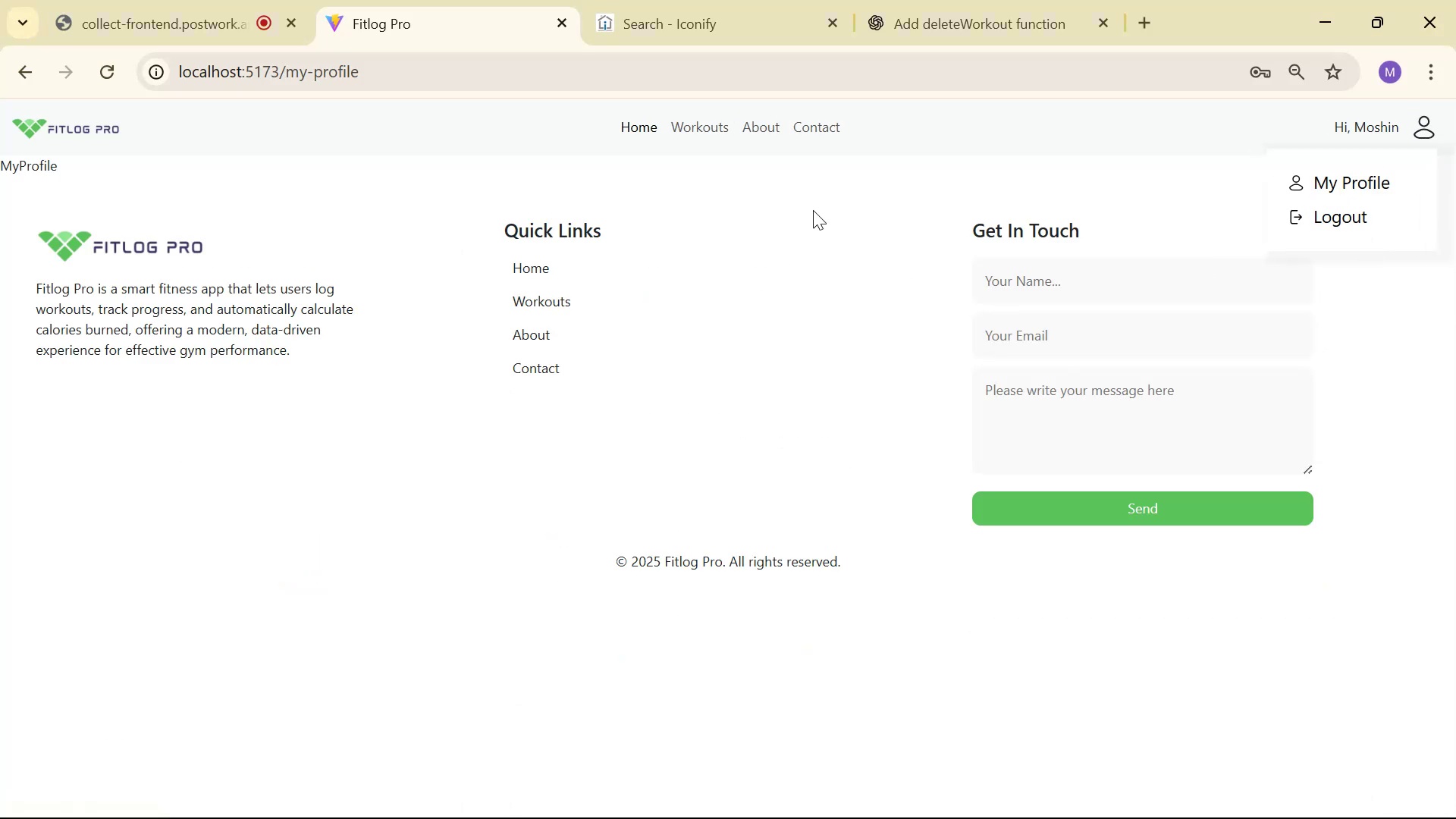 
left_click([807, 199])
 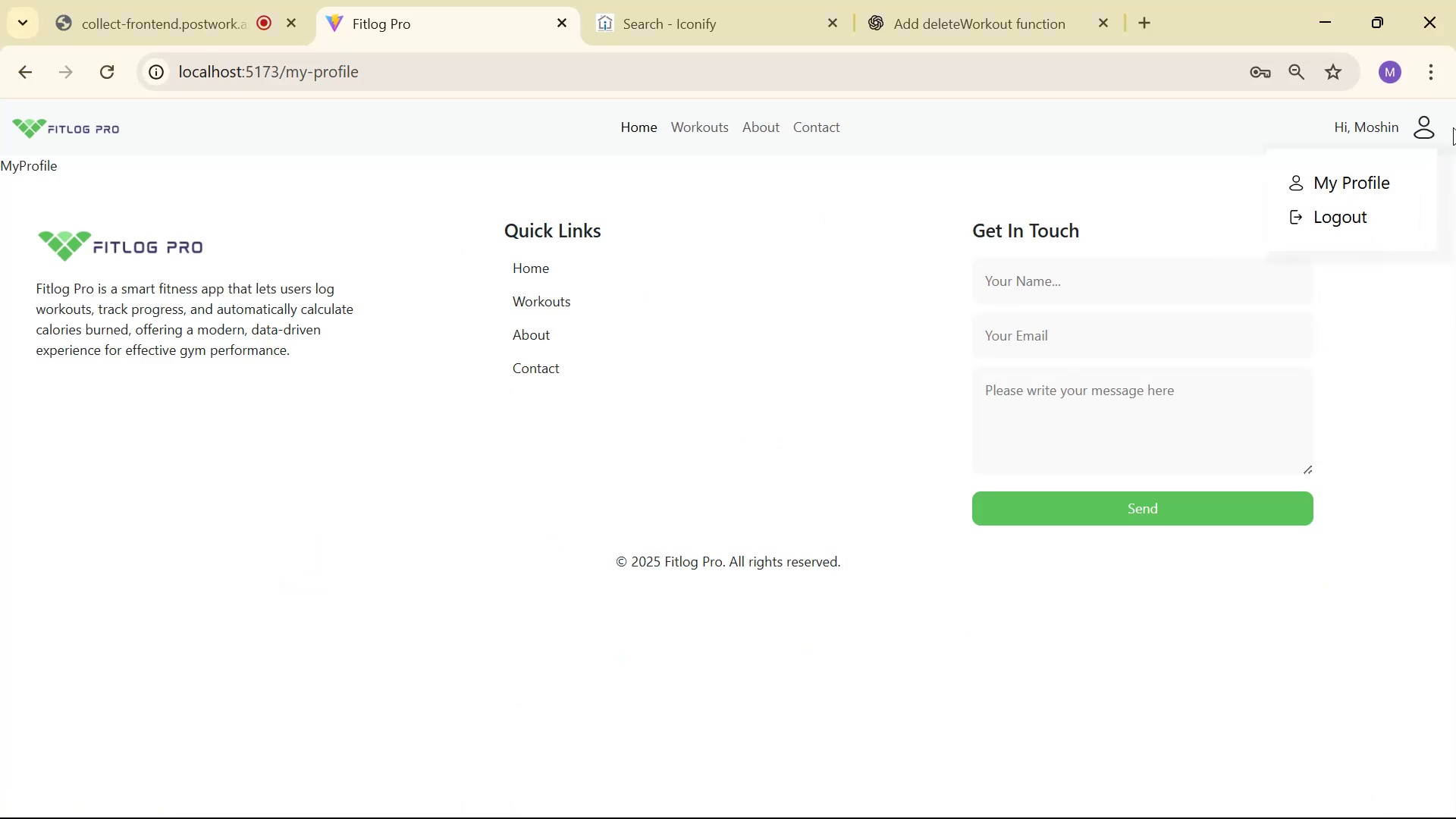 
left_click([1423, 125])
 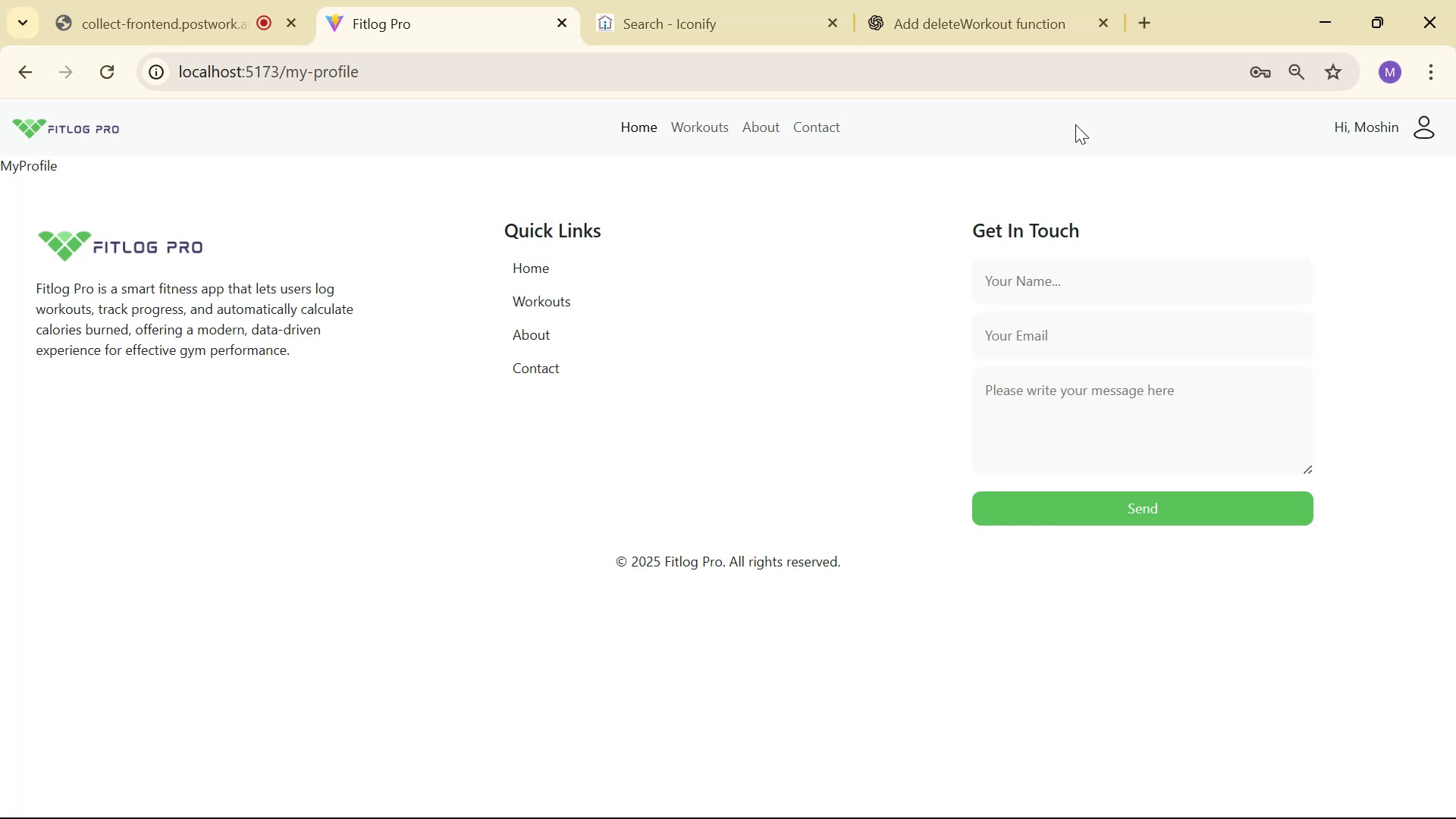 
wait(17.99)
 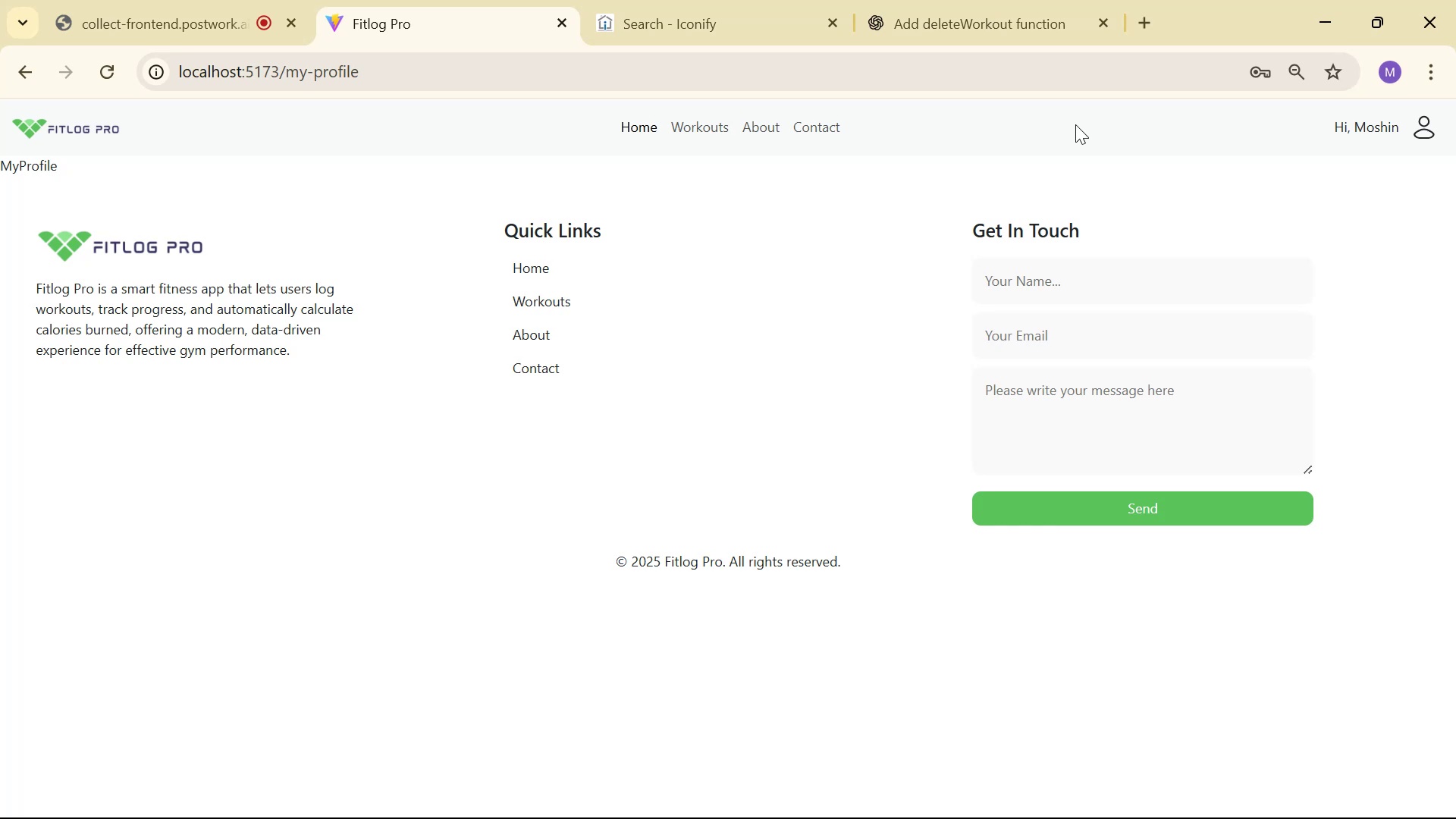 
key(Alt+AltLeft)
 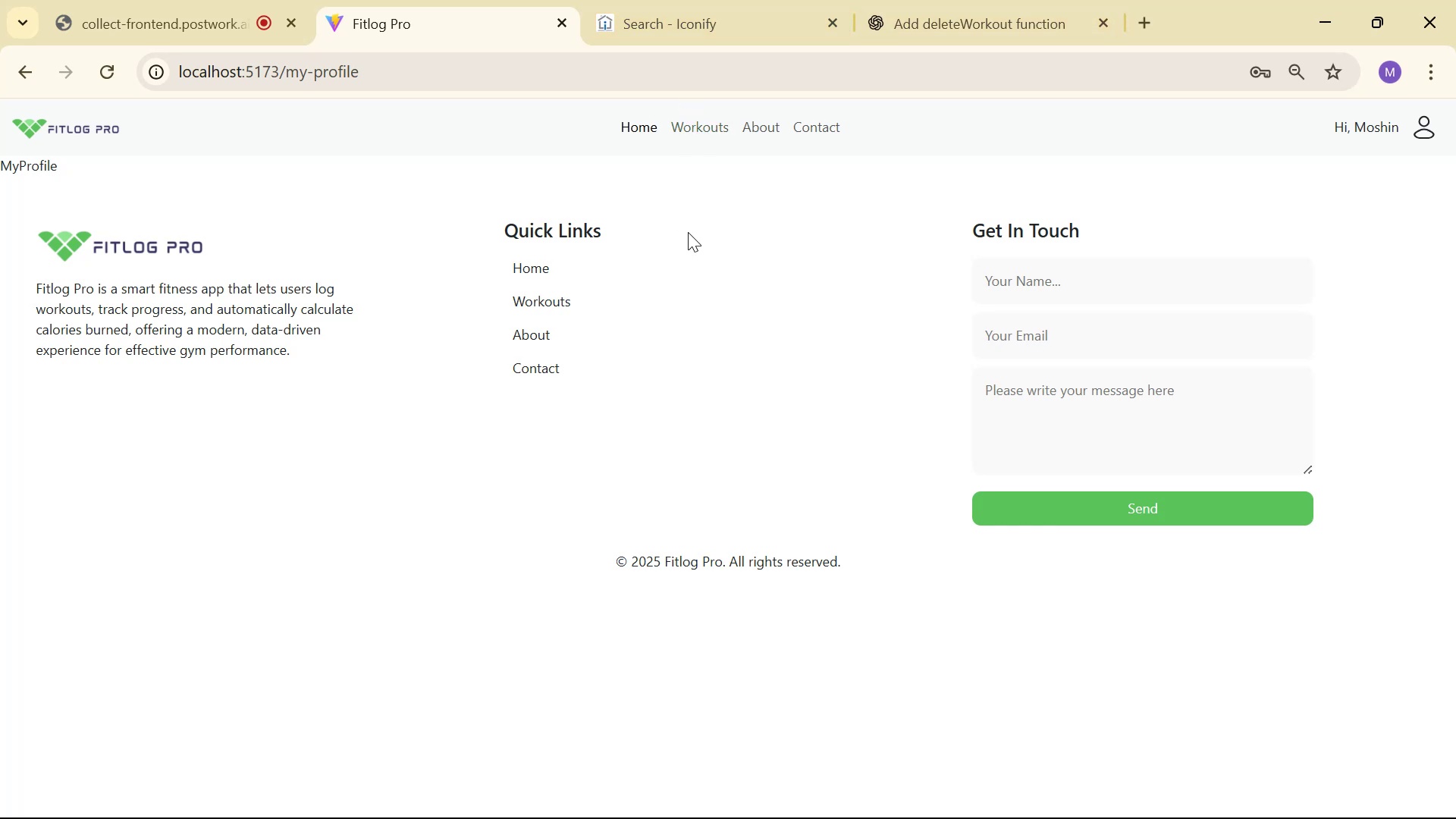 
key(Alt+Tab)
 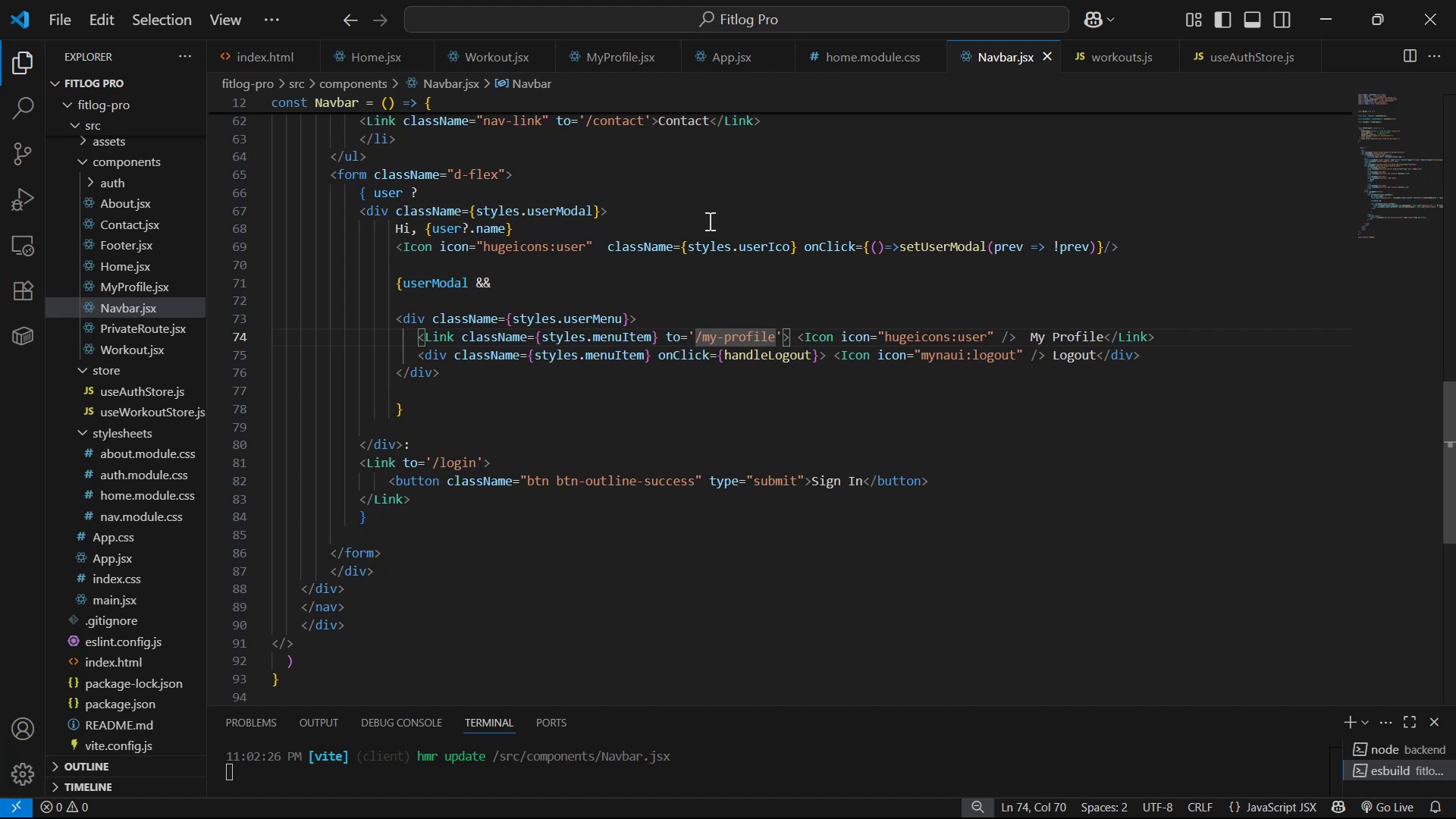 
wait(10.18)
 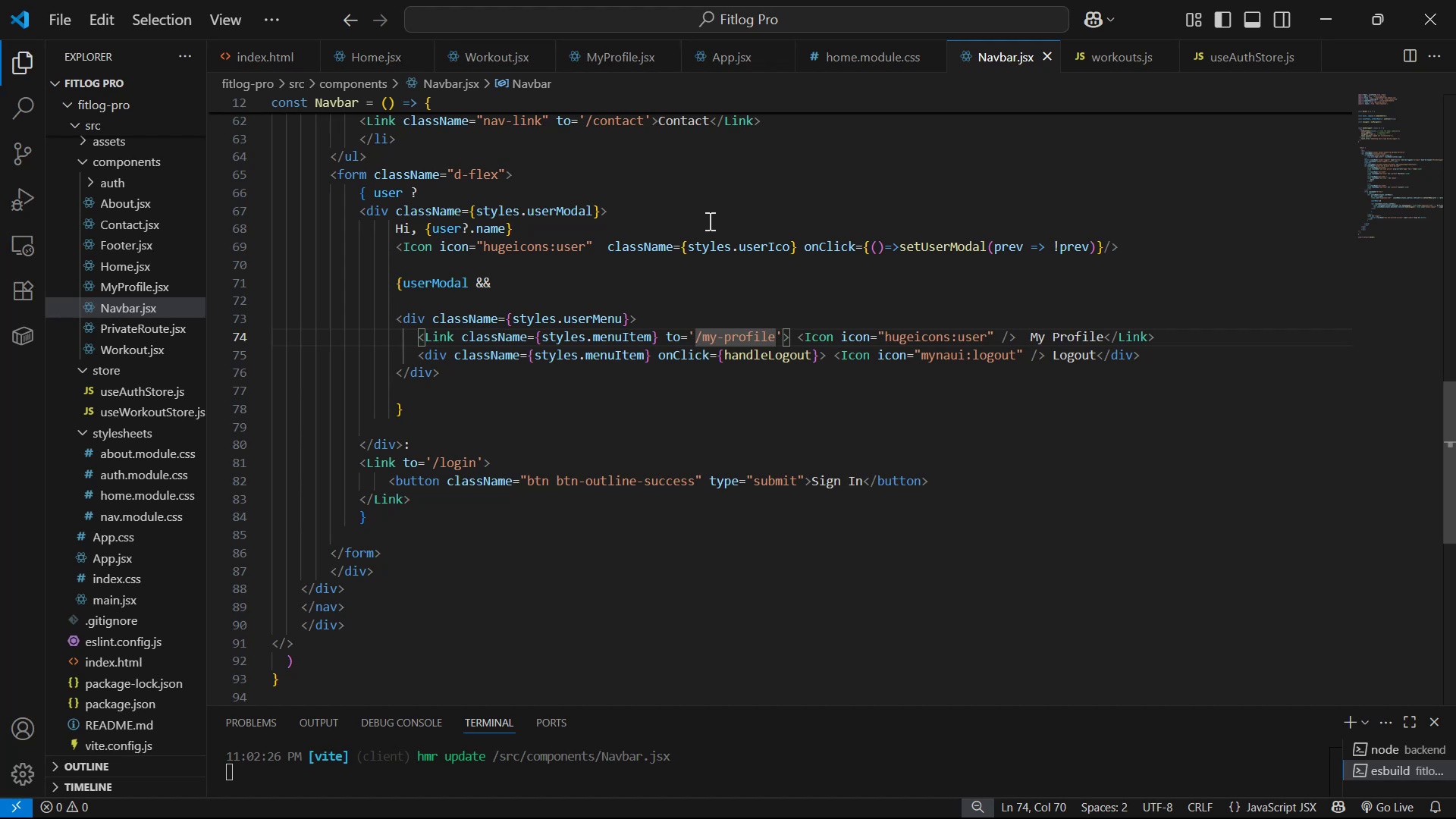 
left_click([877, 56])
 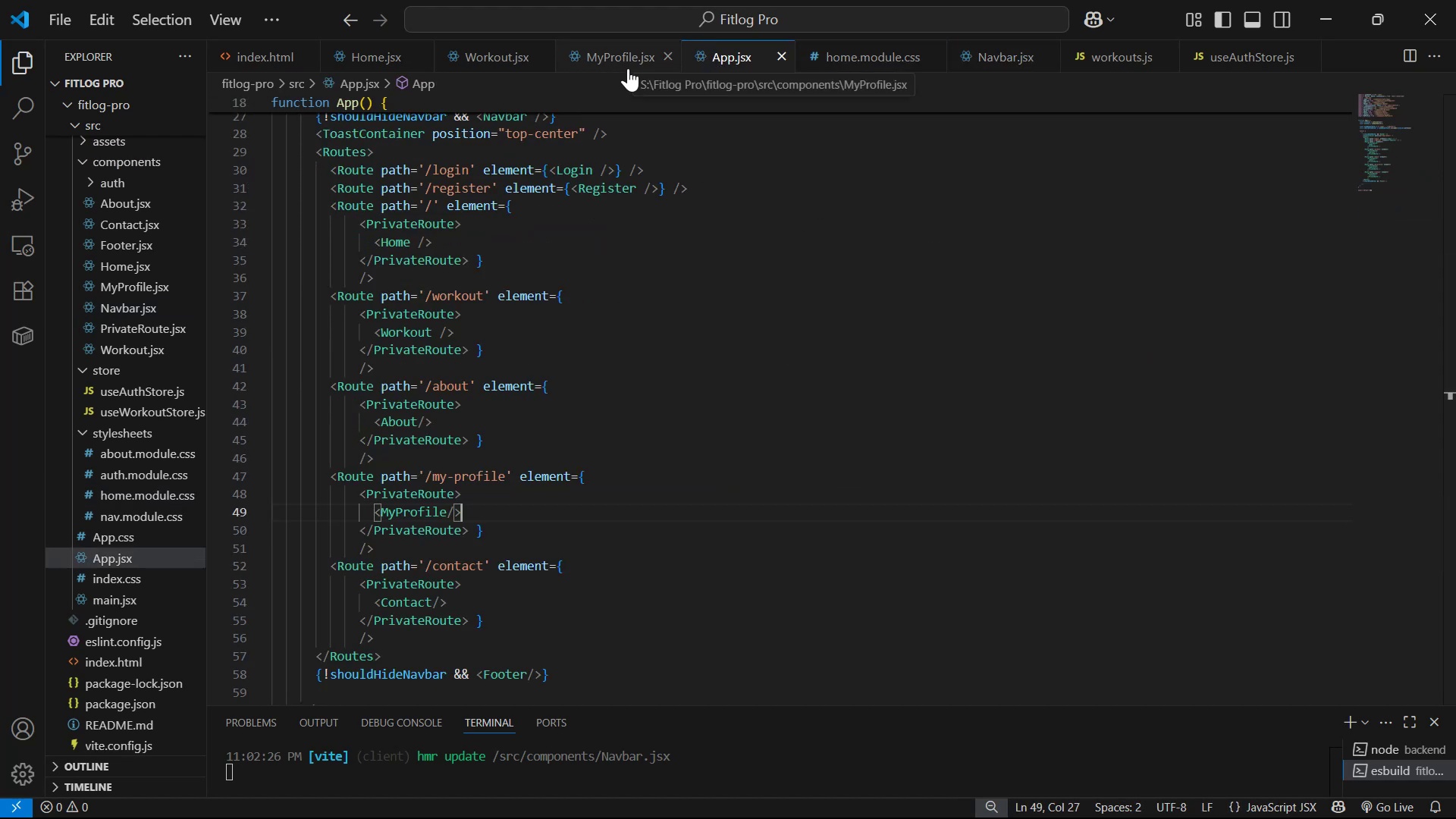 
left_click([623, 64])
 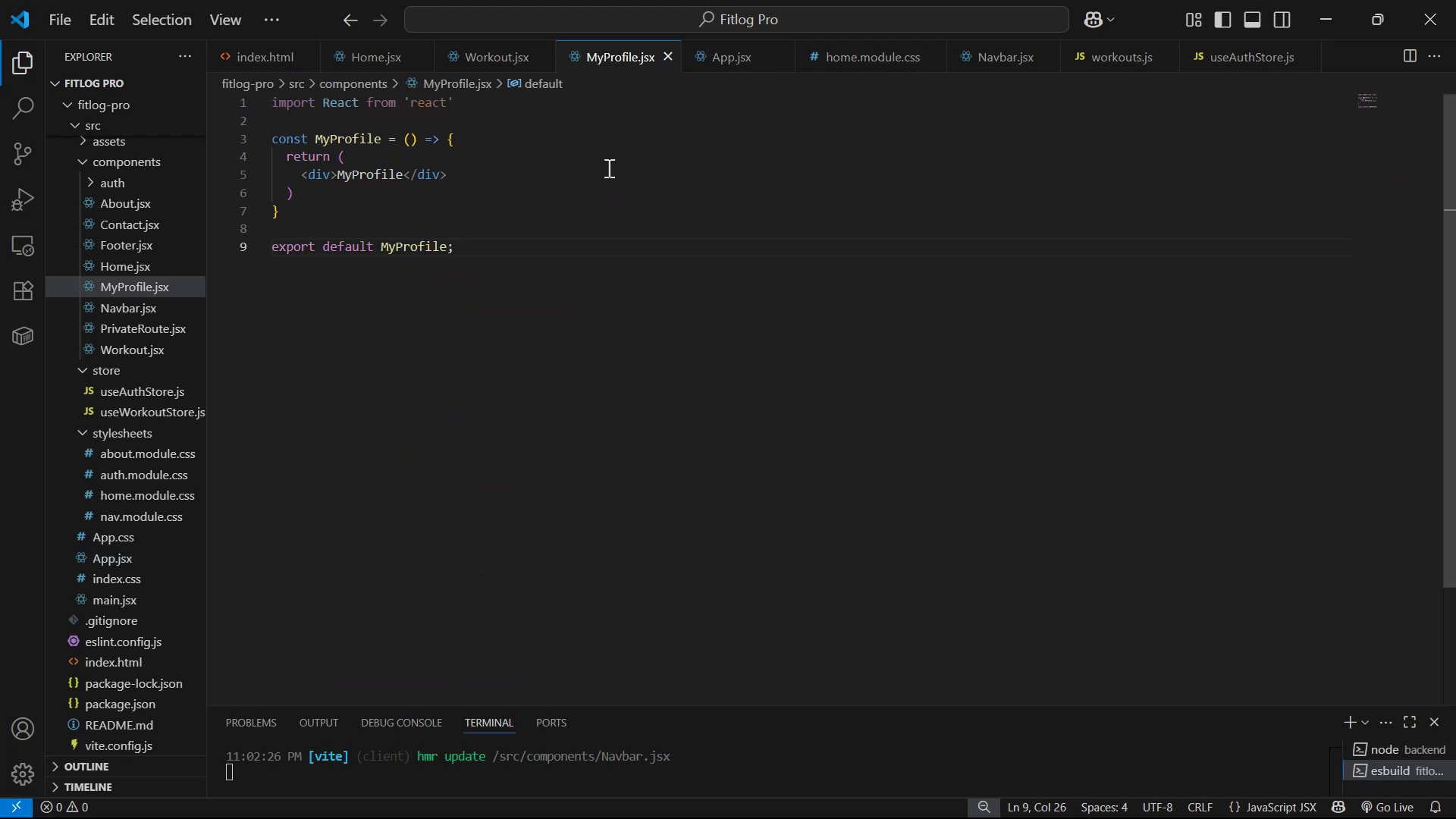 
key(Alt+Tab)
 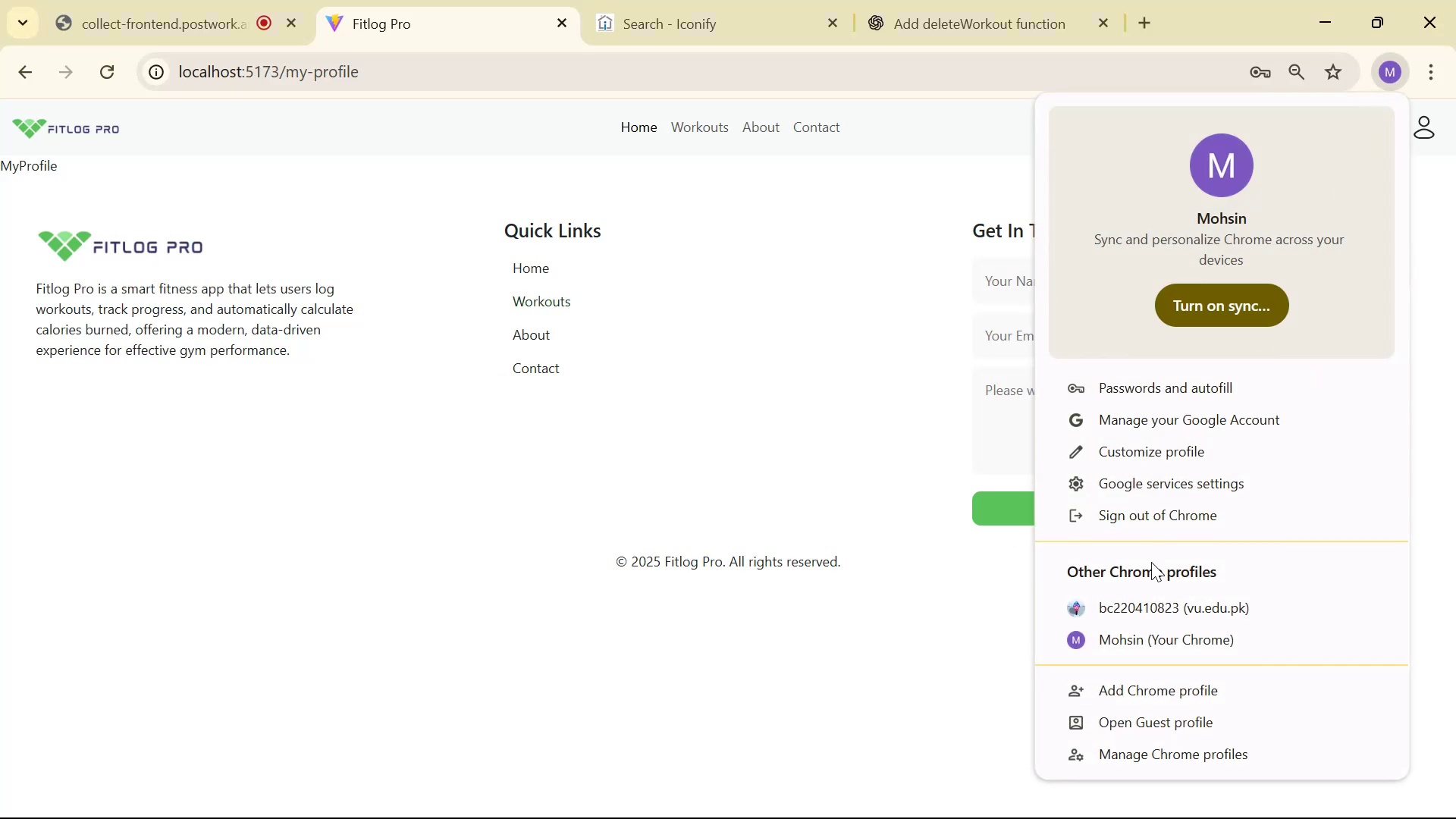 
left_click([1172, 614])
 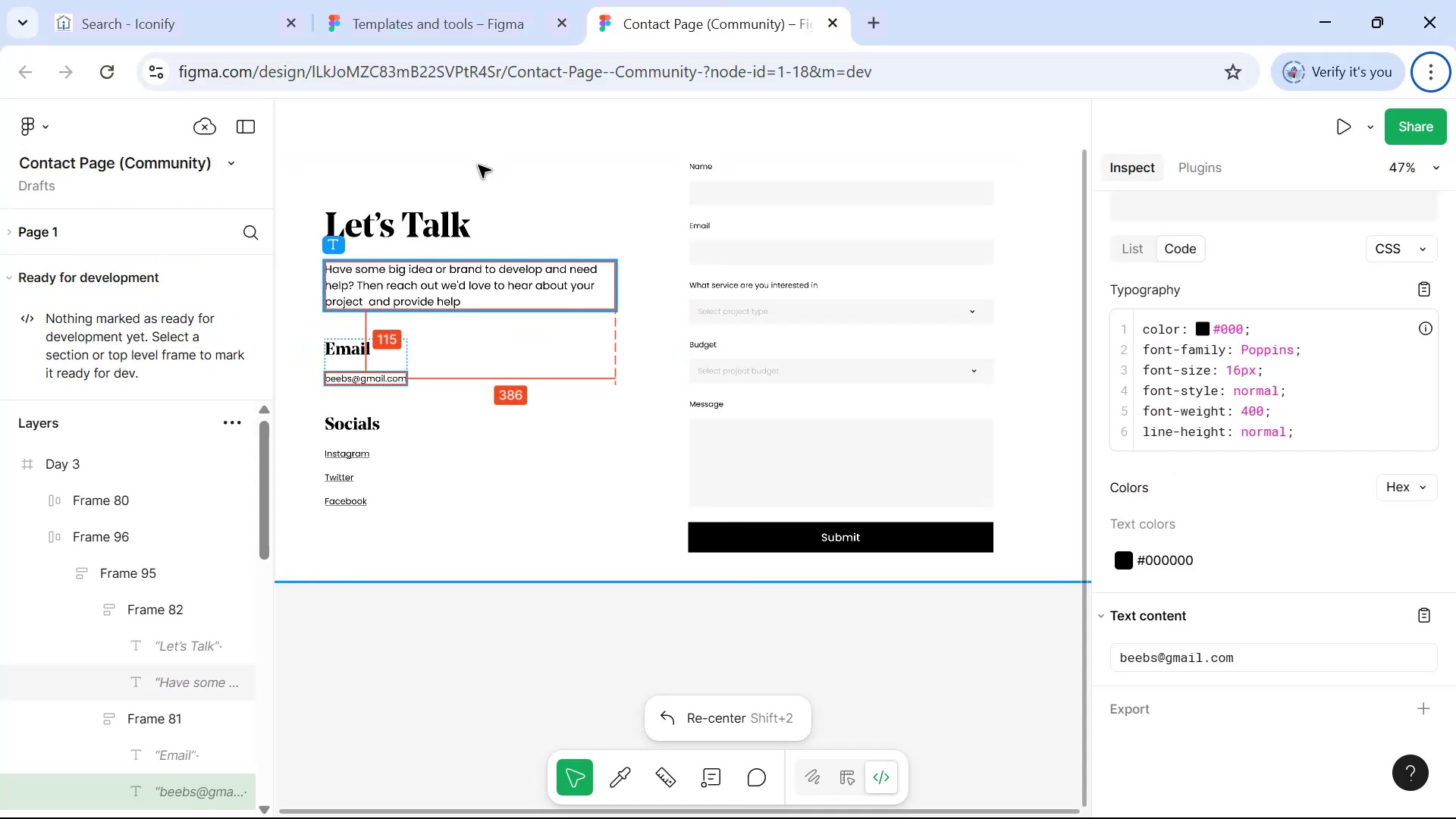 
scroll: coordinate [511, 240], scroll_direction: up, amount: 3.0
 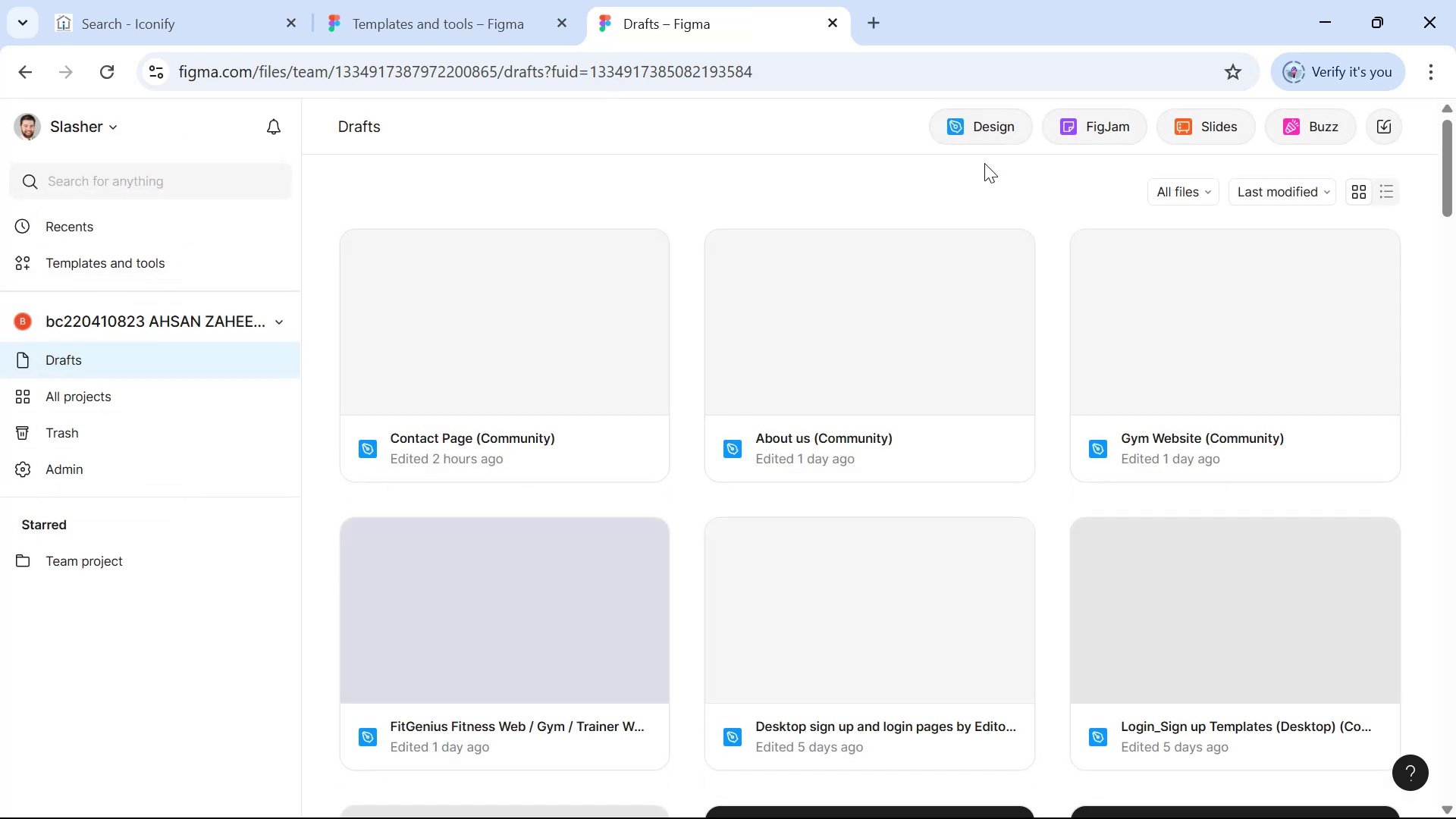 
wait(5.5)
 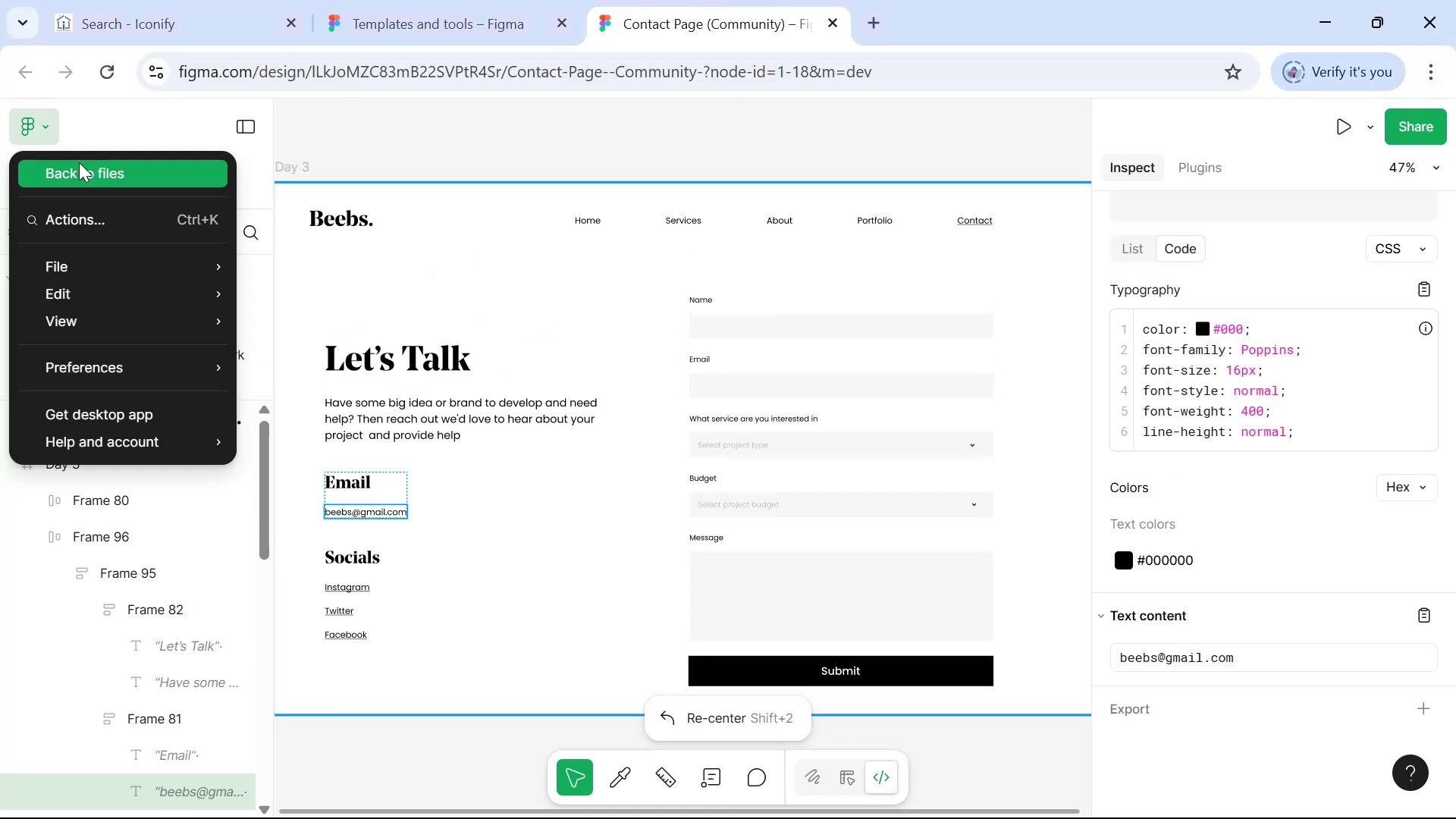 
left_click([149, 259])
 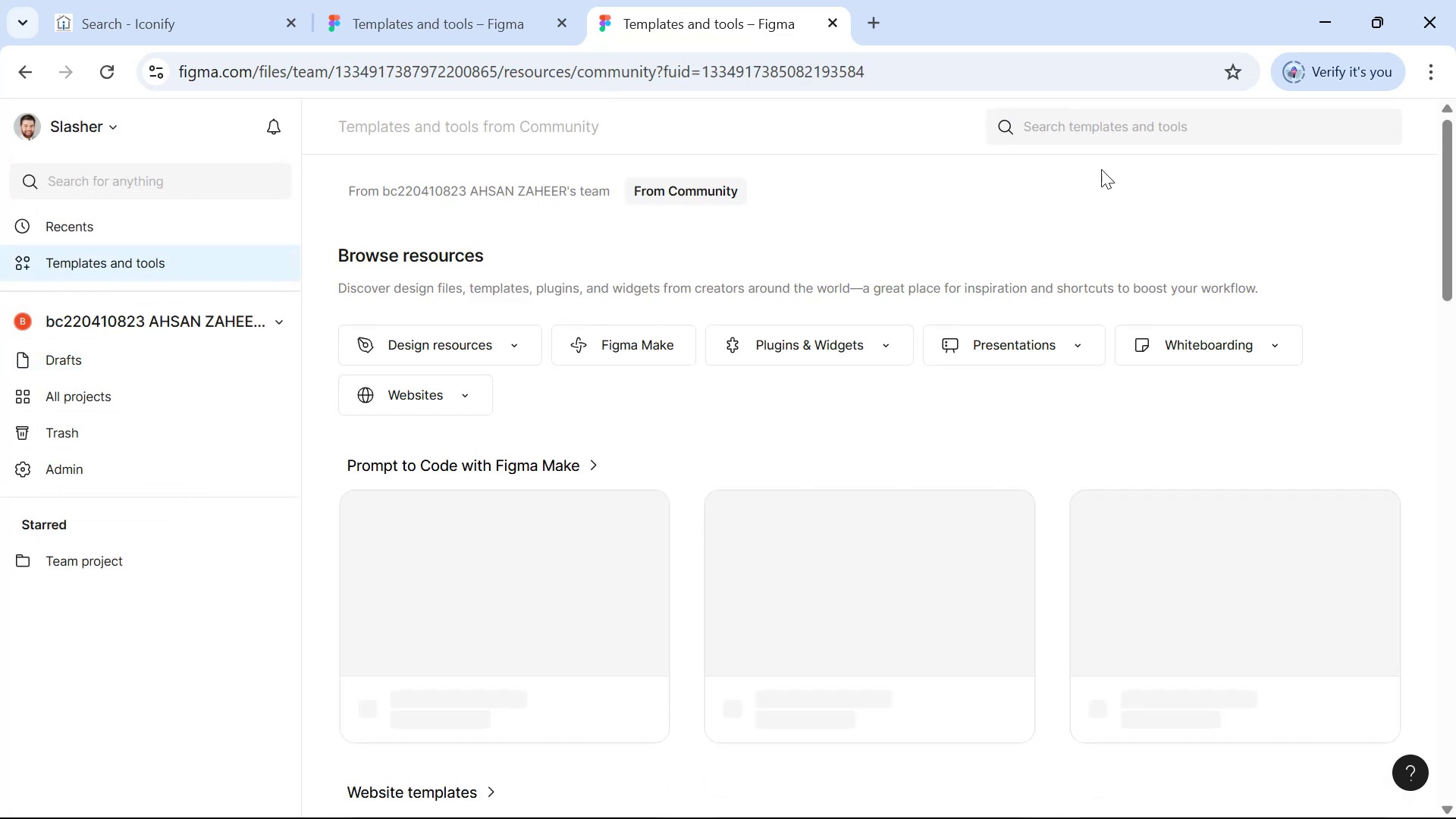 
left_click([1125, 119])
 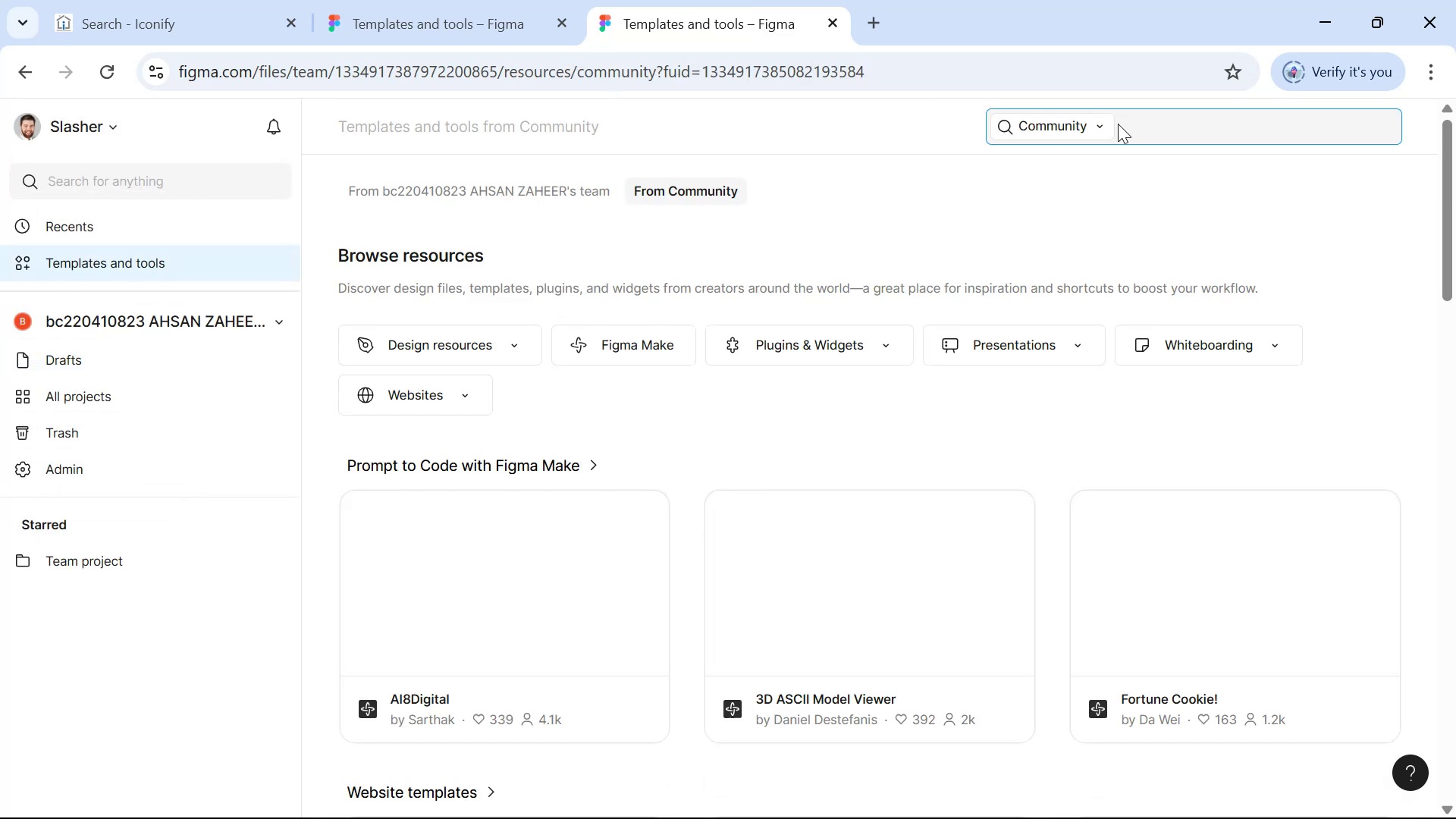 
type(My Prol)
key(Backspace)
type(file )
key(Backspace)
type( Page)
 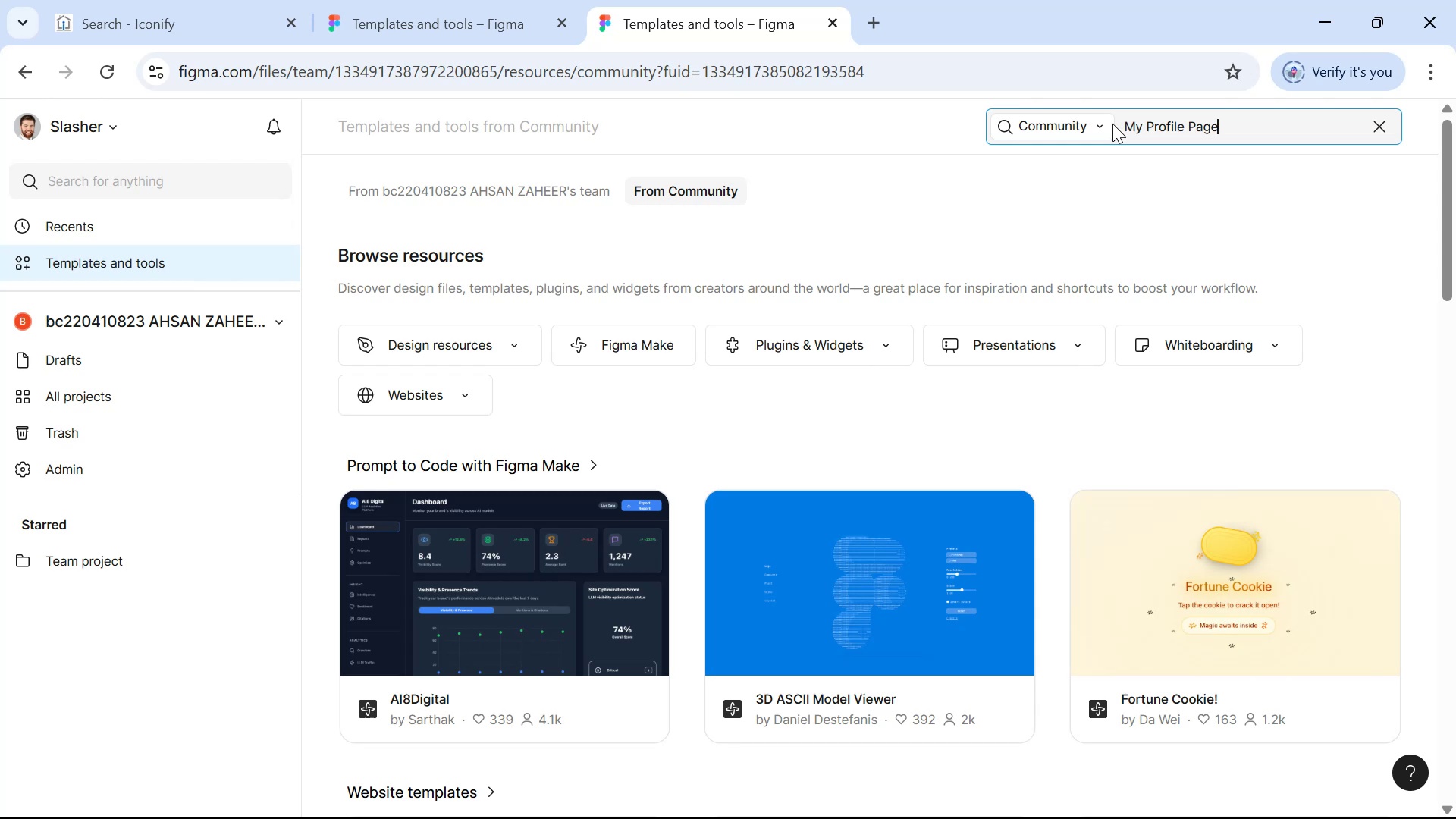 
key(Enter)
 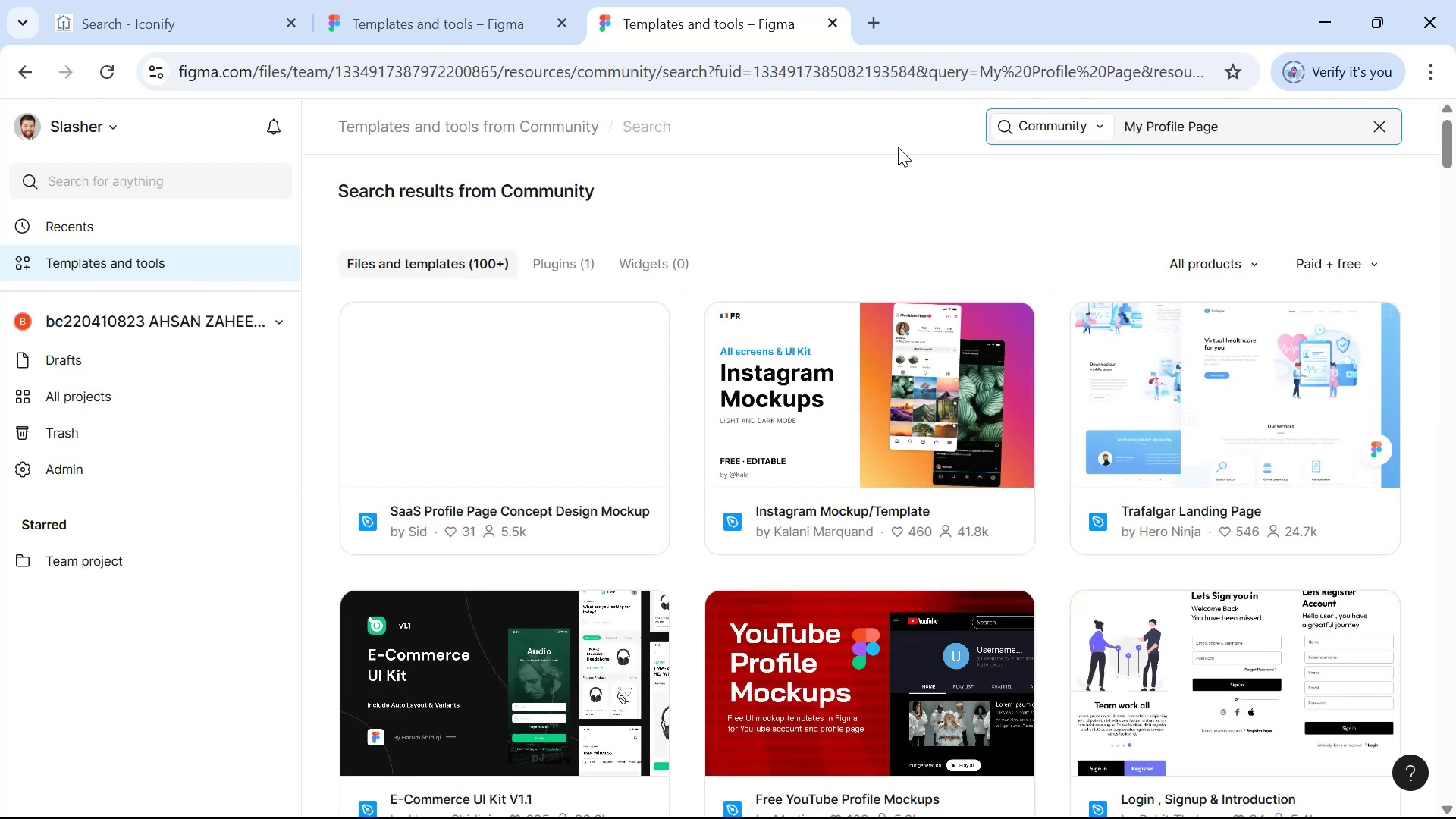 
wait(8.83)
 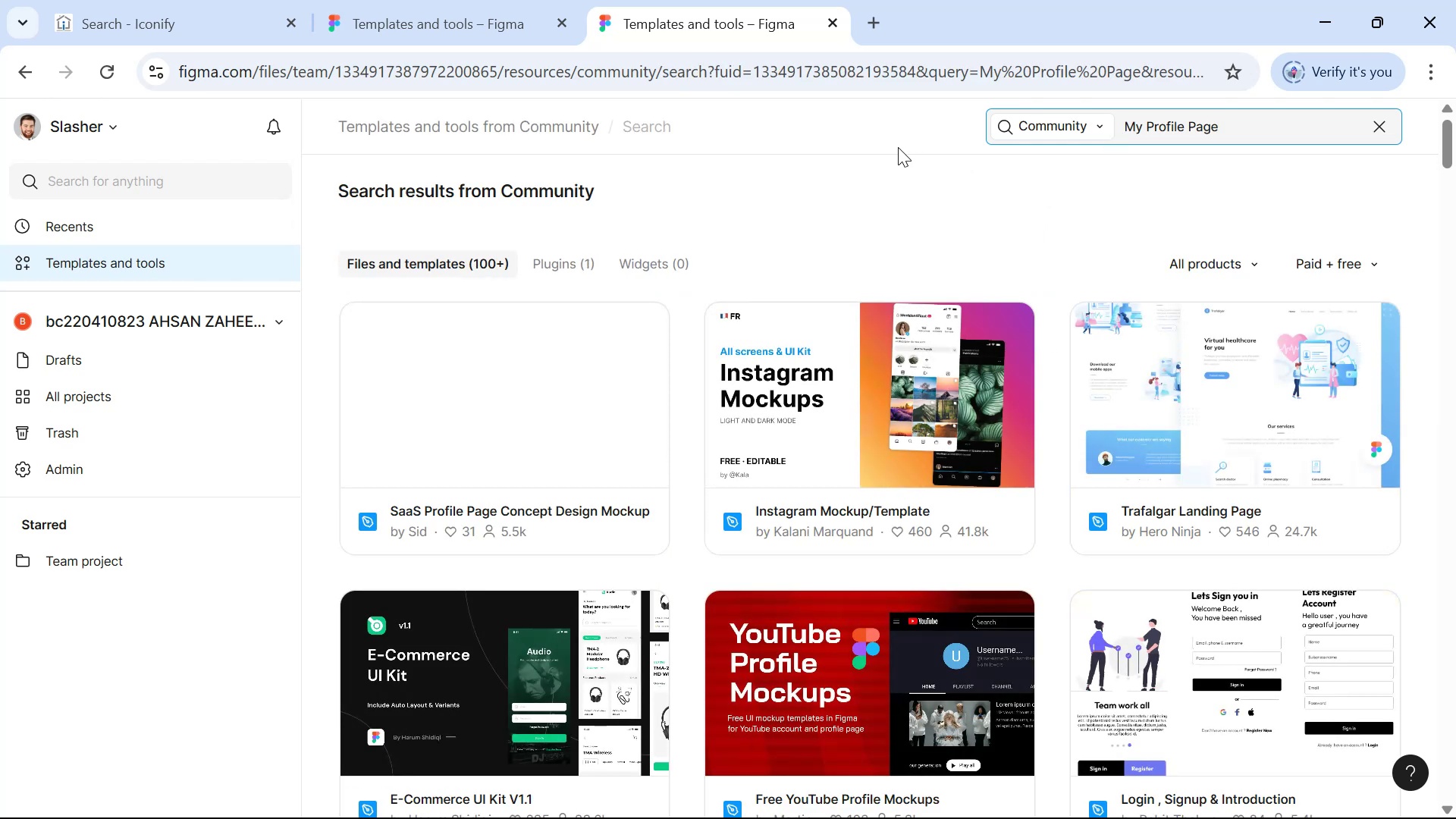 
left_click([1162, 322])
 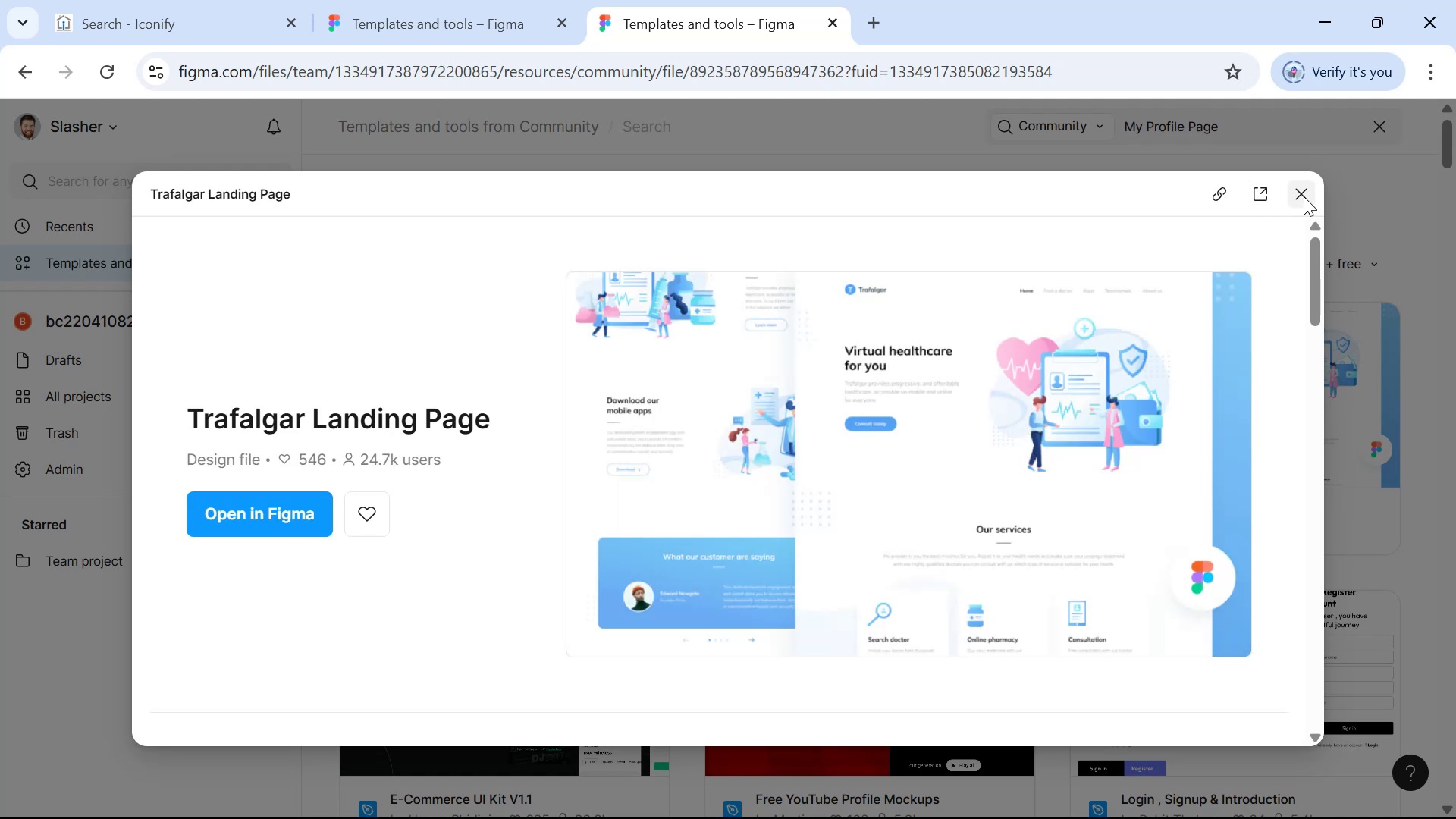 
wait(5.32)
 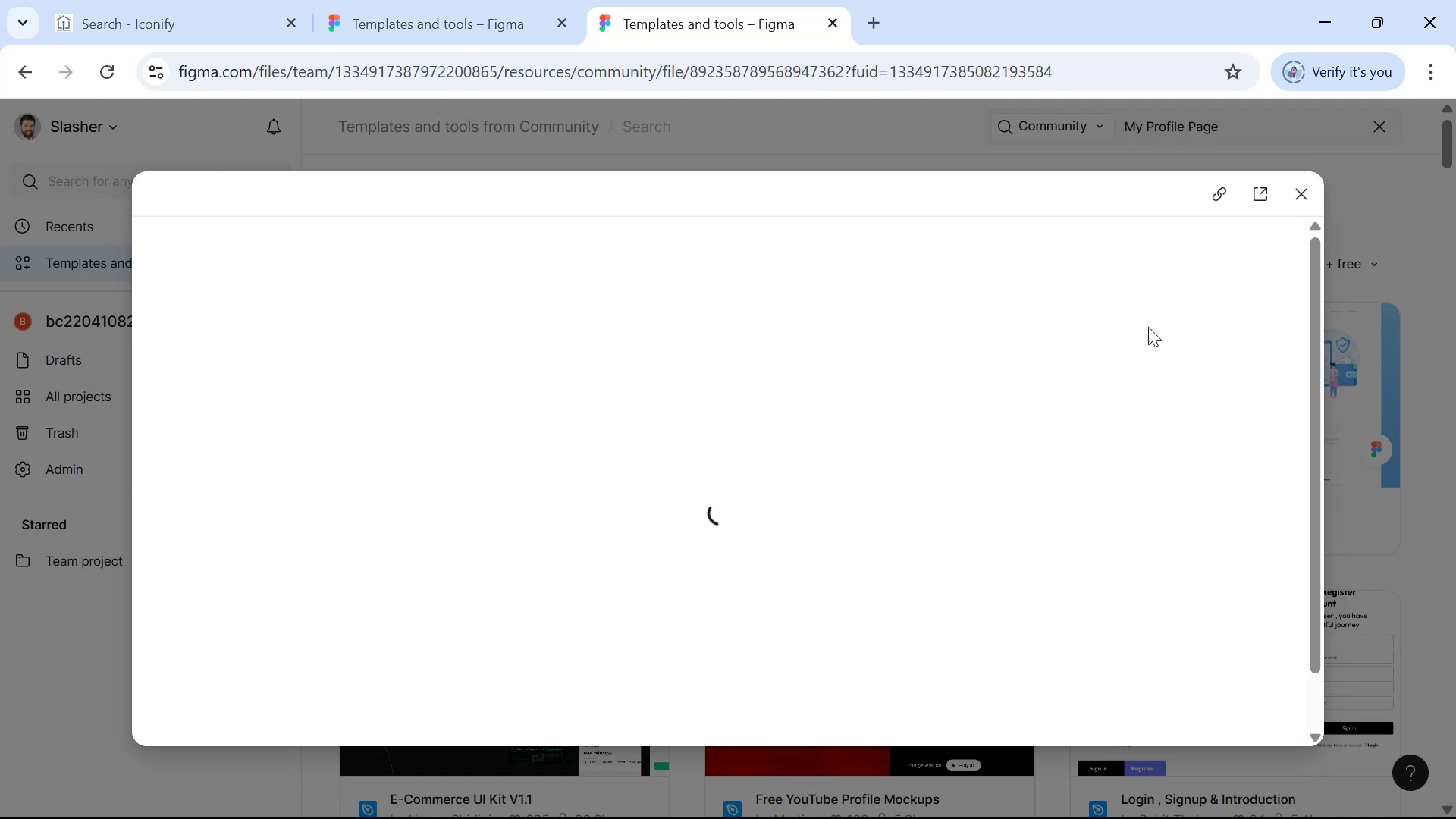 
scroll: coordinate [1203, 287], scroll_direction: down, amount: 2.0
 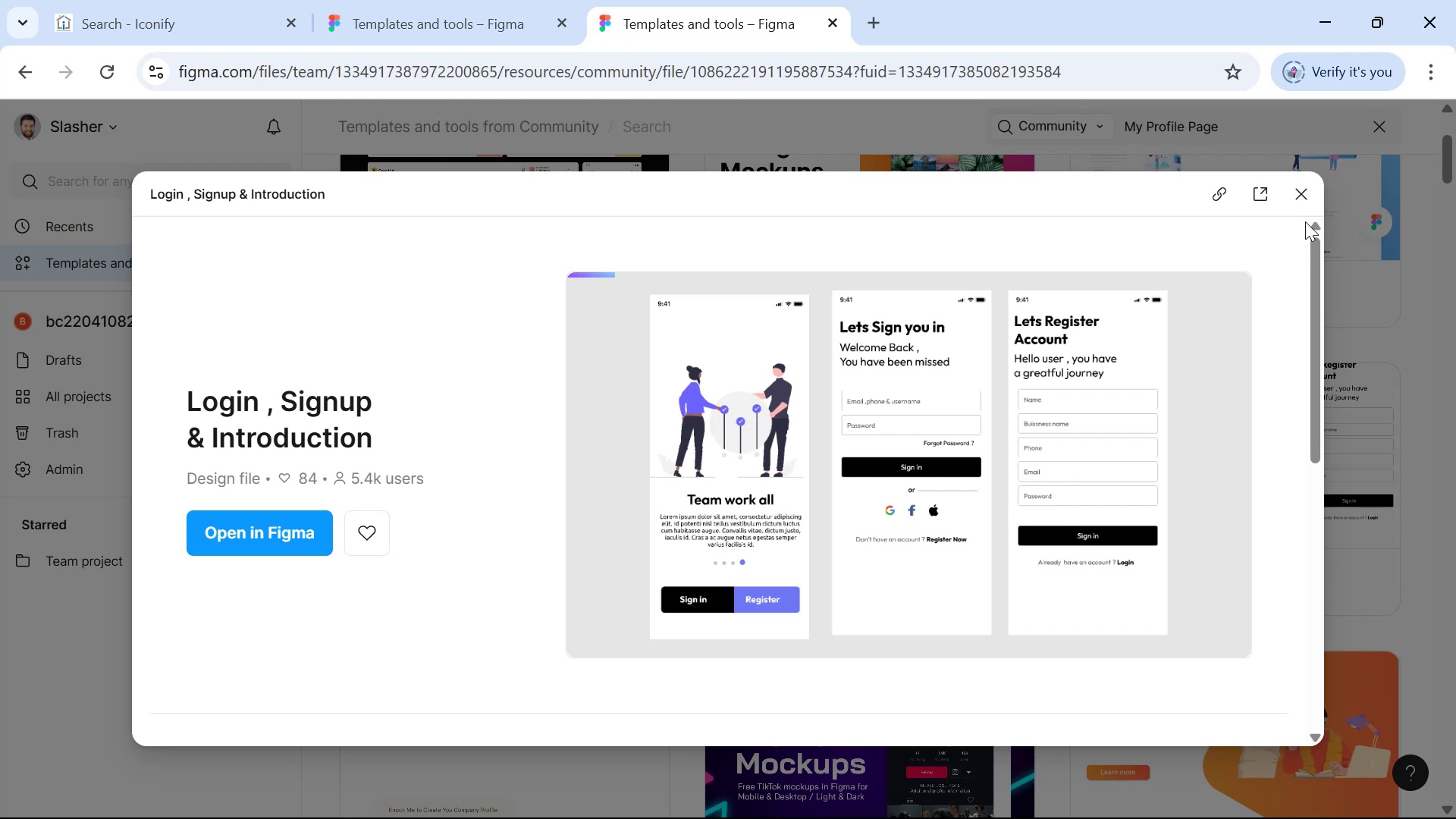 
wait(7.98)
 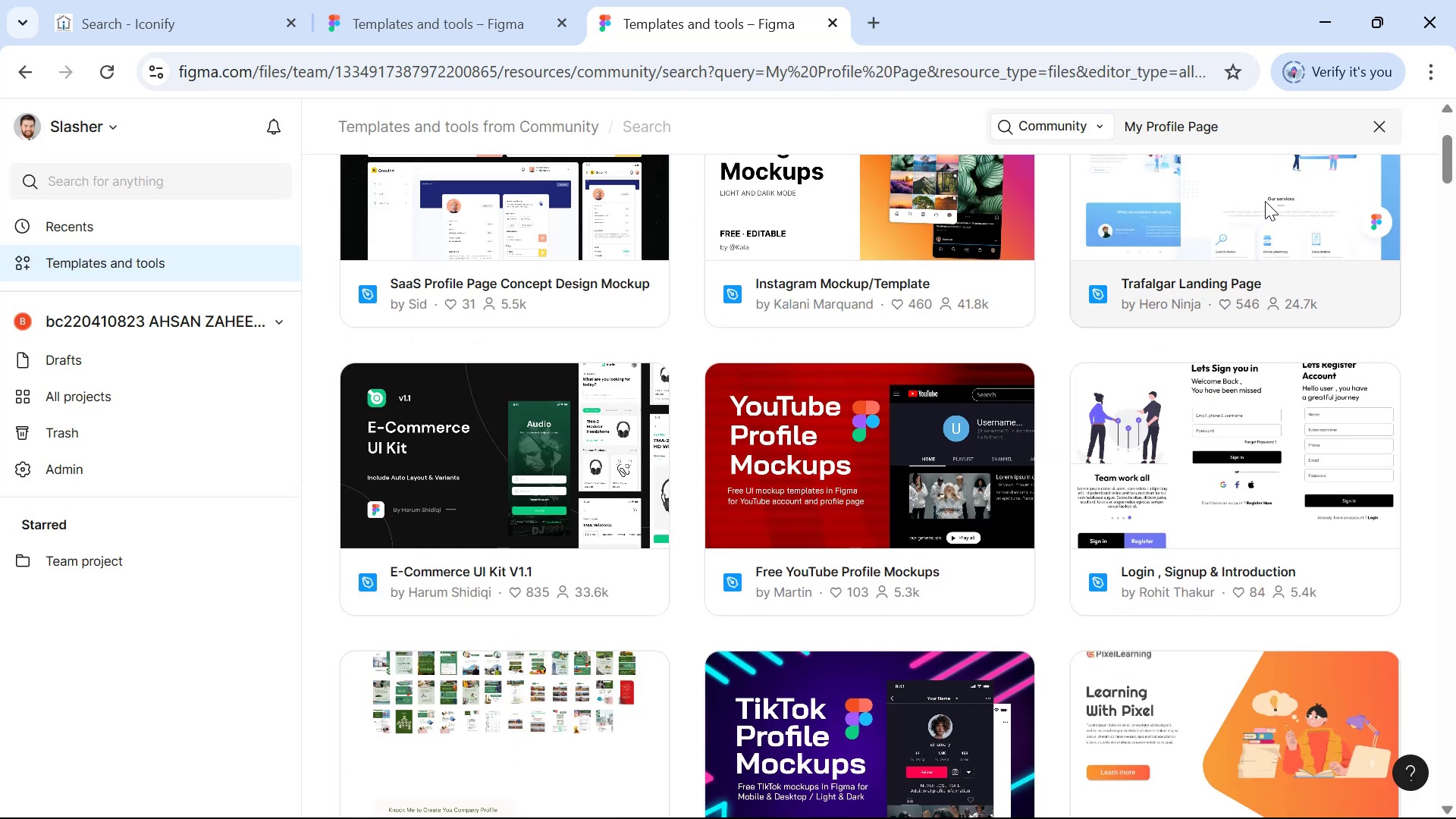 
left_click([1295, 193])
 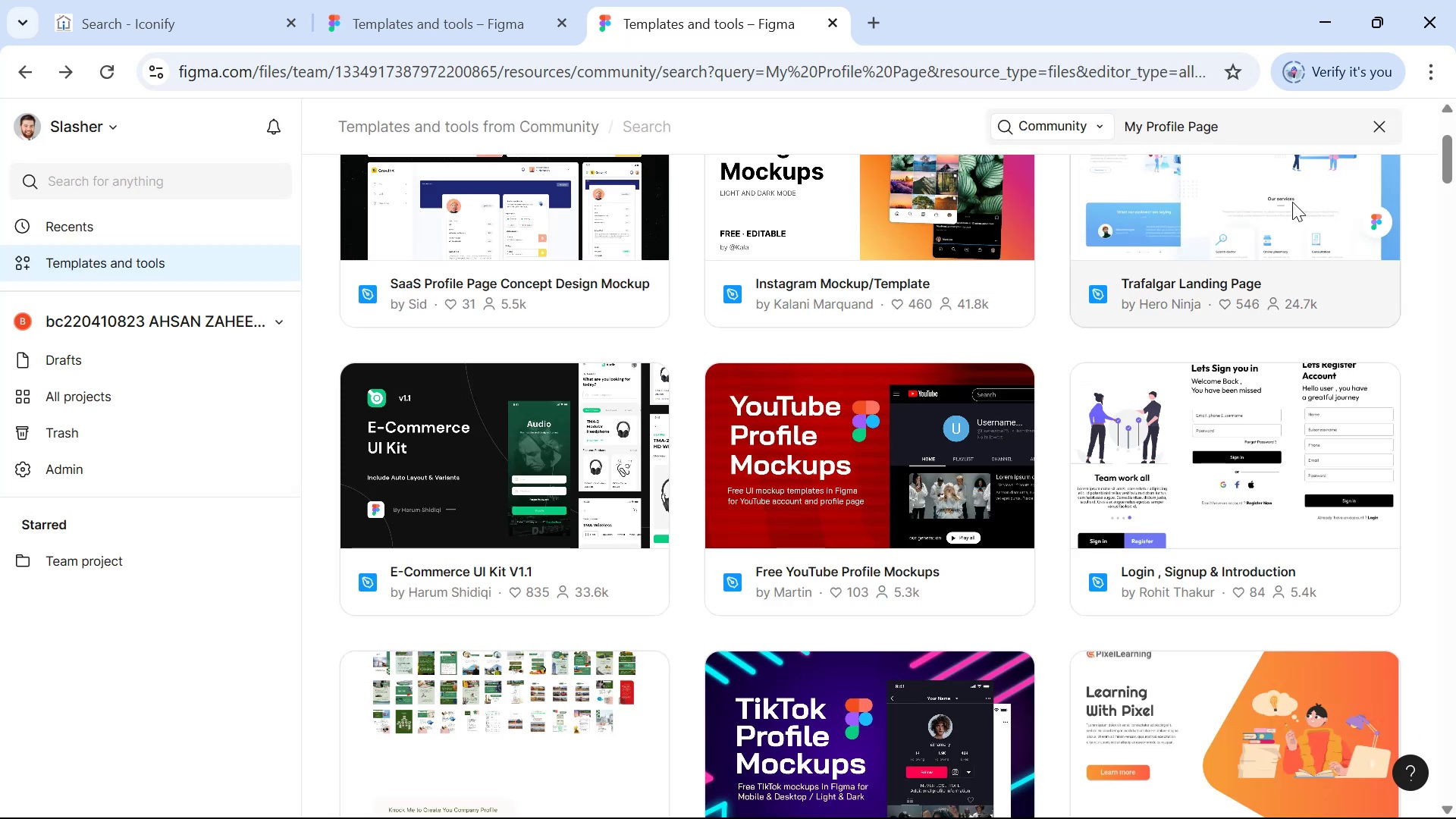 
scroll: coordinate [1273, 295], scroll_direction: down, amount: 13.0
 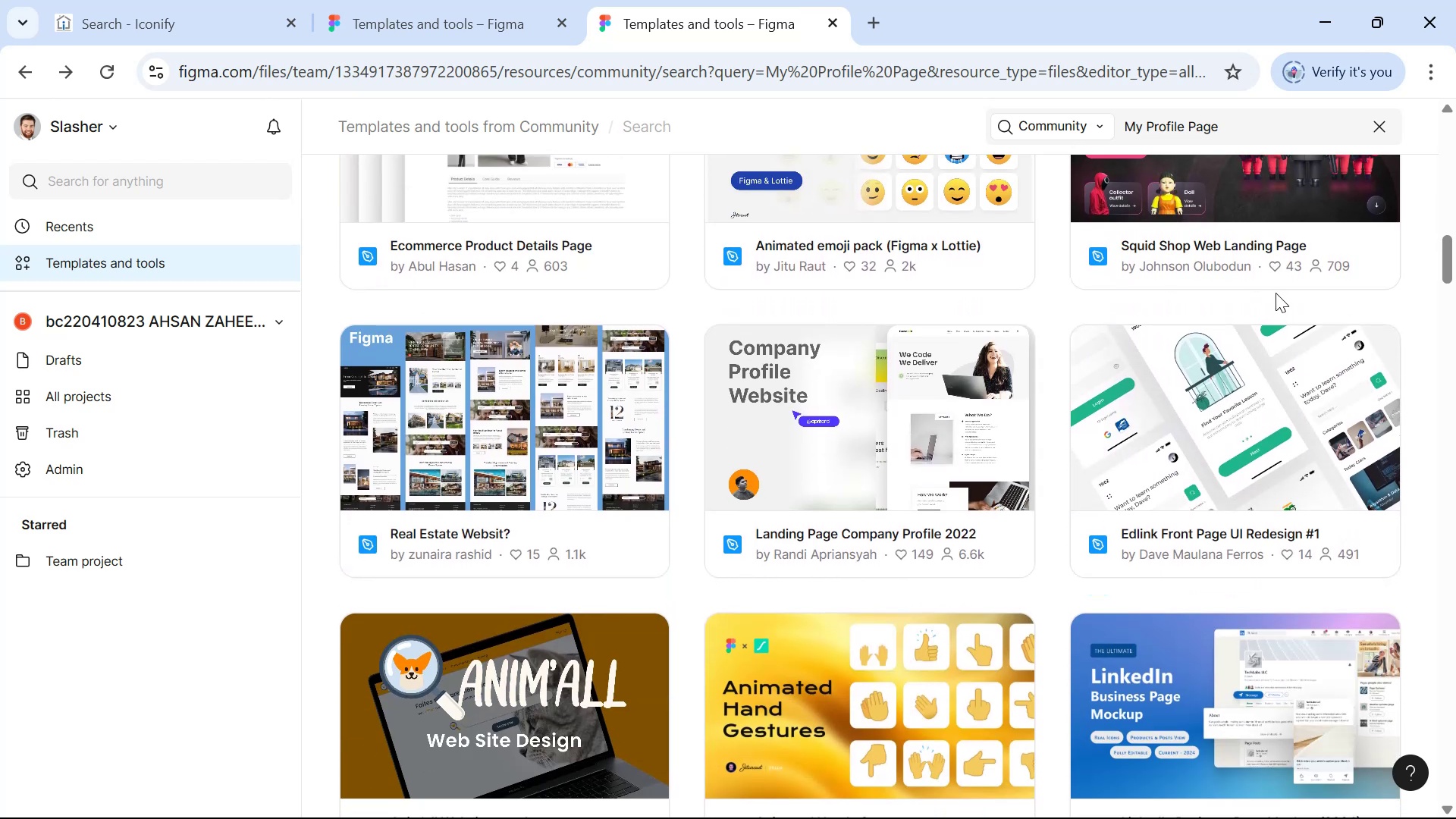 
scroll: coordinate [1264, 306], scroll_direction: down, amount: 7.0
 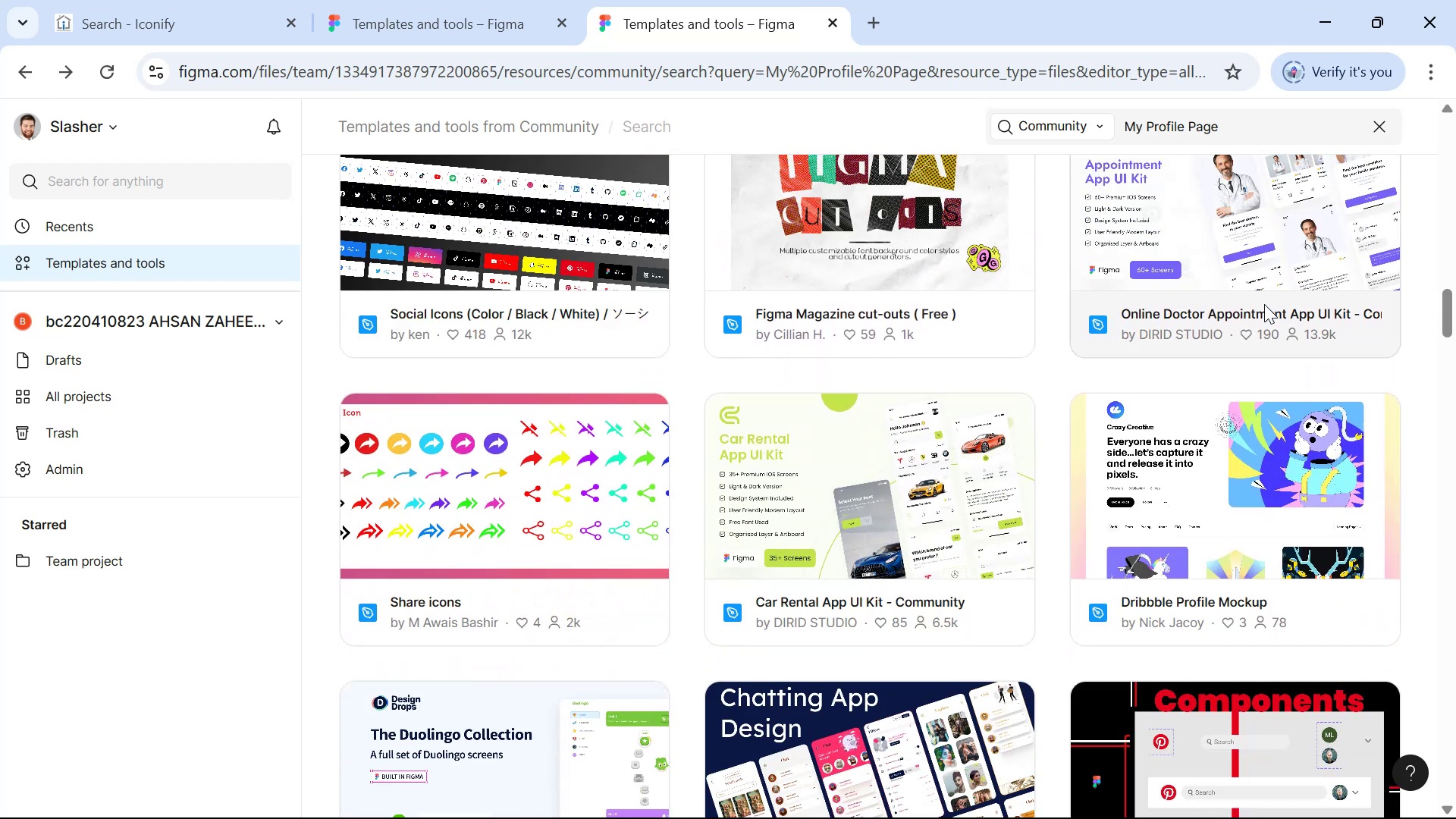 
scroll: coordinate [1257, 309], scroll_direction: down, amount: 12.0
 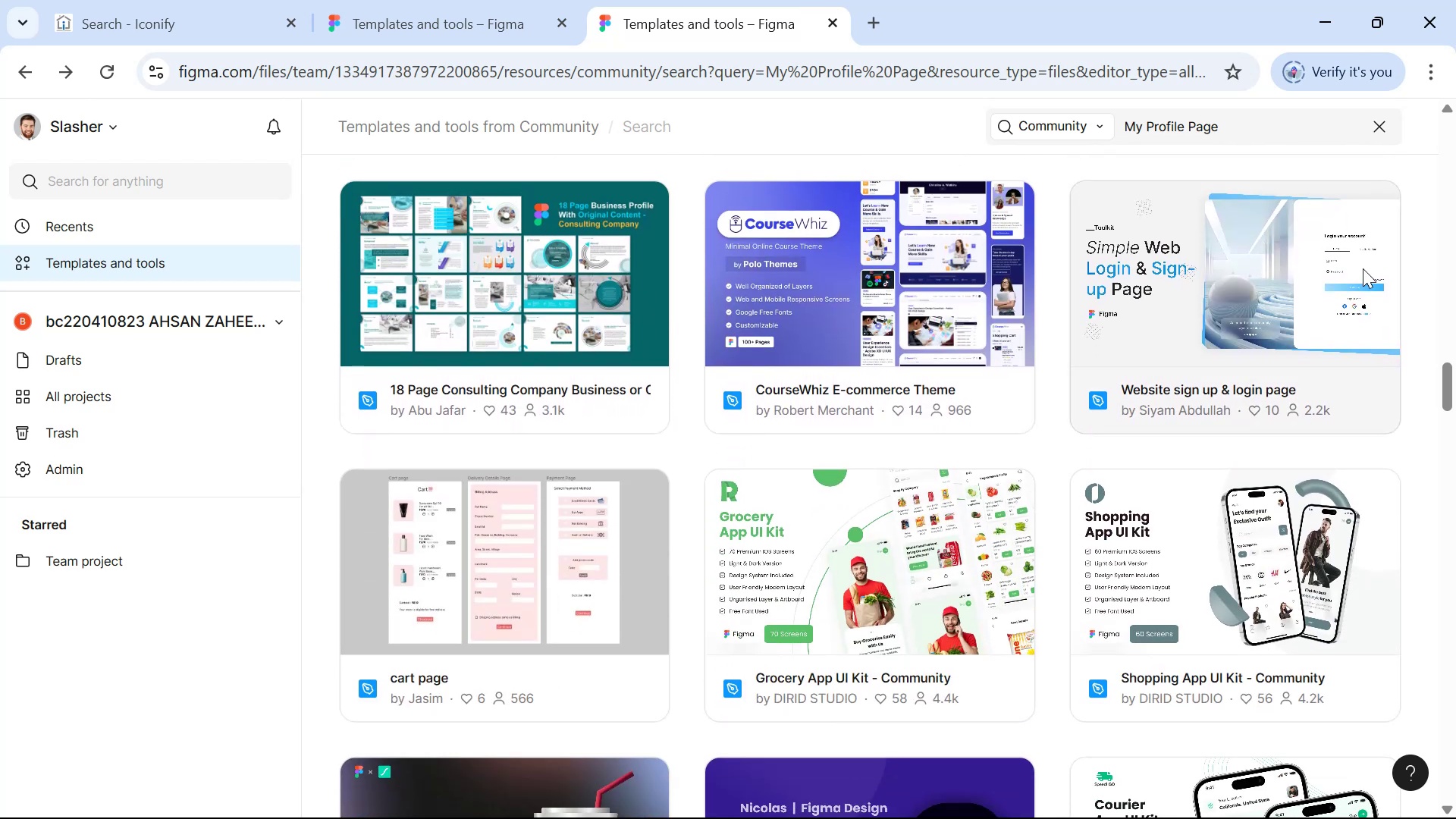 
scroll: coordinate [1419, 259], scroll_direction: down, amount: 11.0
 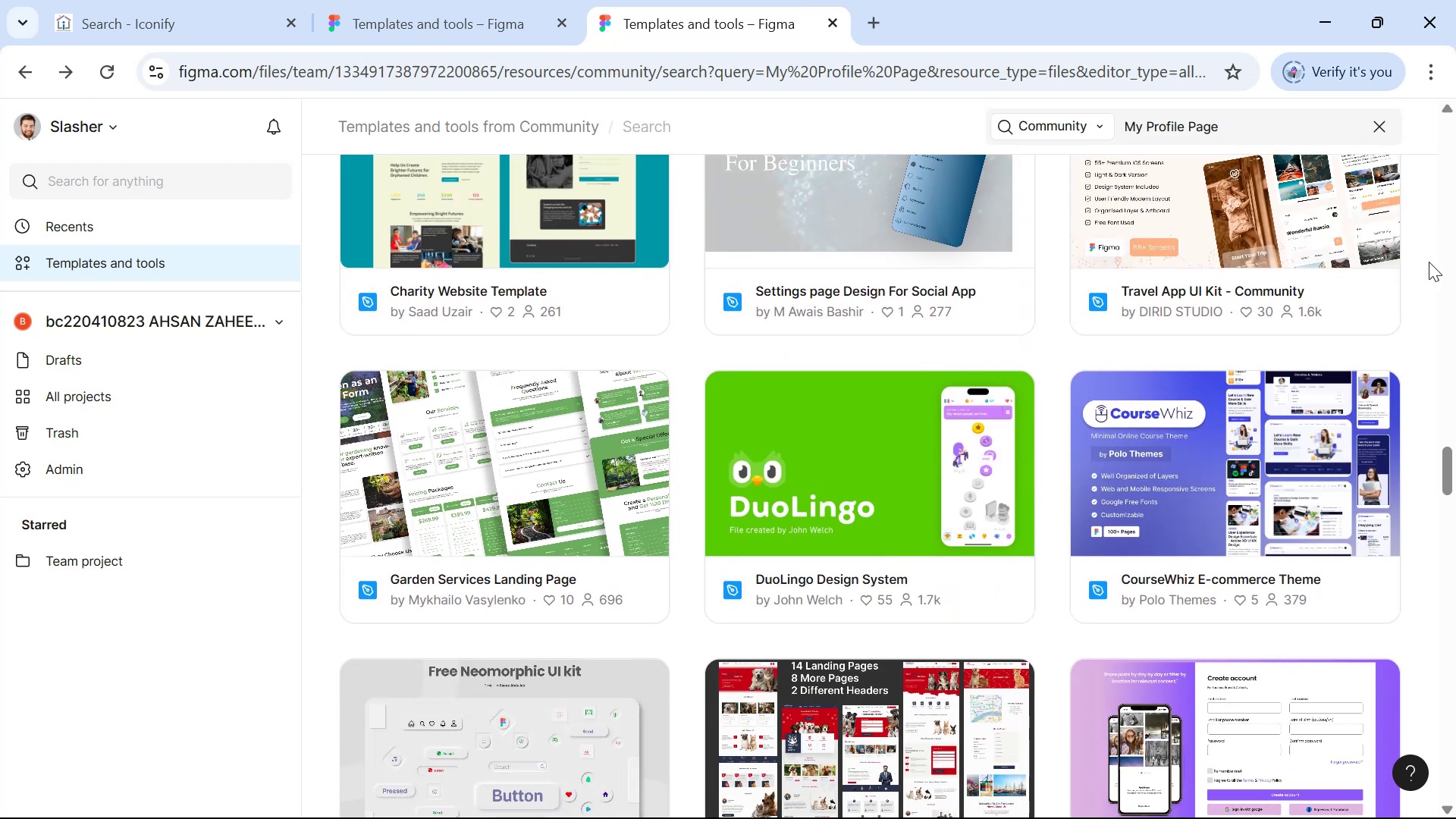 
scroll: coordinate [1438, 232], scroll_direction: down, amount: 11.0
 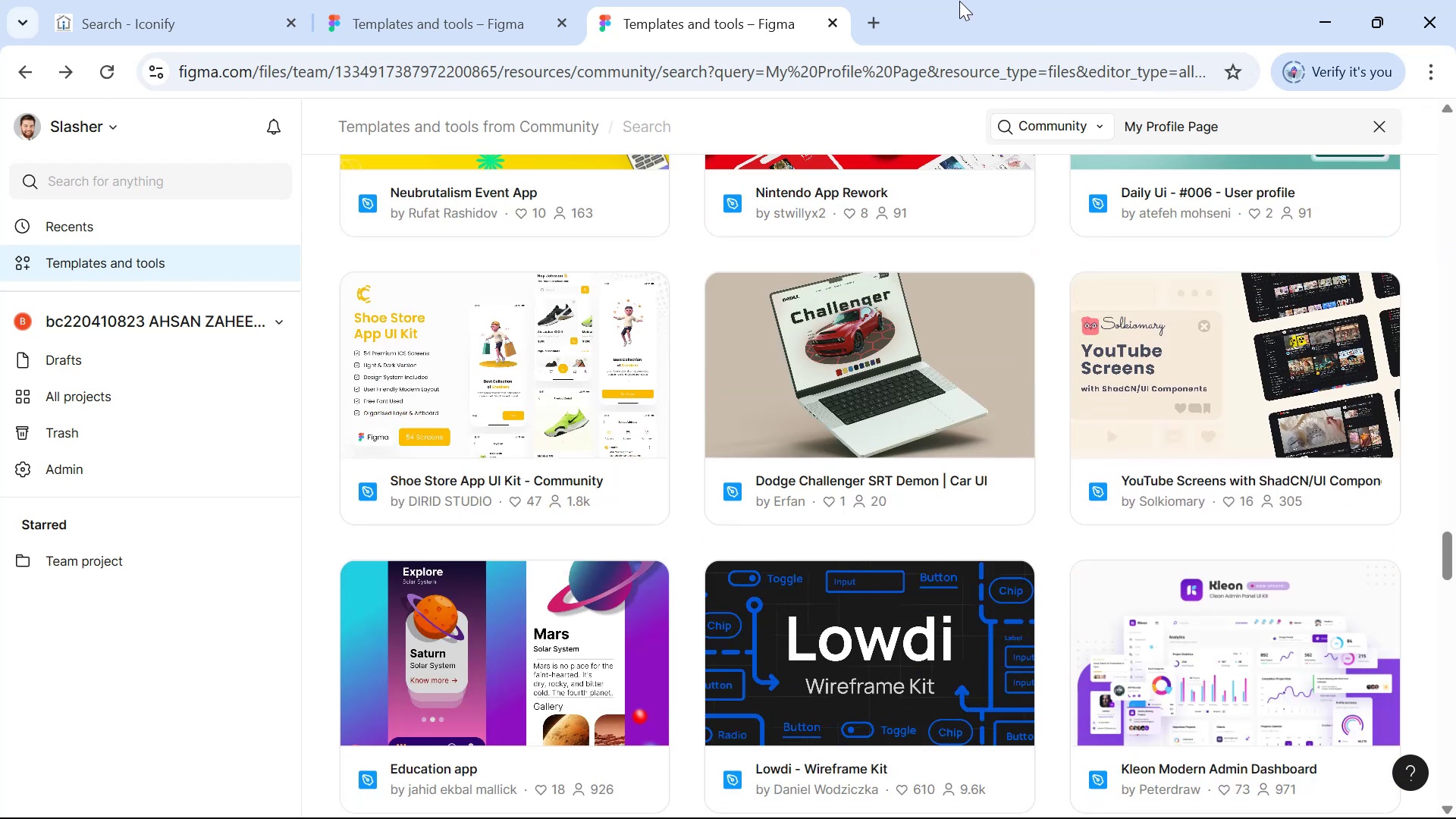 
left_click([908, 28])
 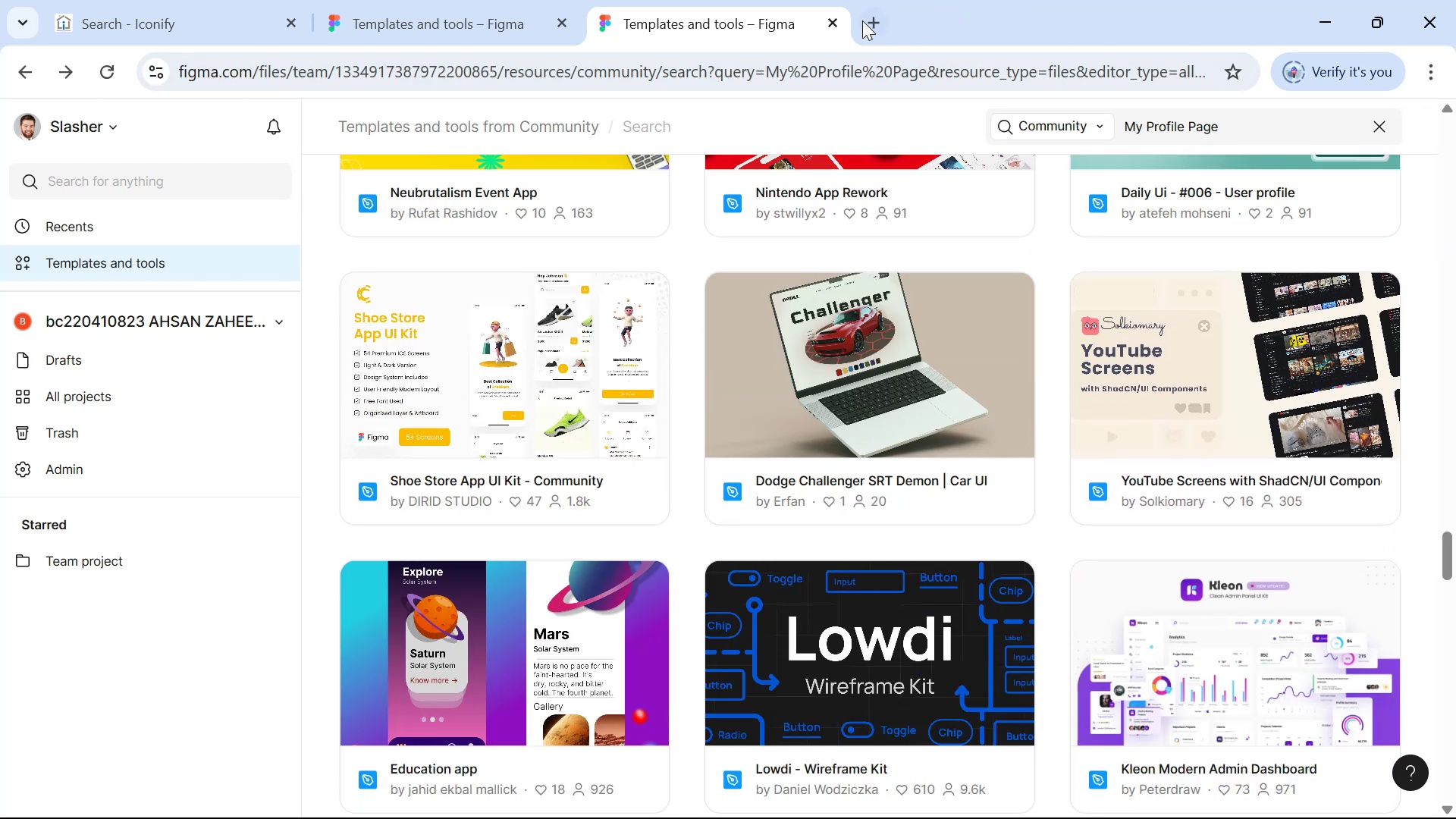 
double_click([824, 20])
 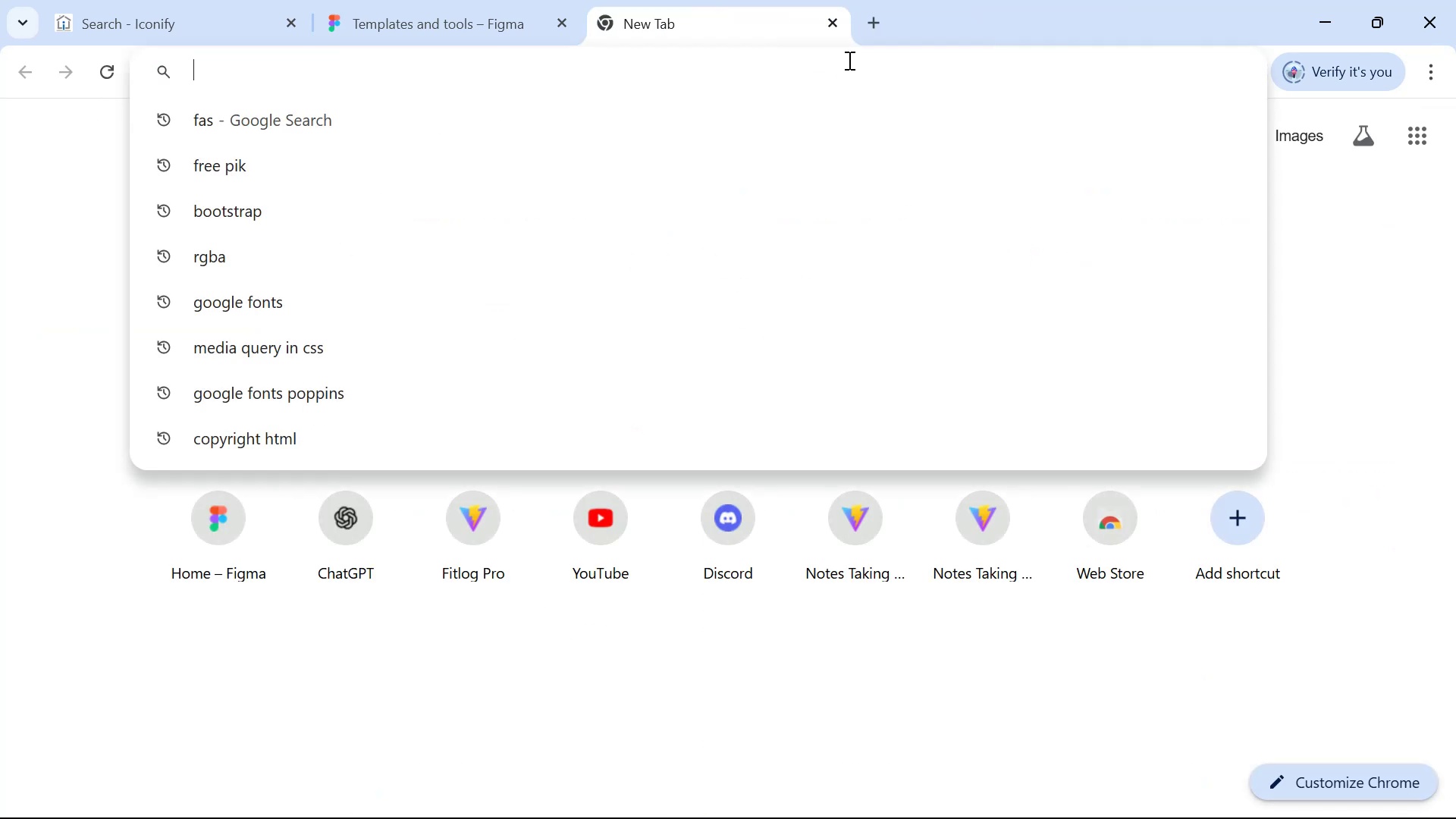 
left_click([833, 20])
 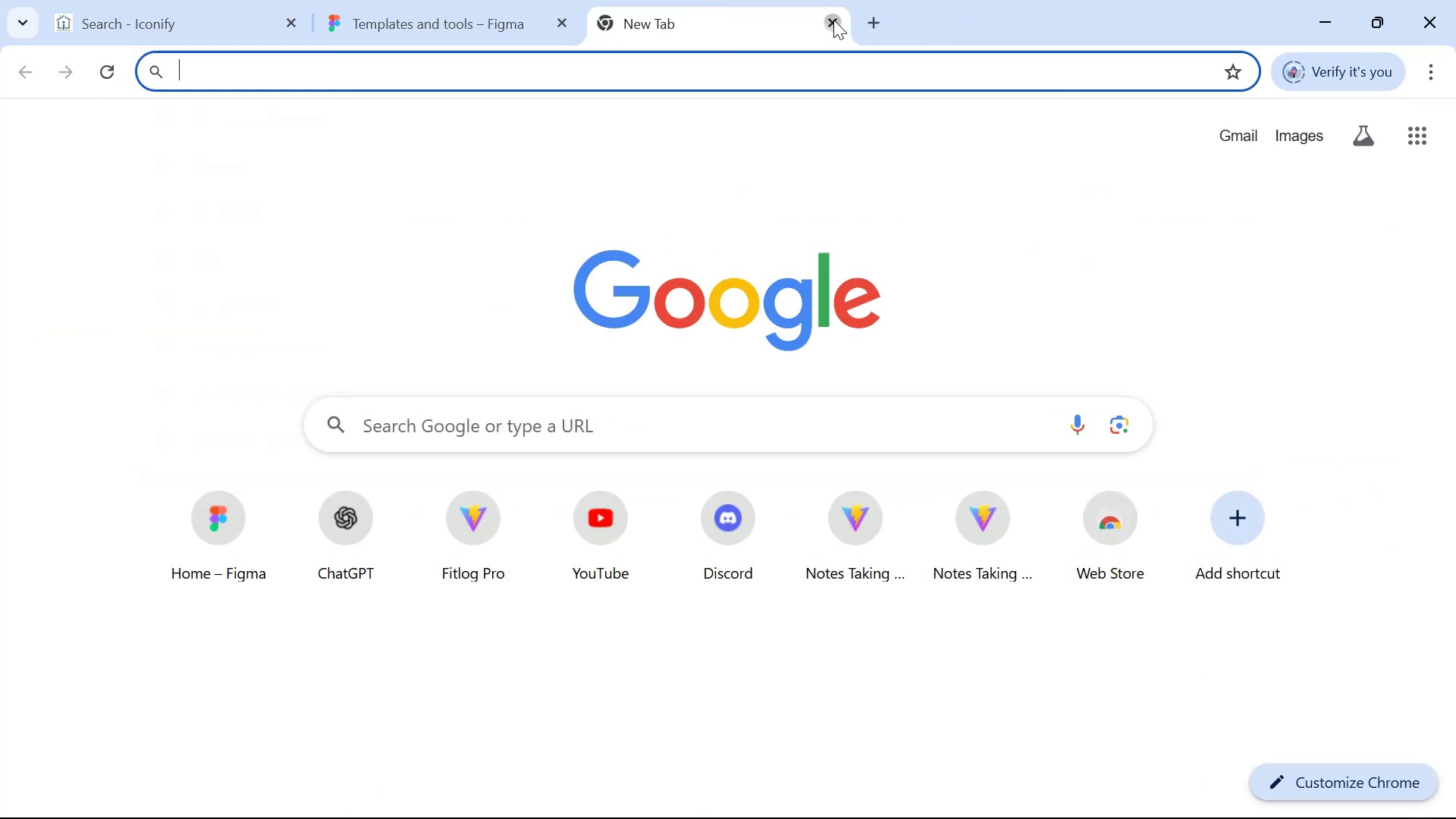 
hold_key(key=AltLeft, duration=0.92)
 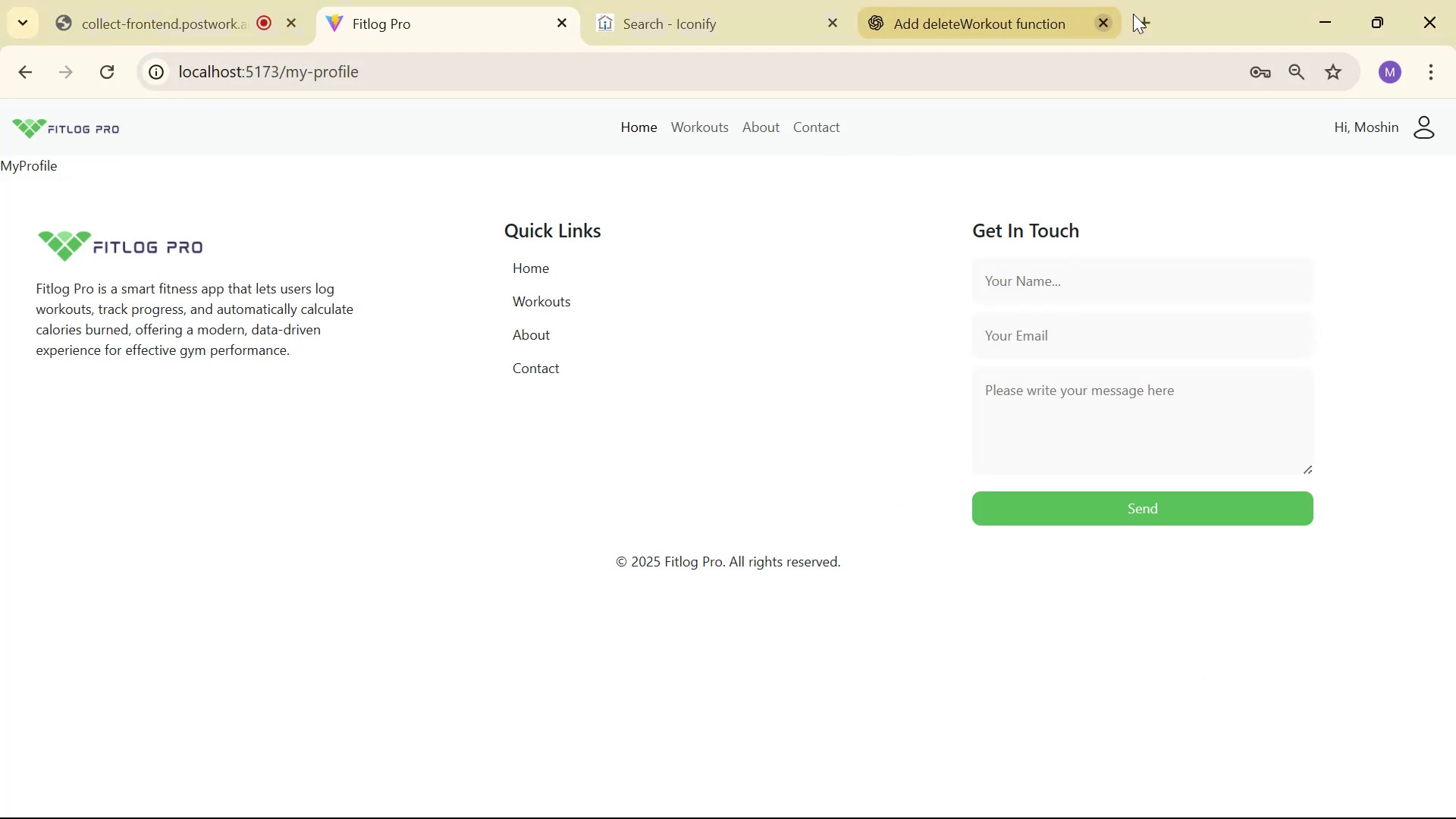 
key(Tab)
type(f)
key(Backspace)
key(Backspace)
type(dribble )
key(Backspace)
 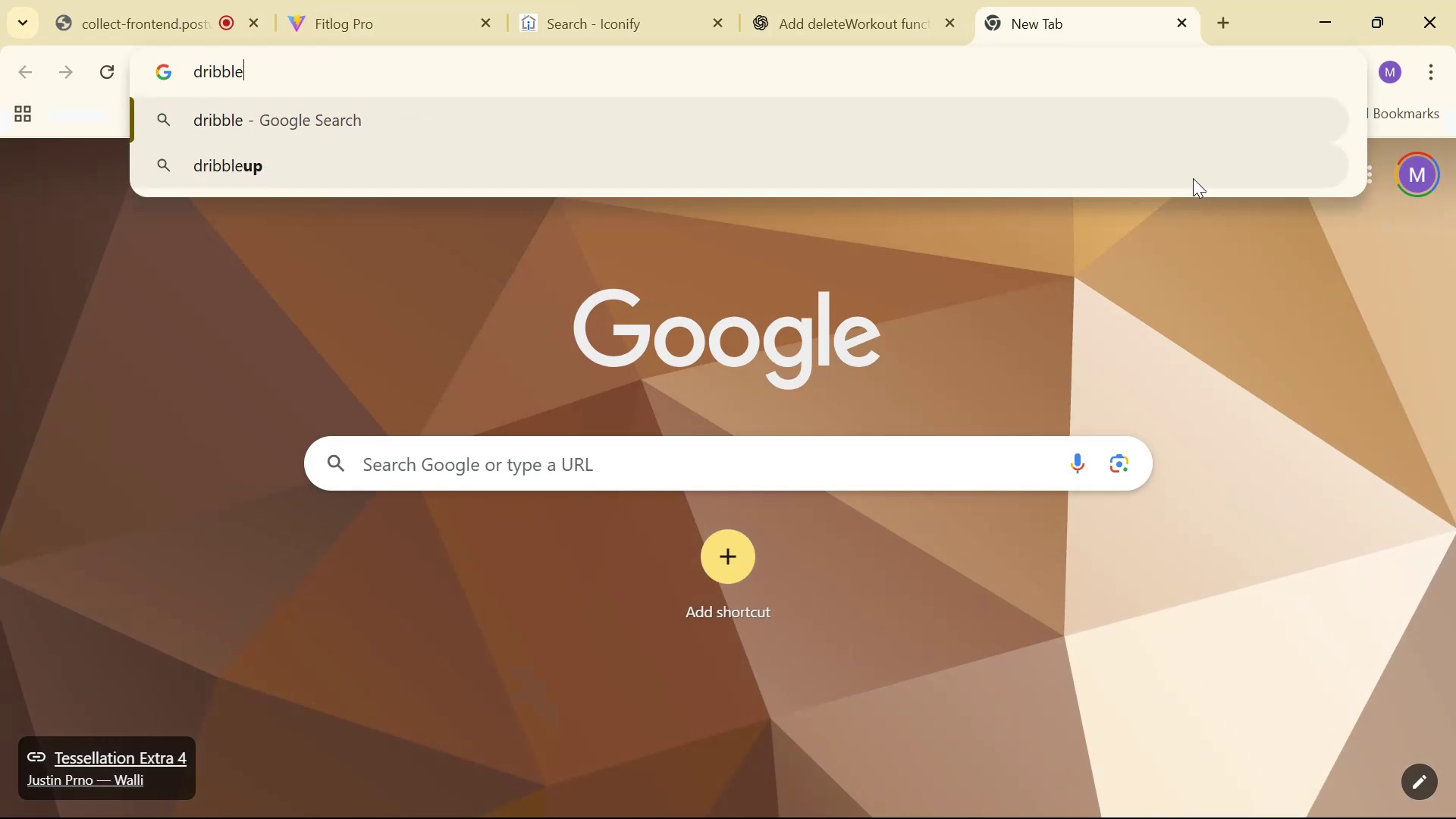 
key(Enter)
 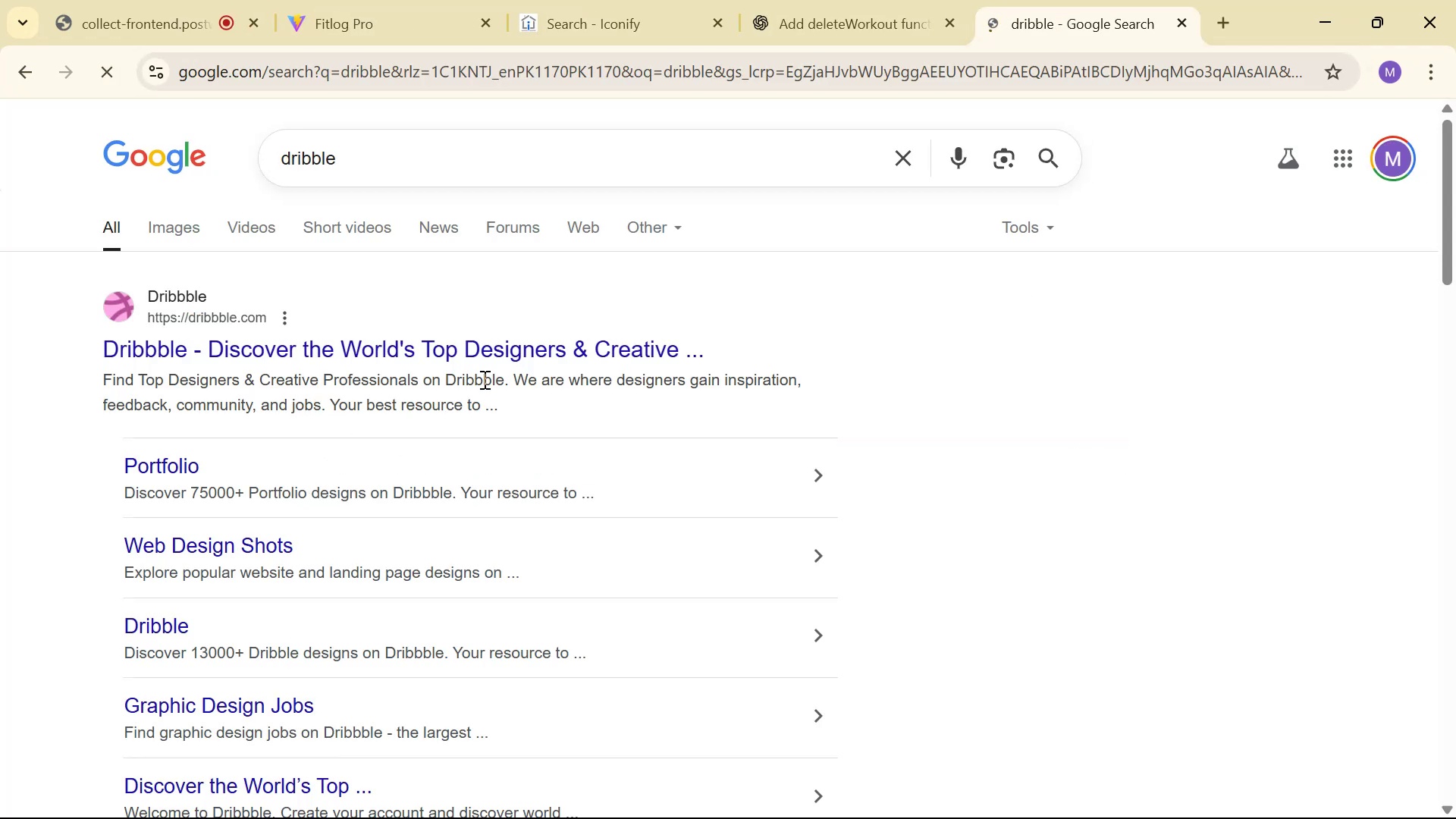 
double_click([522, 359])
 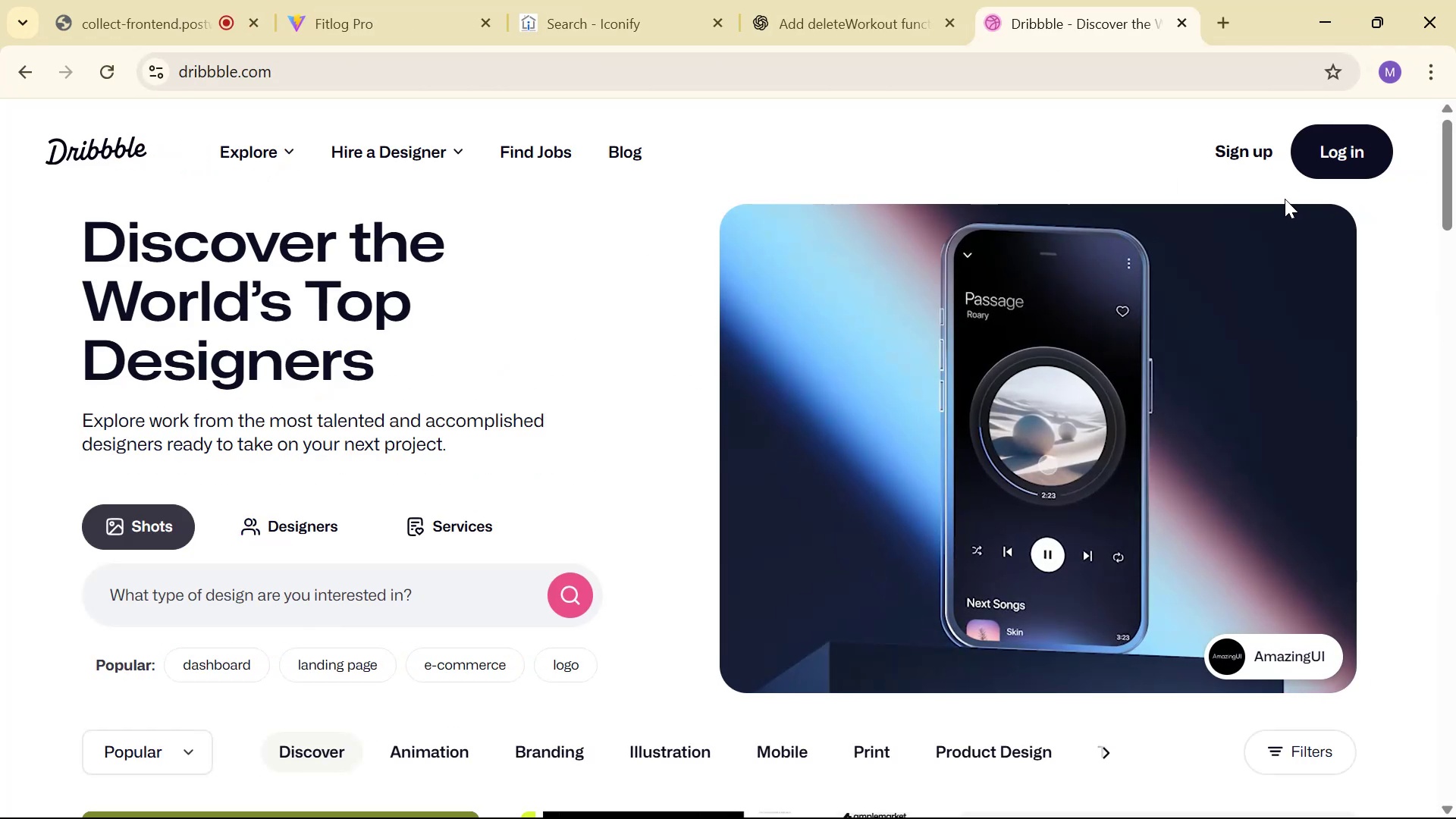 
left_click([428, 591])
 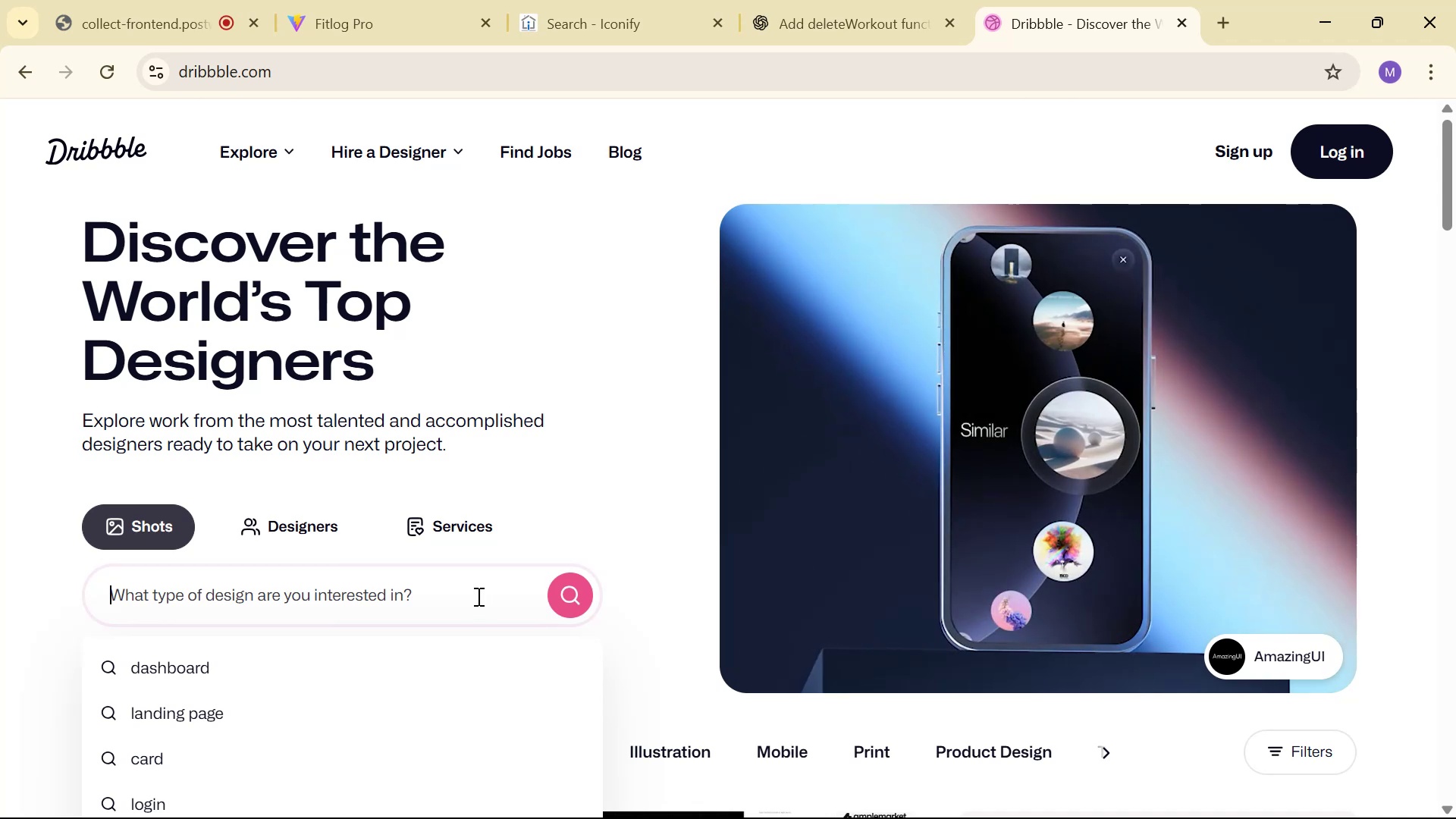 
type(my profile )
key(Backspace)
 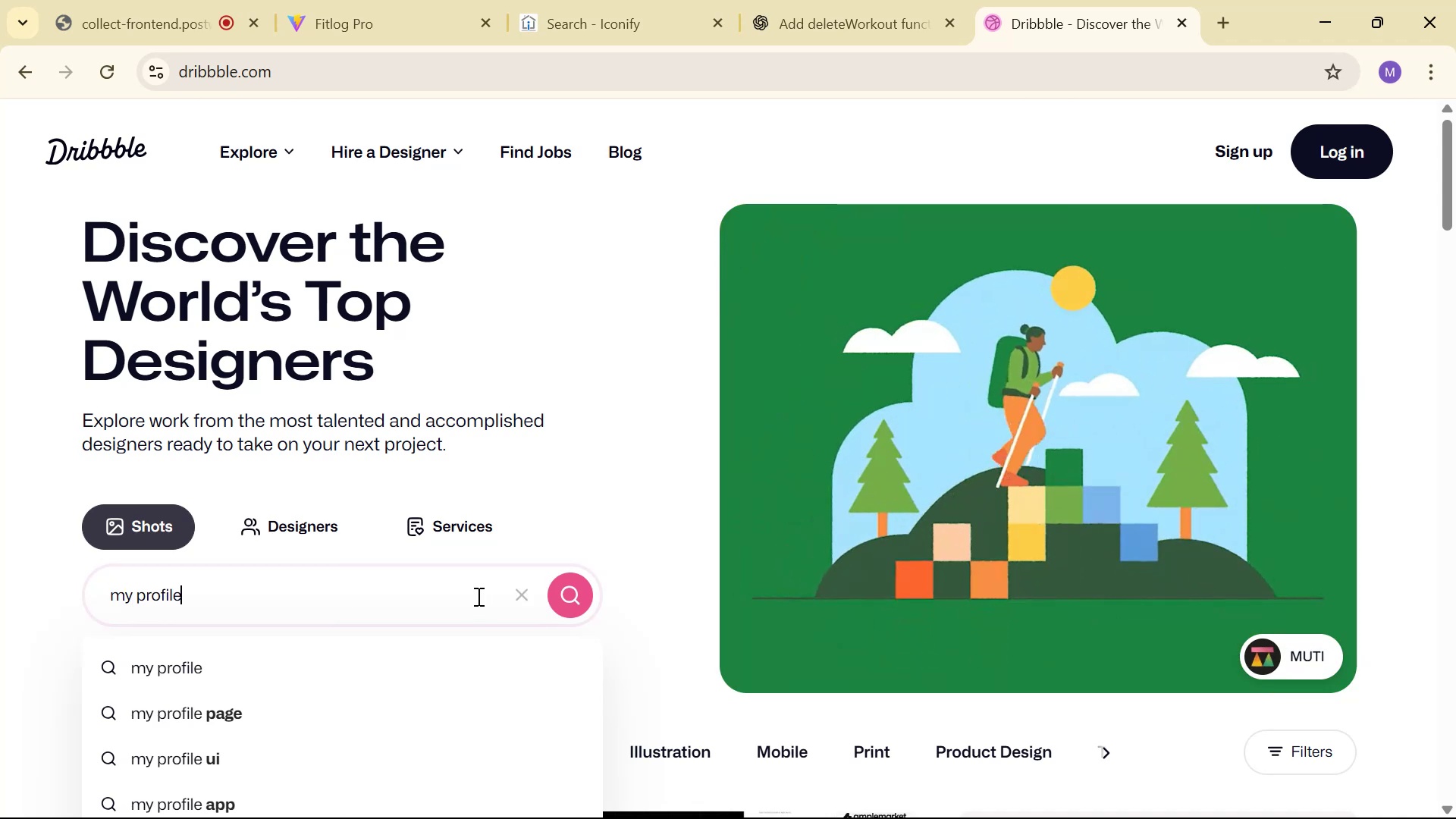 
key(Enter)
 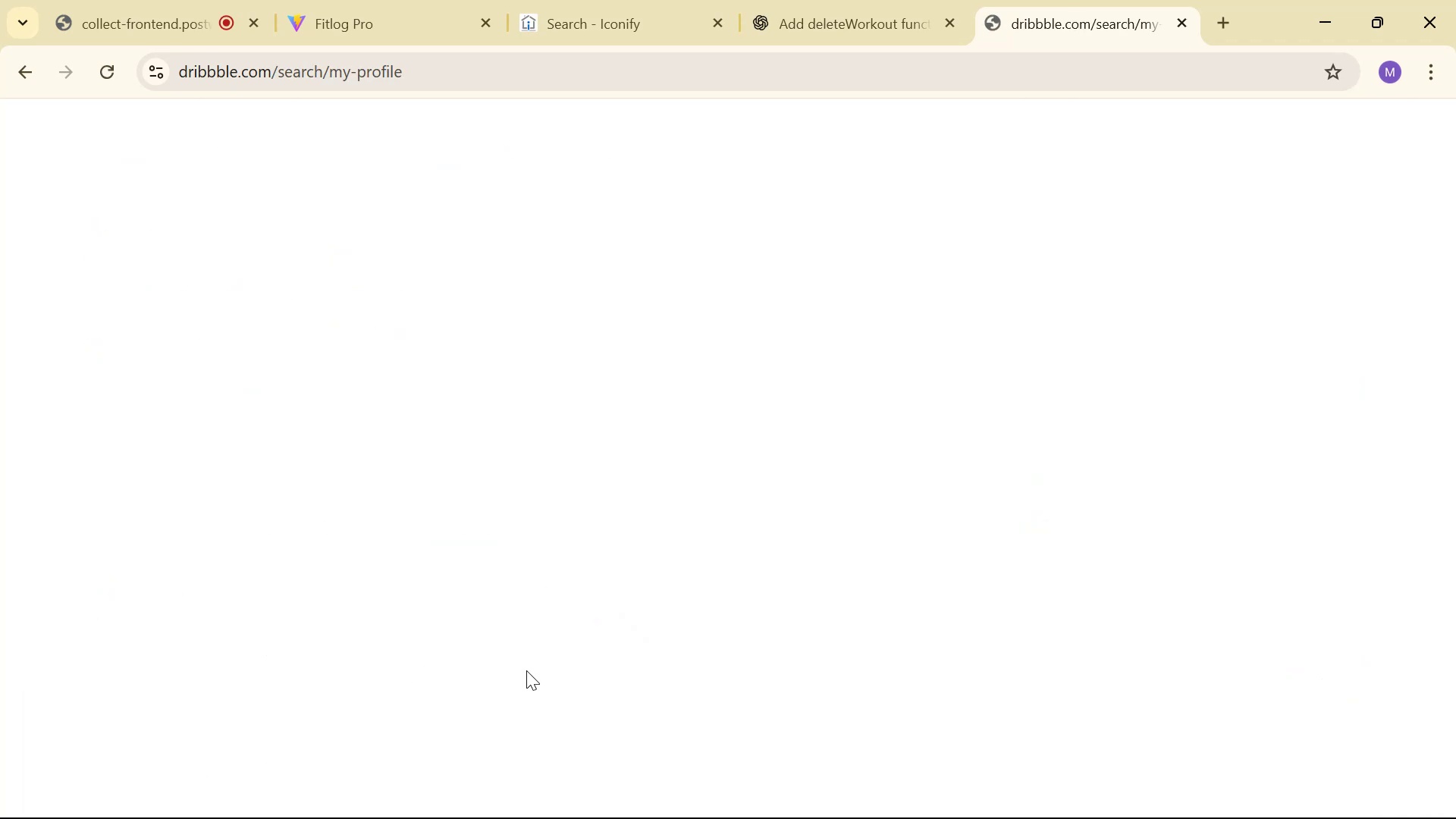 
wait(10.5)
 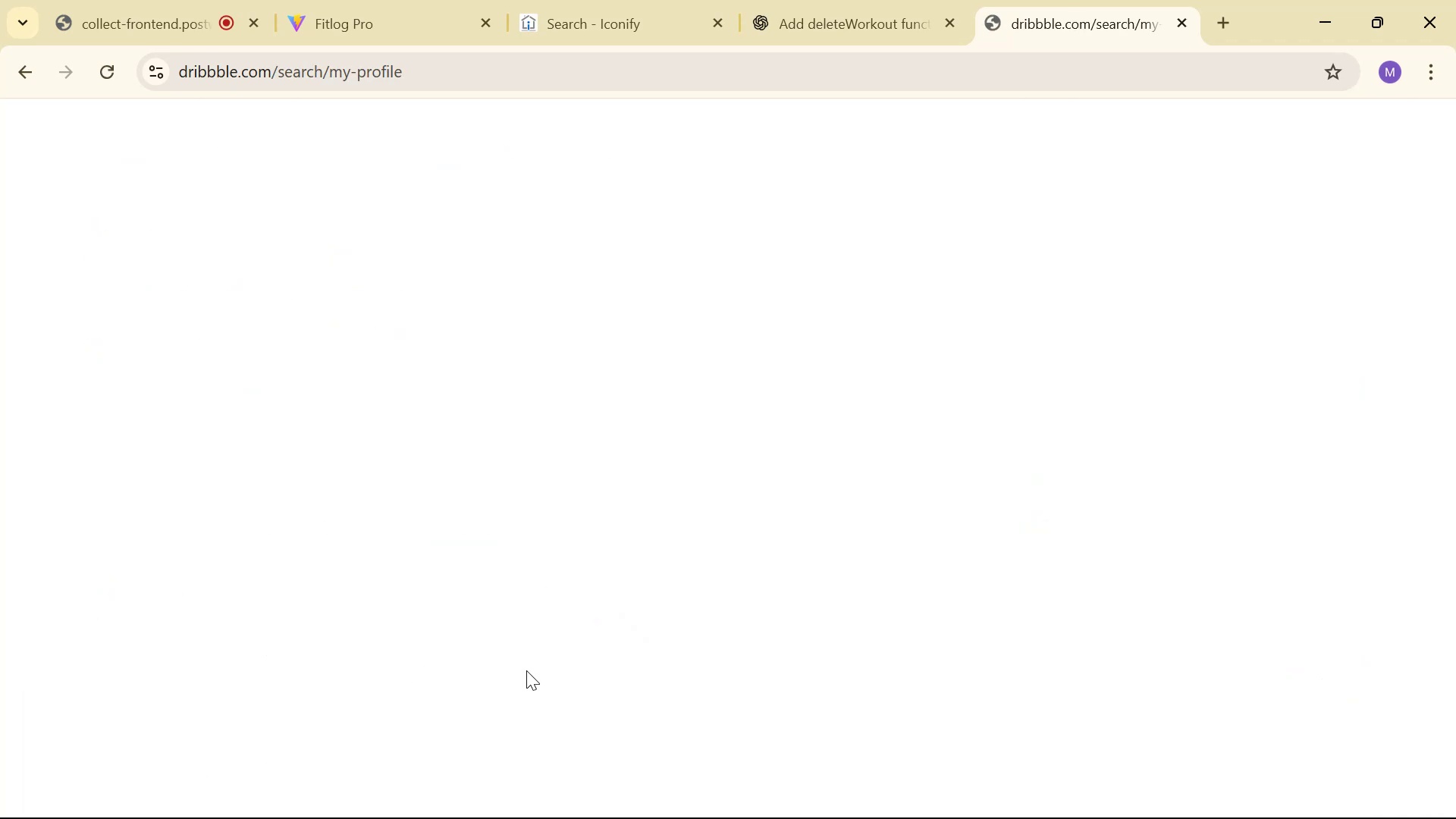 
mouse_move([447, 676])
 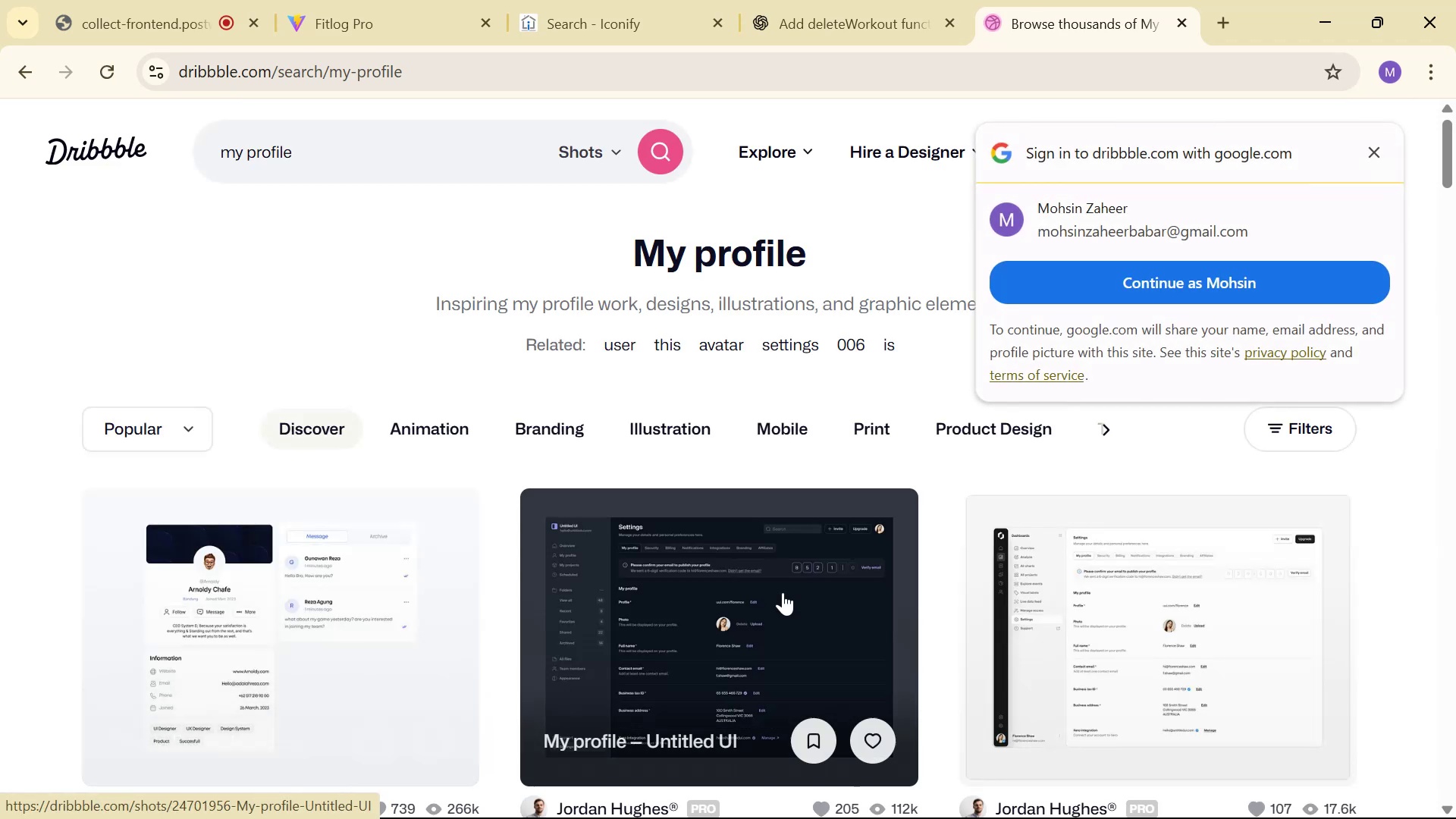 
left_click([1370, 150])
 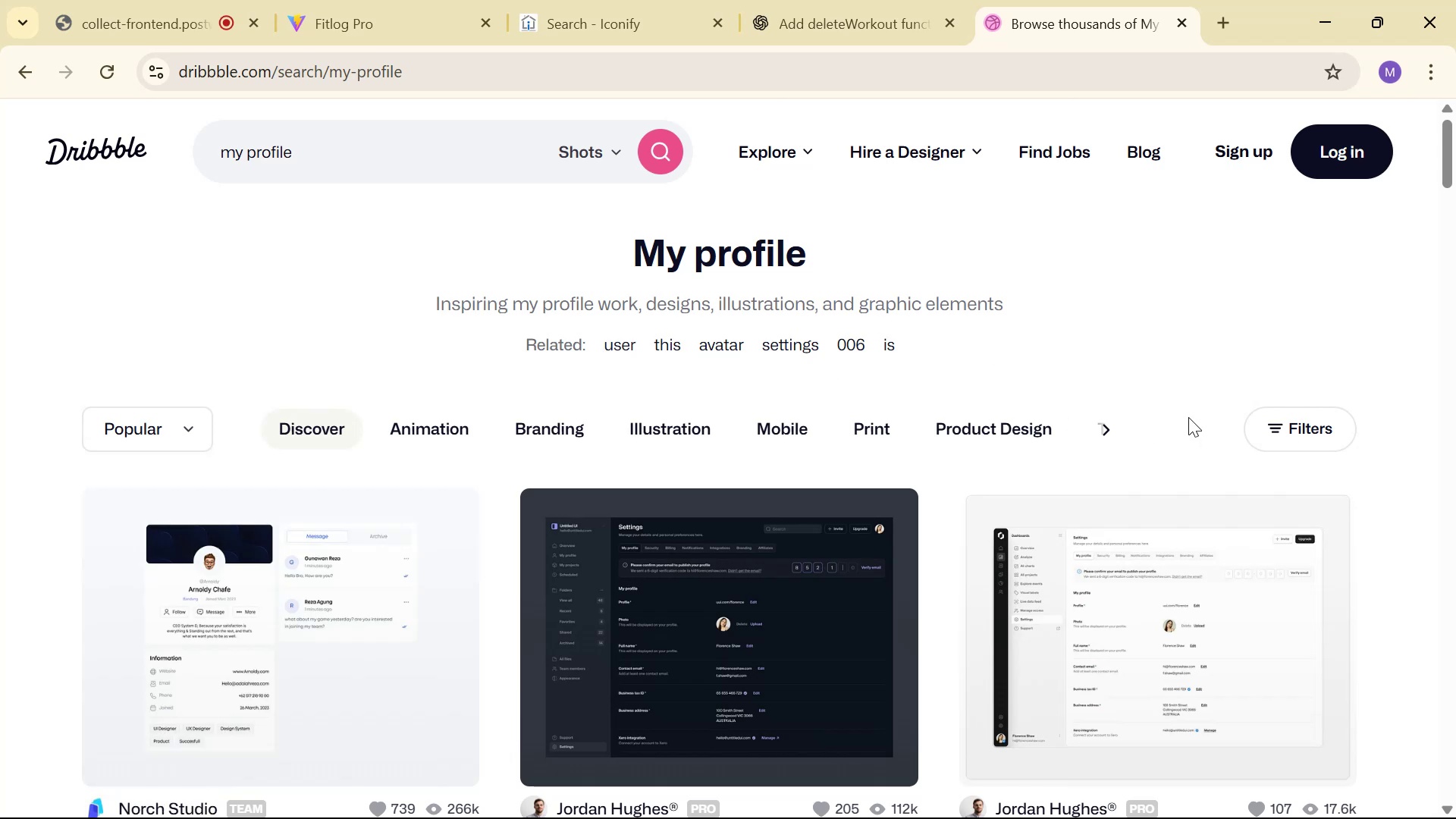 
scroll: coordinate [632, 242], scroll_direction: down, amount: 4.0
 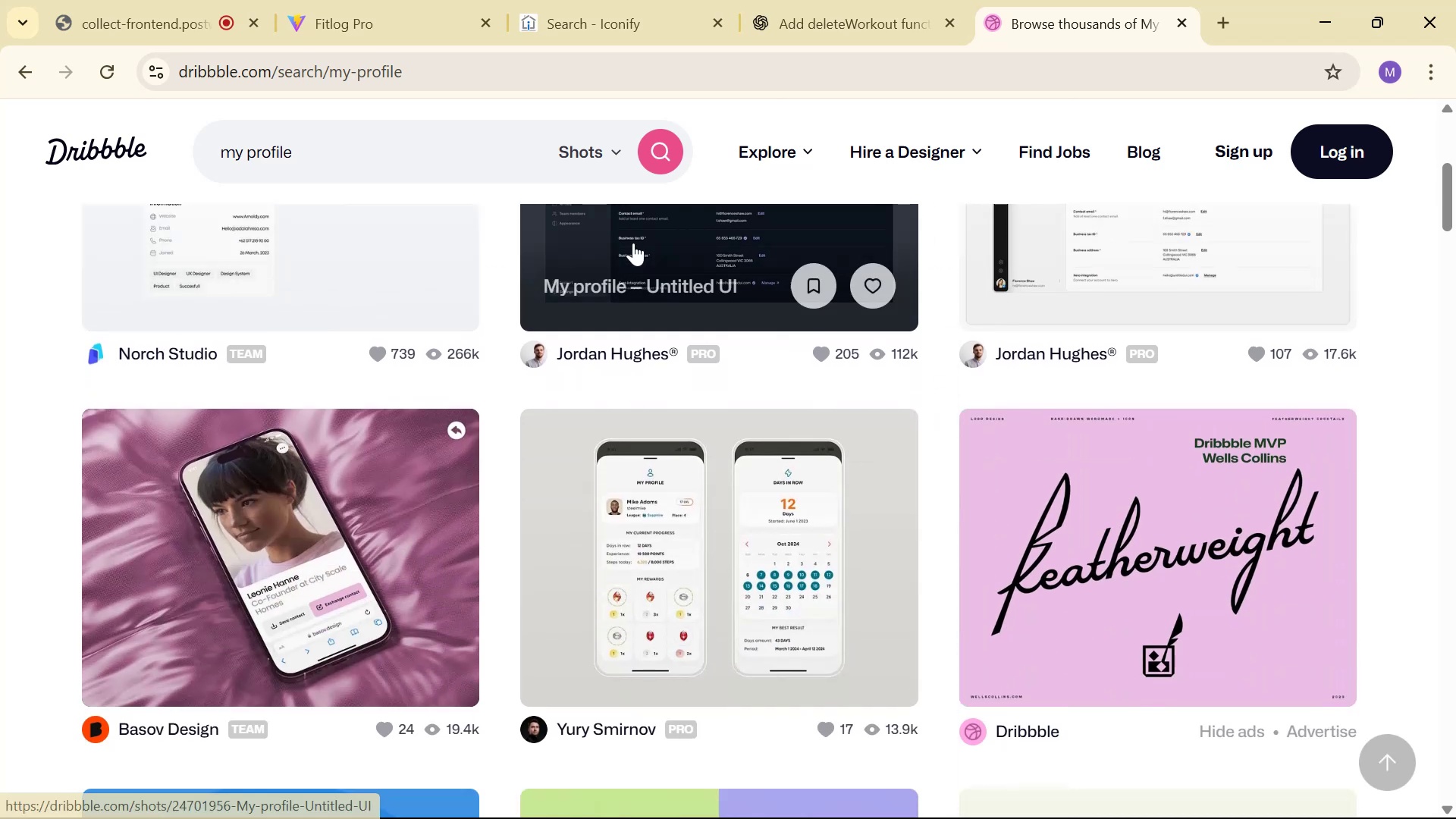 
scroll: coordinate [625, 272], scroll_direction: up, amount: 2.0
 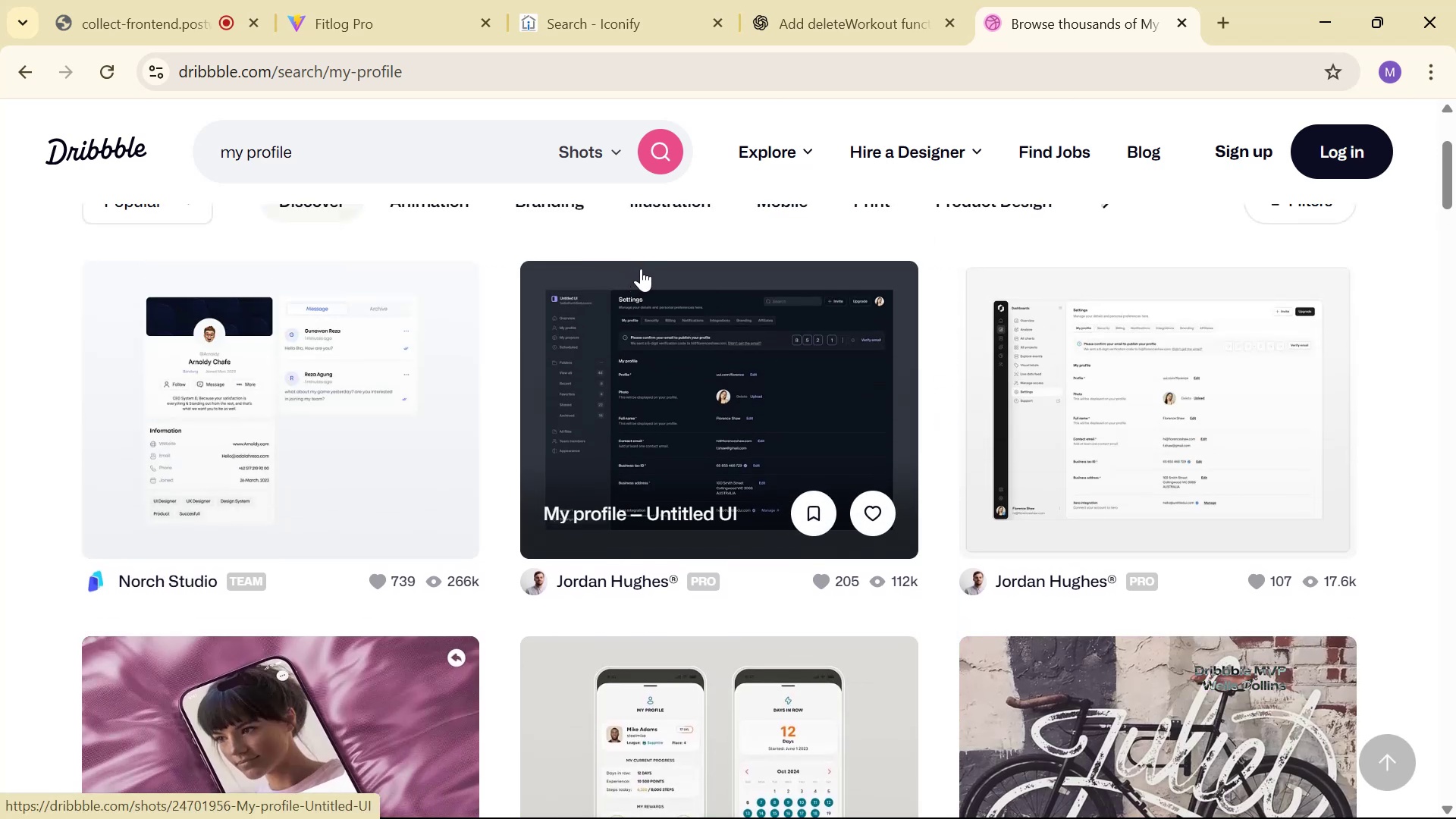 
scroll: coordinate [639, 303], scroll_direction: down, amount: 21.0
 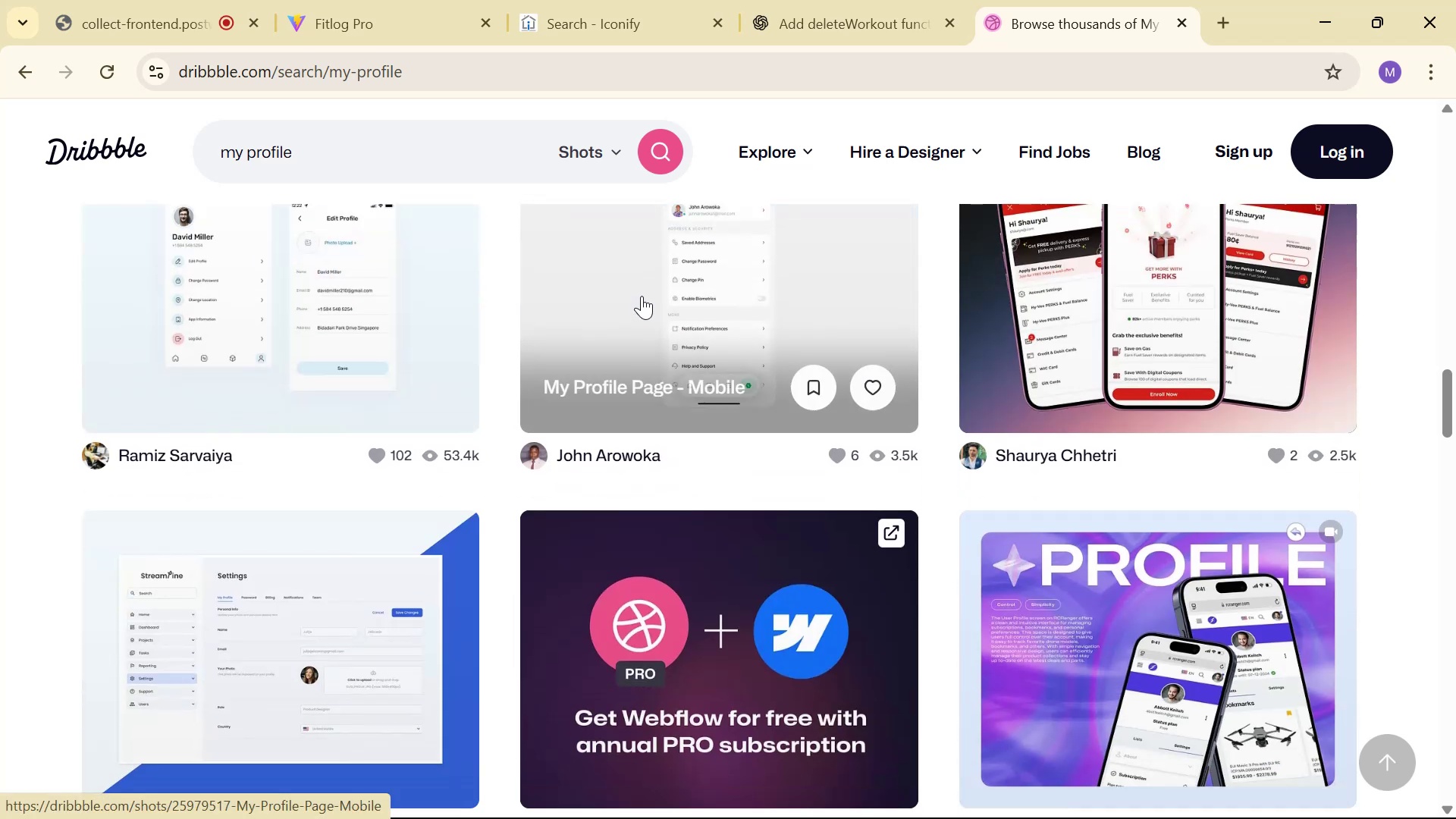 
scroll: coordinate [640, 296], scroll_direction: up, amount: 1.0
 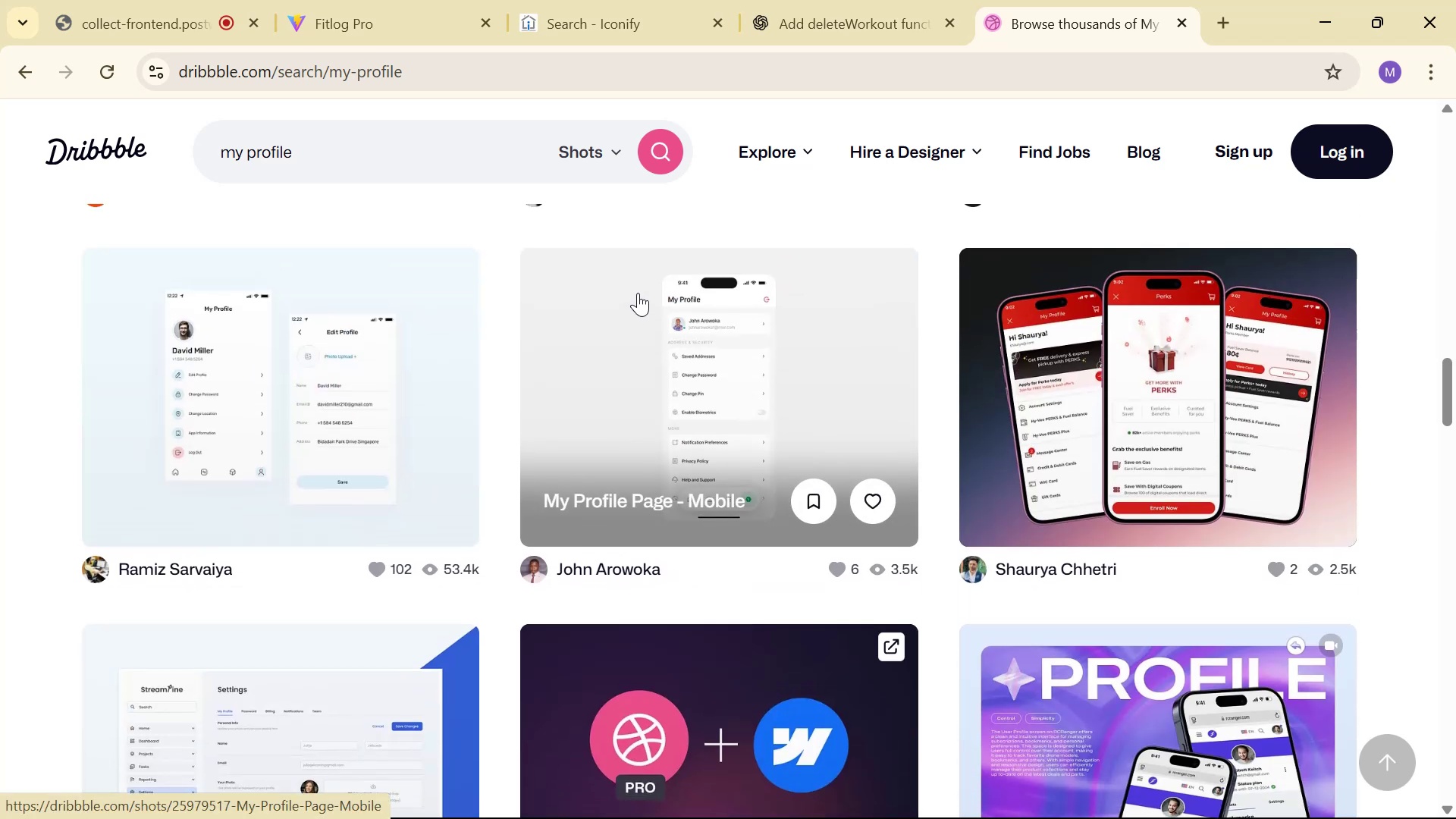 
scroll: coordinate [656, 301], scroll_direction: down, amount: 18.0
 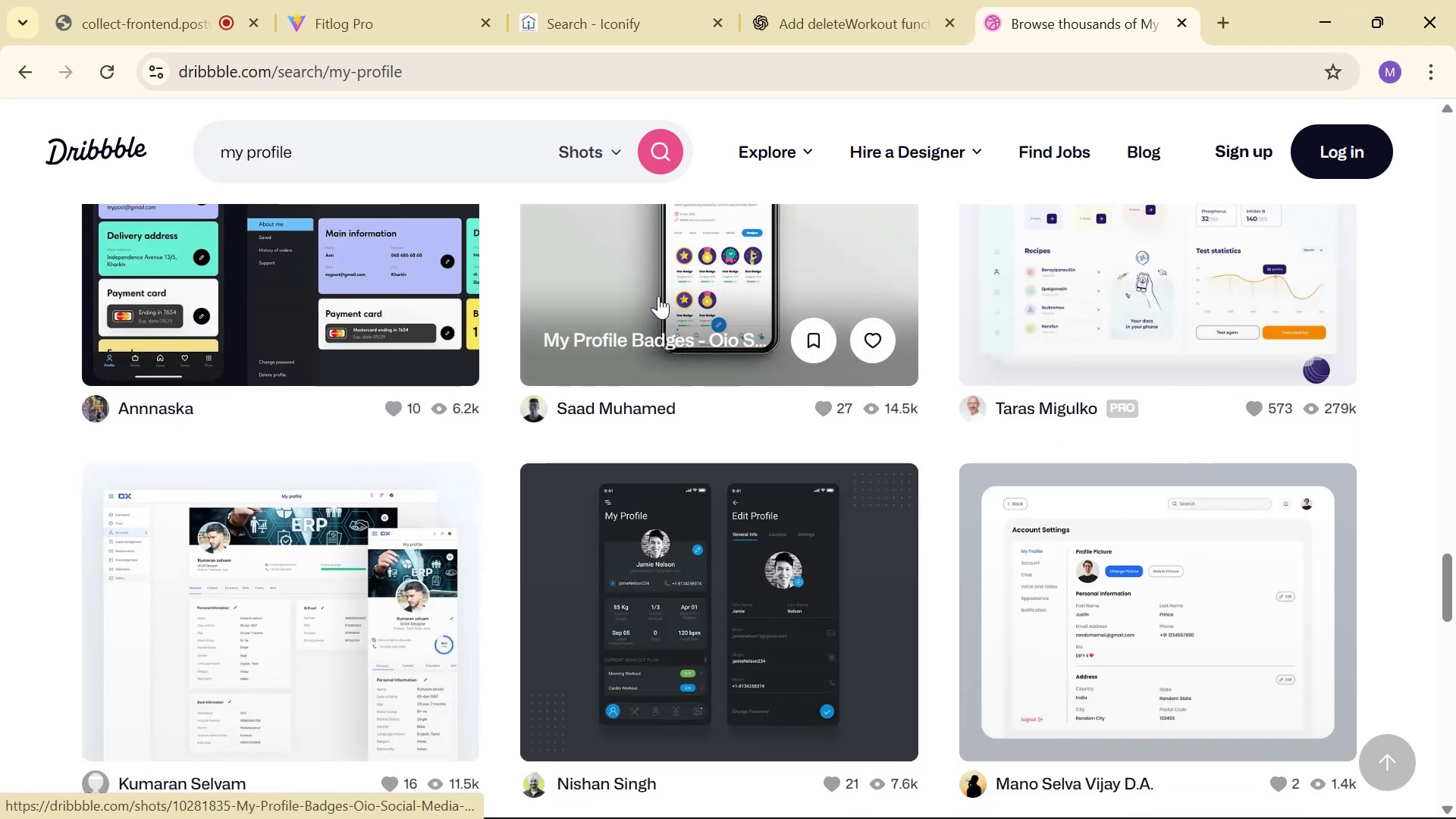 
scroll: coordinate [651, 305], scroll_direction: down, amount: 9.0
 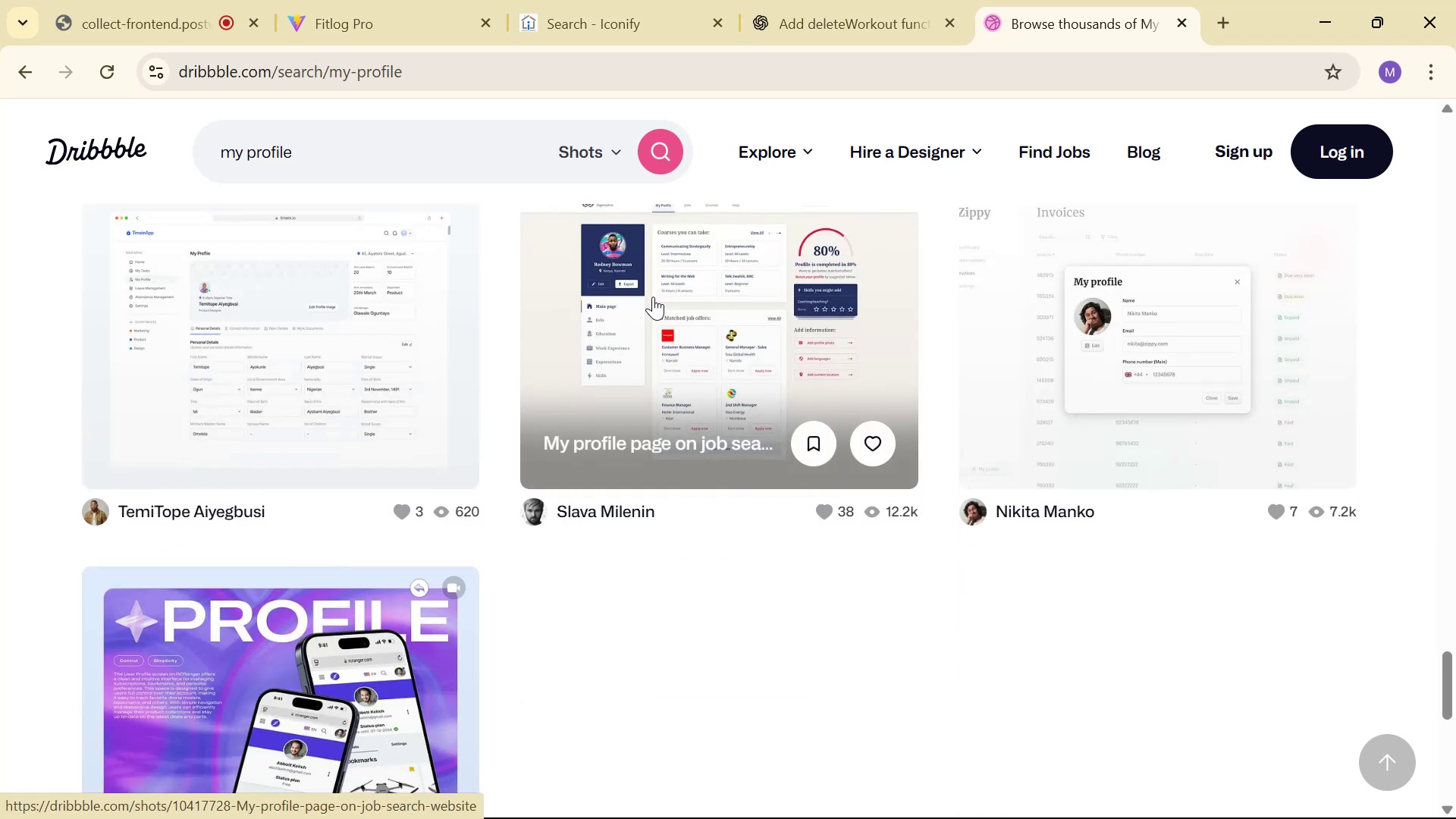 
wait(11.37)
 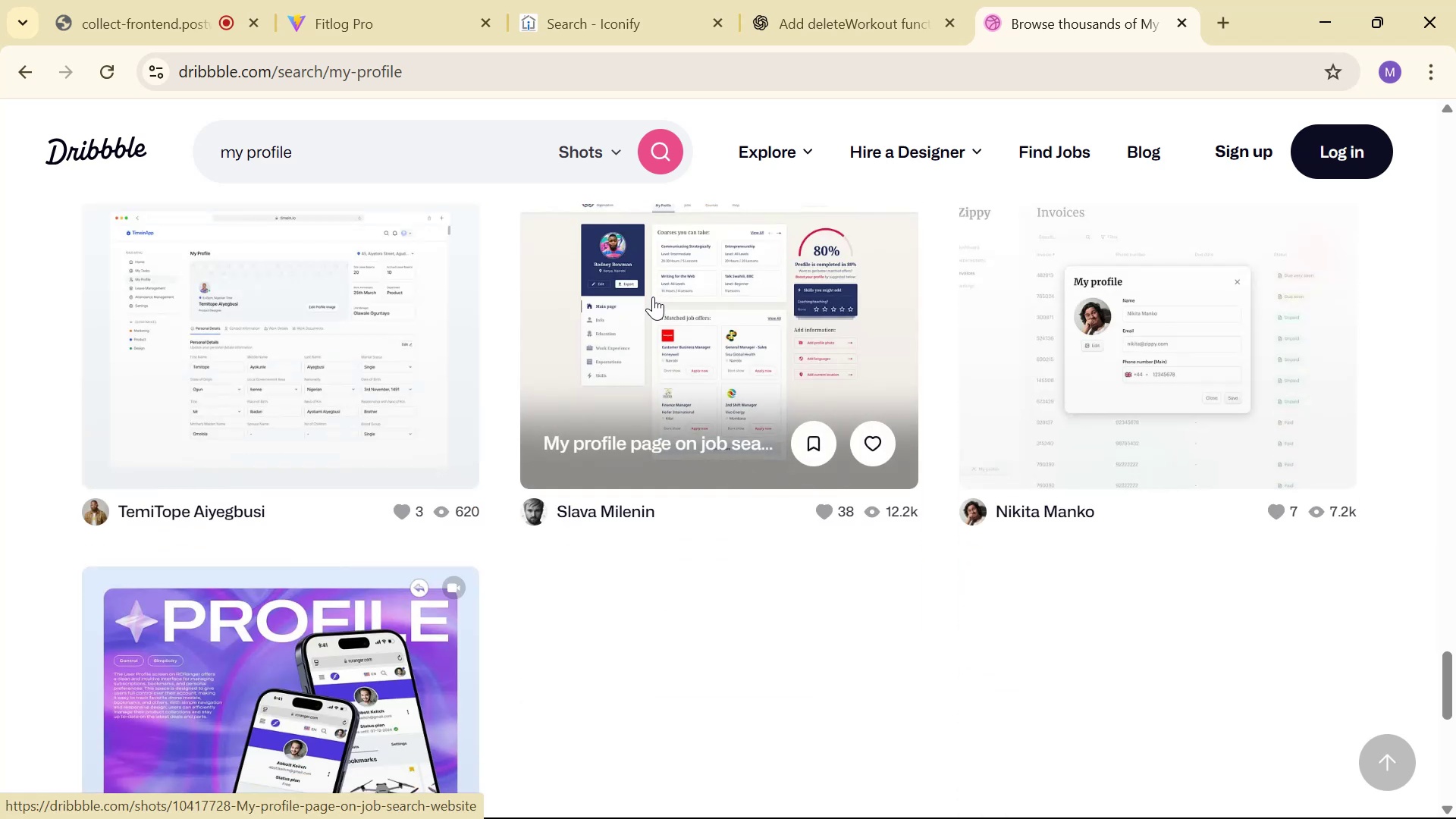 
mouse_move([867, 22])
 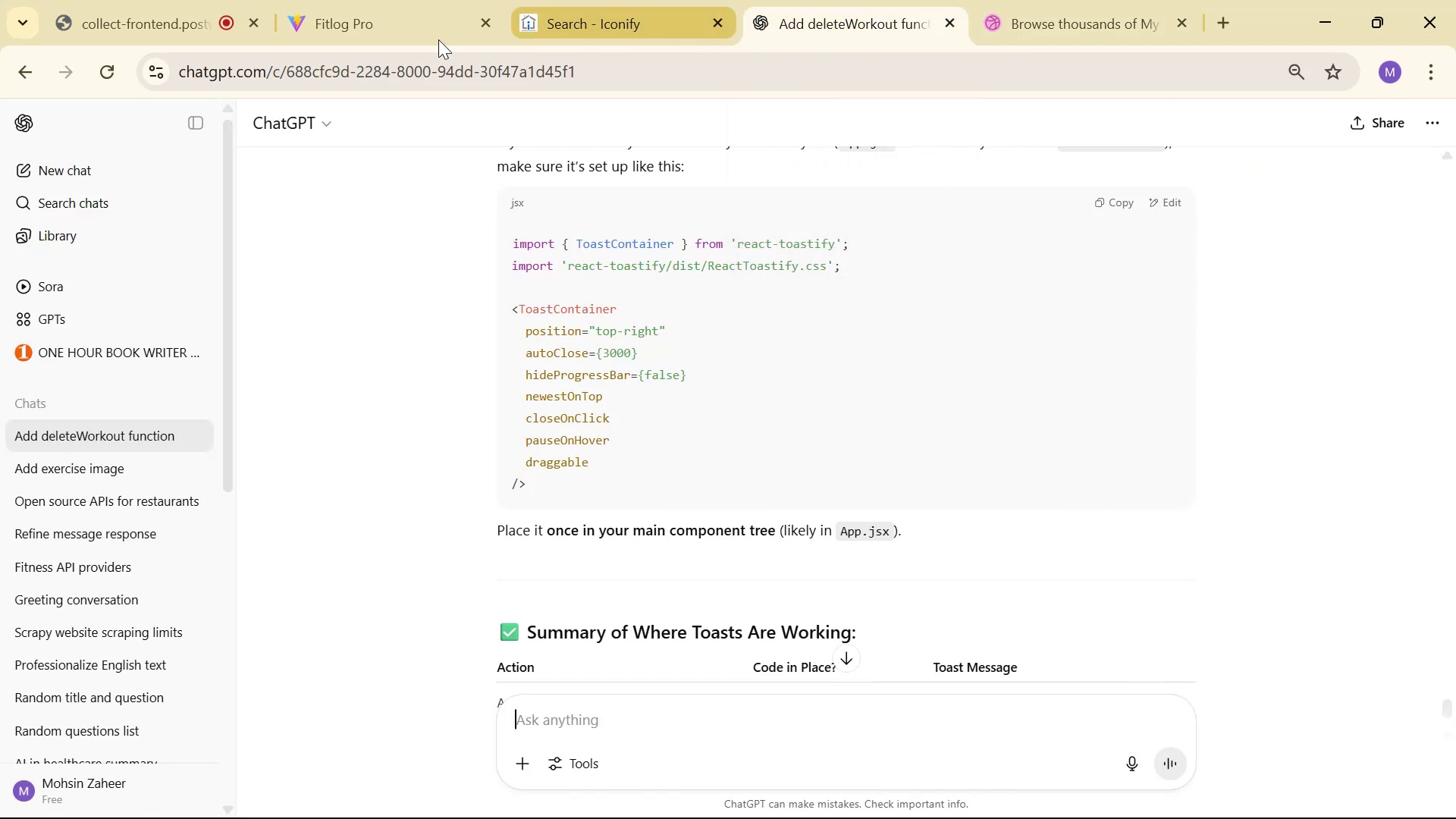 
left_click([336, 9])
 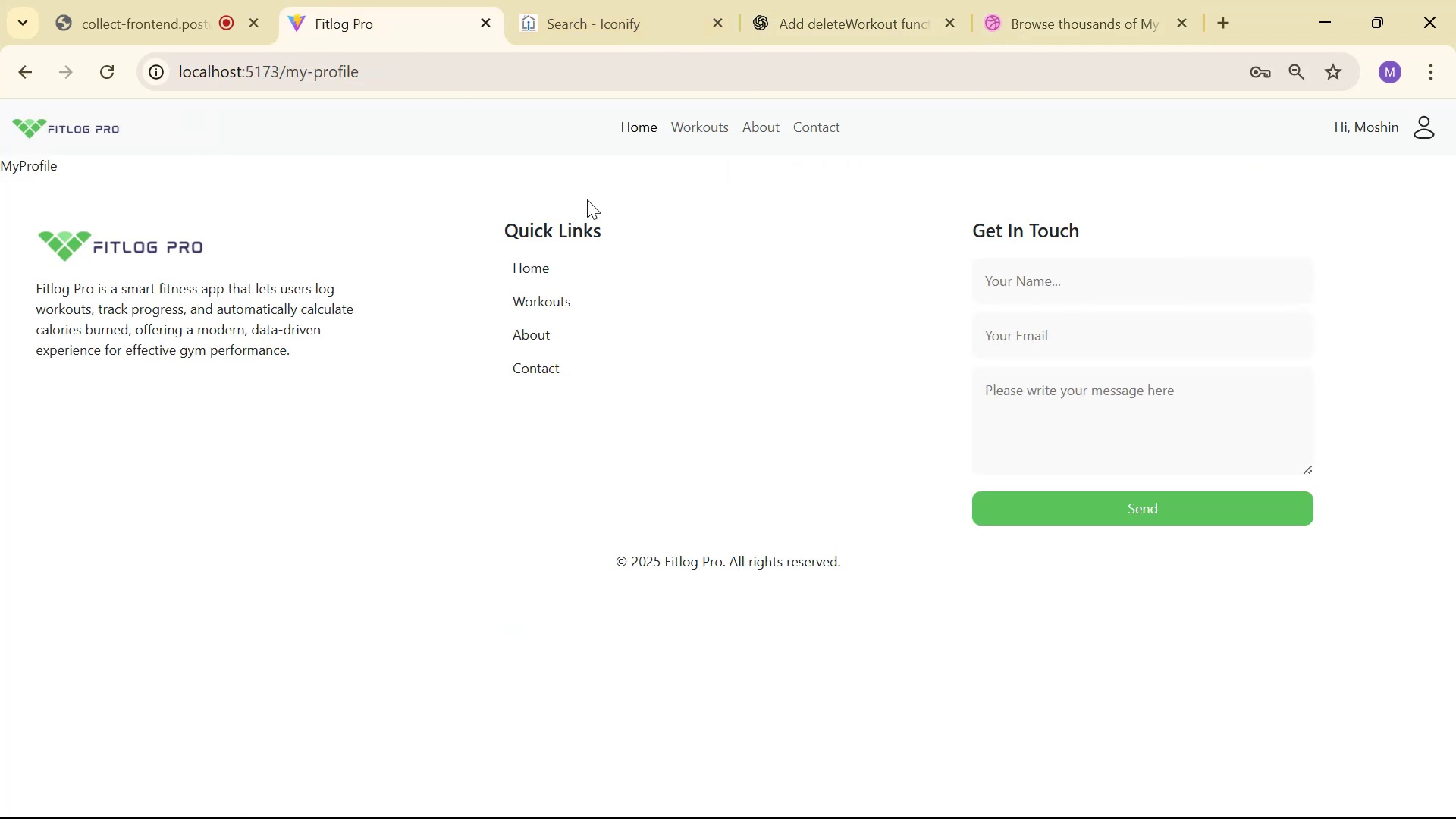 
scroll: coordinate [661, 388], scroll_direction: up, amount: 2.0
 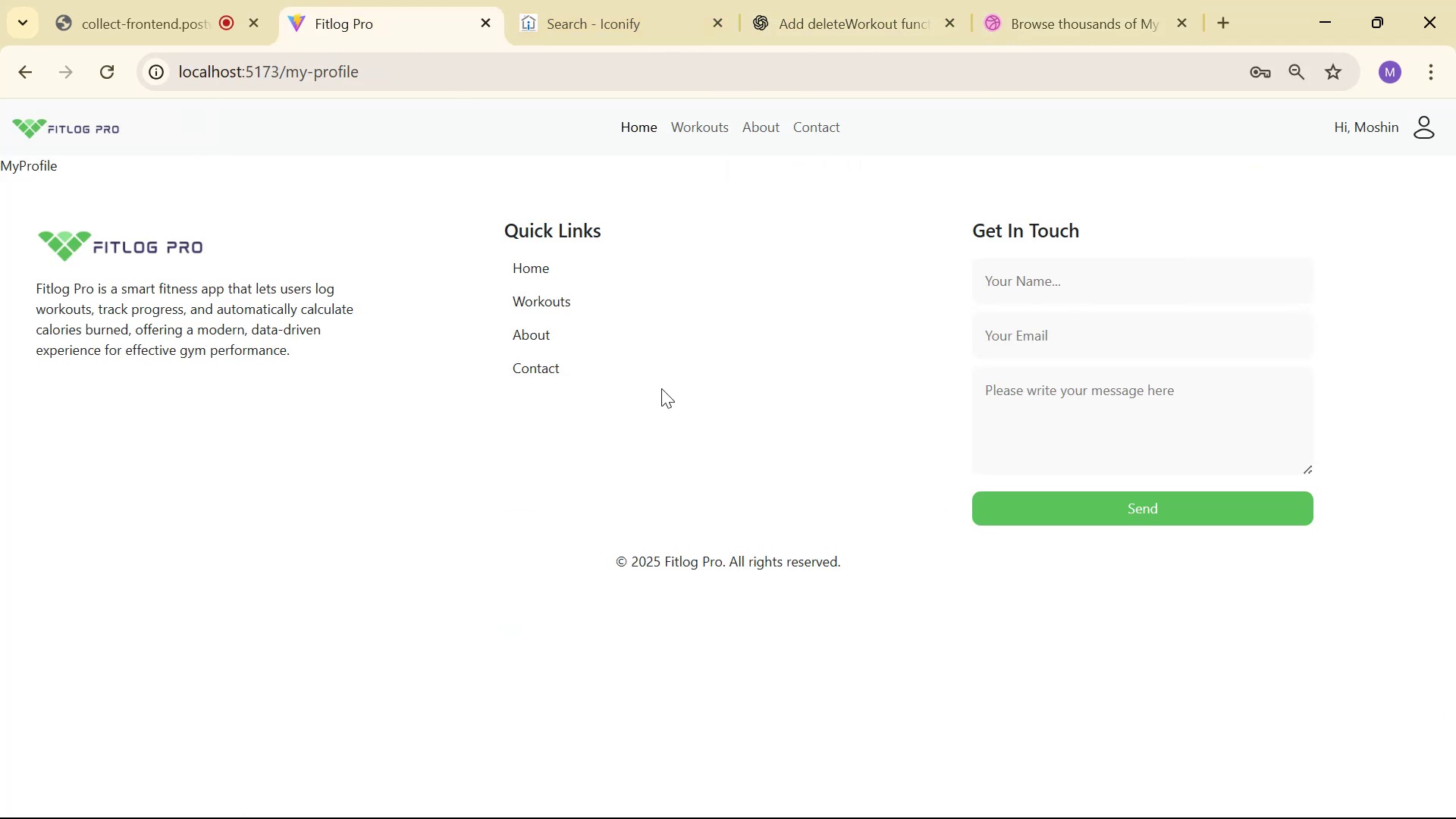 
key(Alt+Tab)
 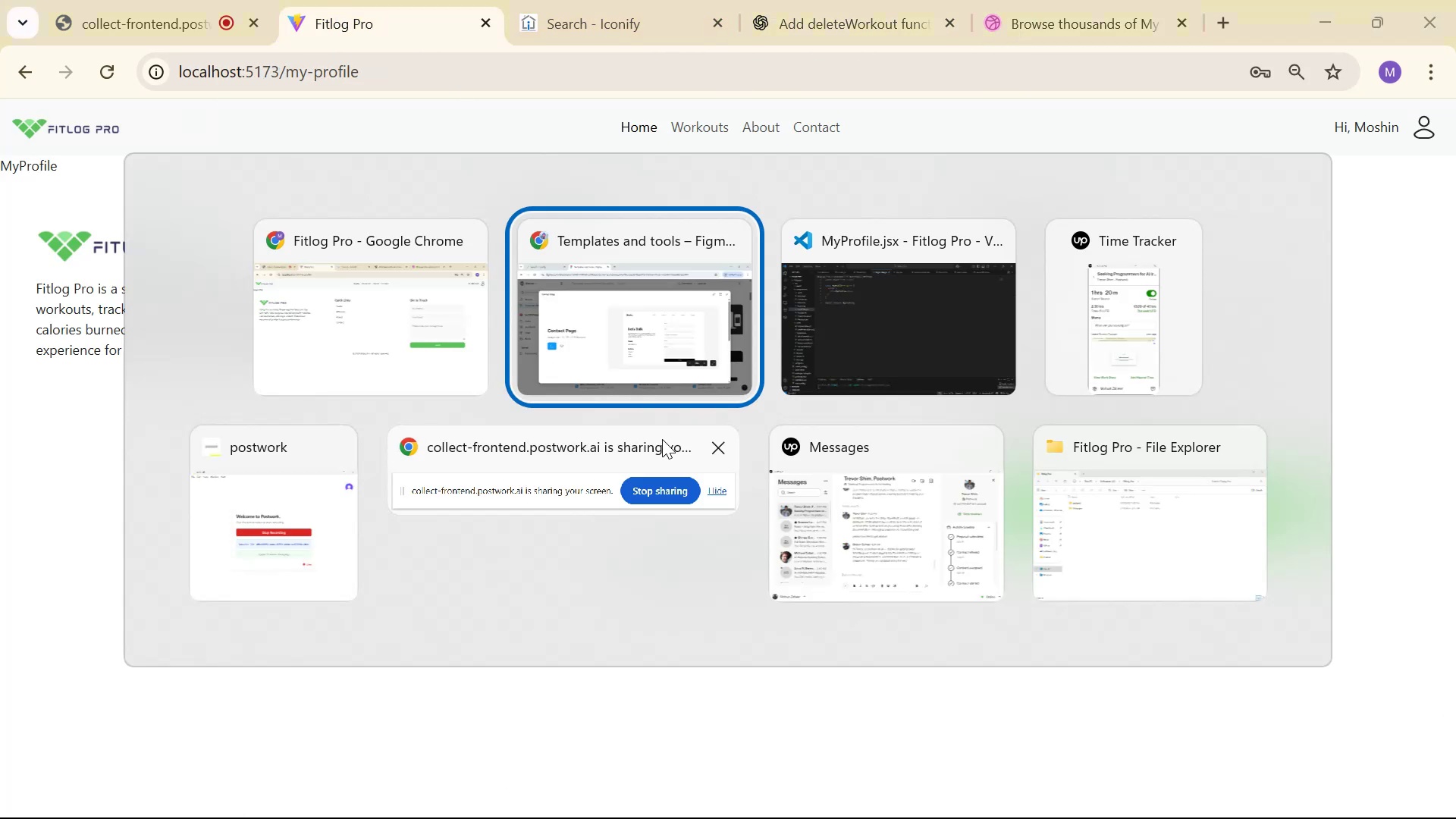 
key(Alt+Tab)
 